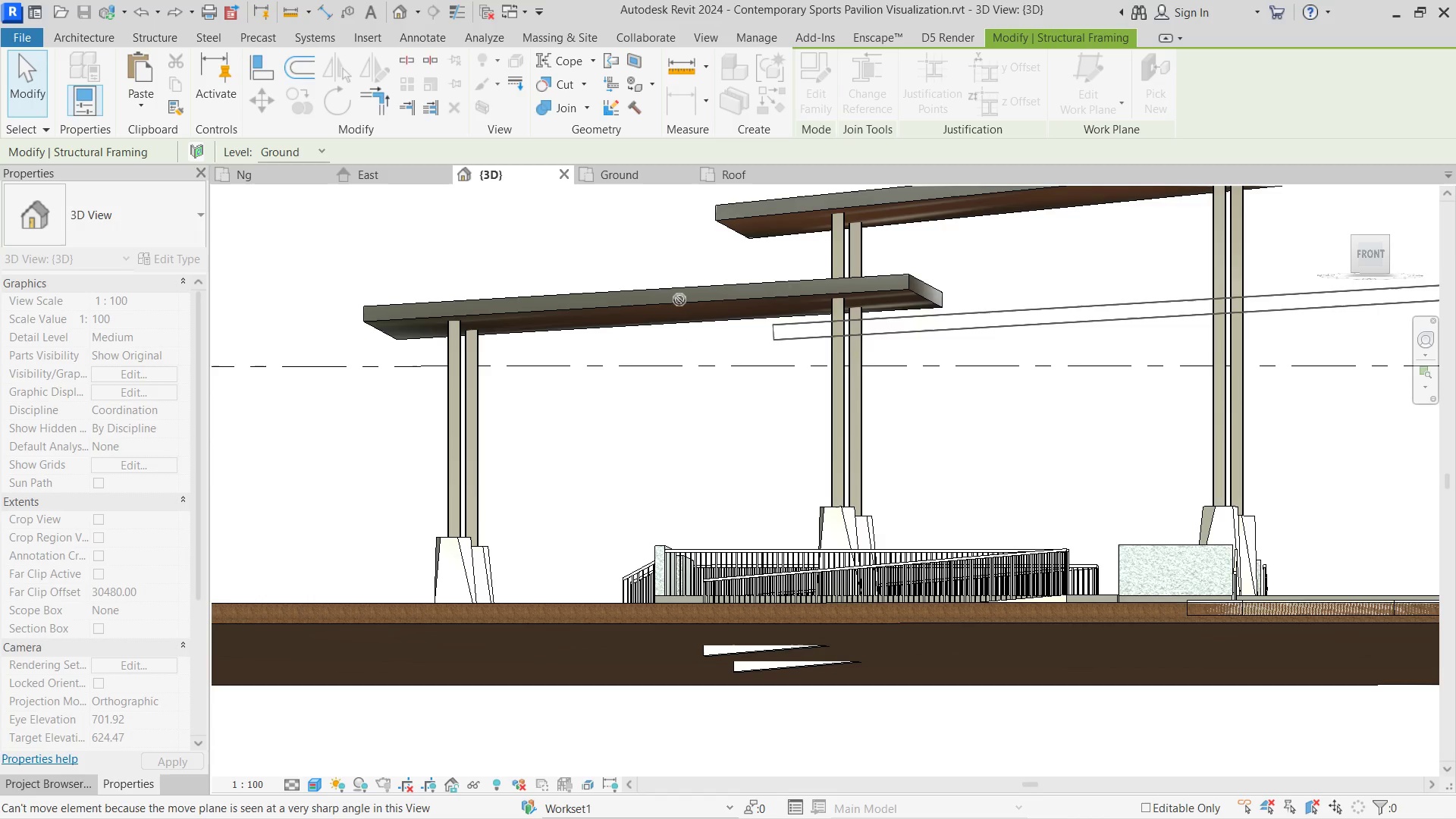 
key(Escape)
 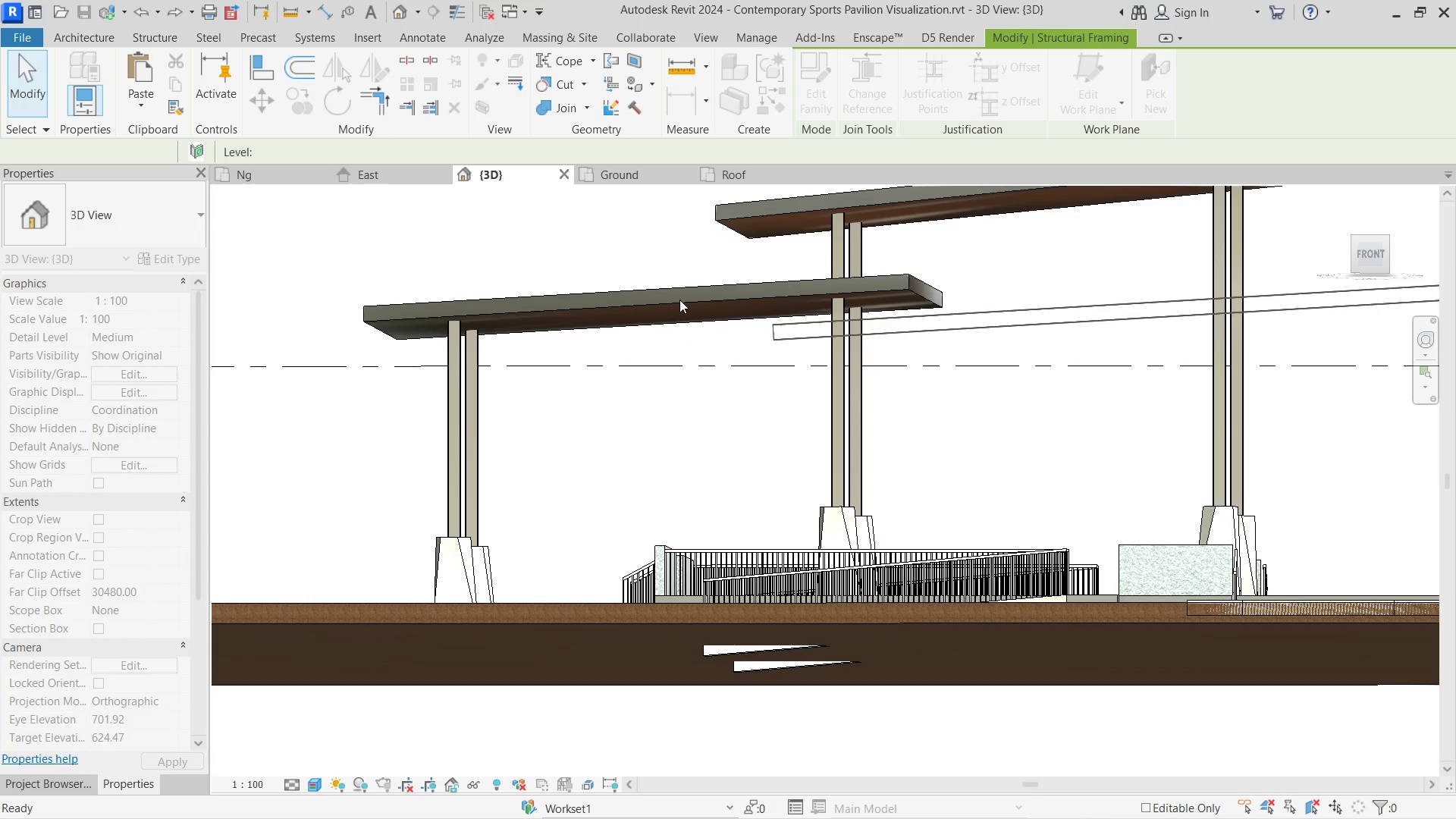 
key(Escape)
 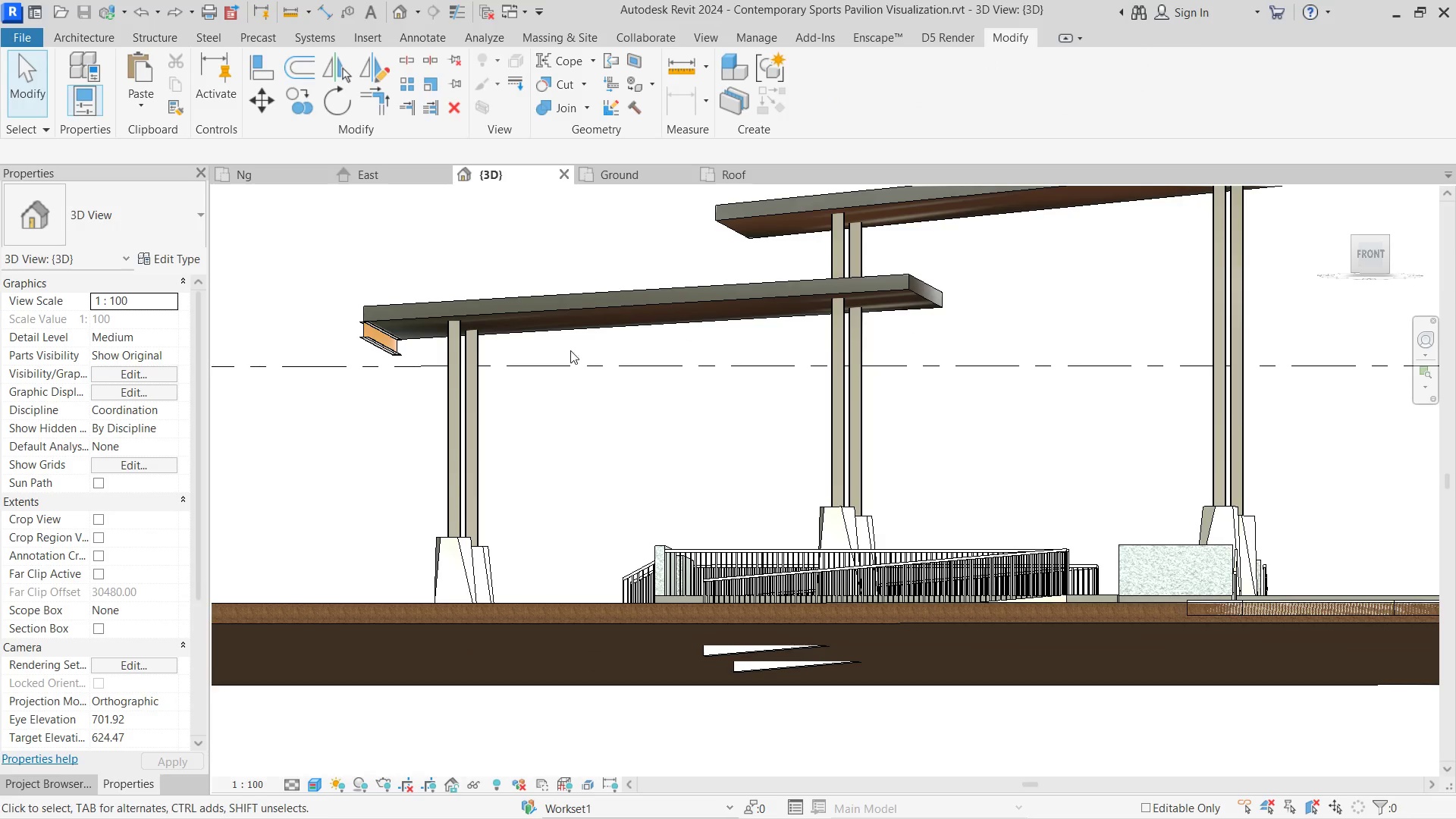 
key(Escape)
 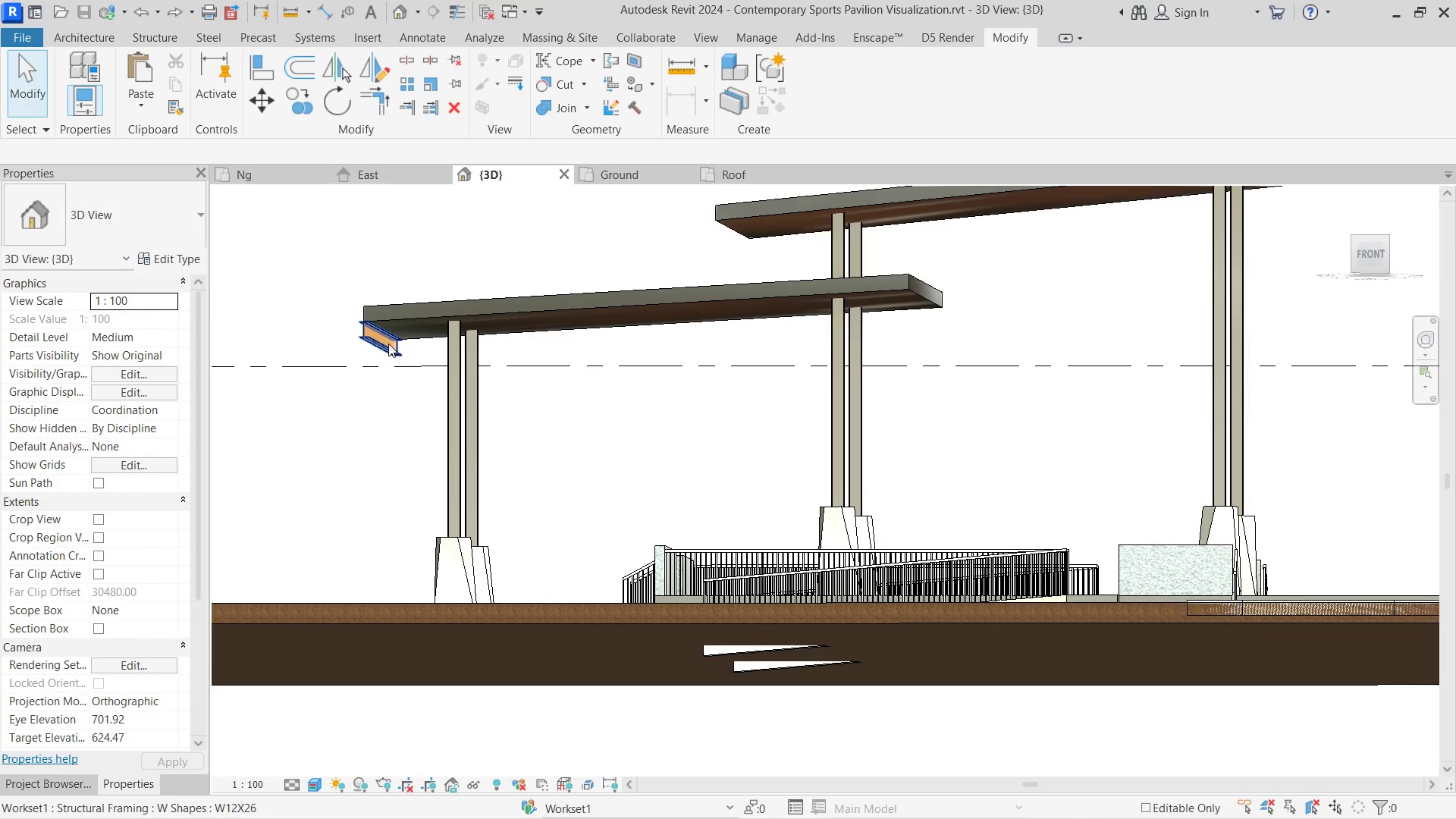 
left_click([385, 344])
 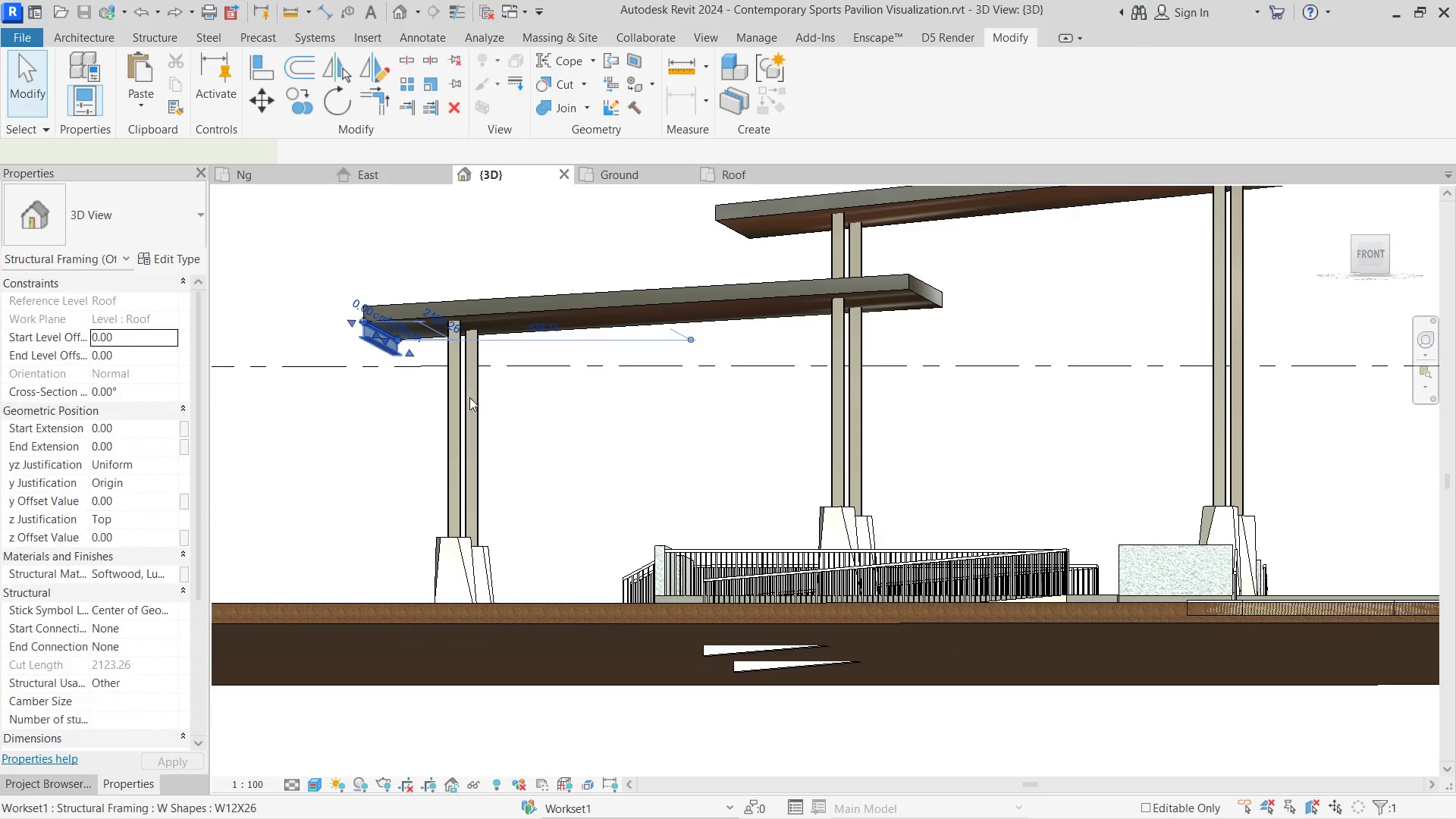 
hold_key(key=ShiftLeft, duration=3.66)
 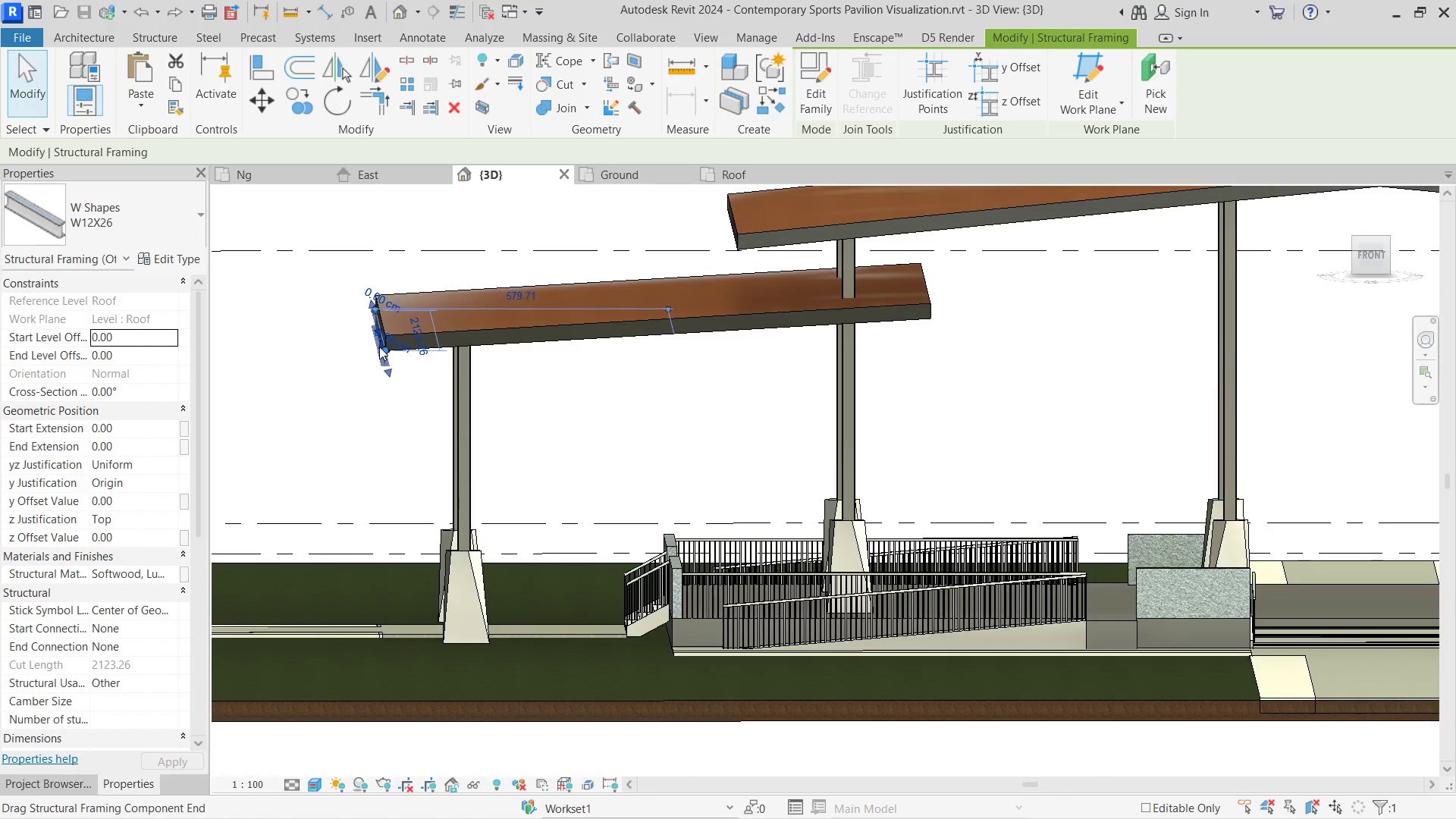 
scroll: coordinate [379, 347], scroll_direction: up, amount: 7.0
 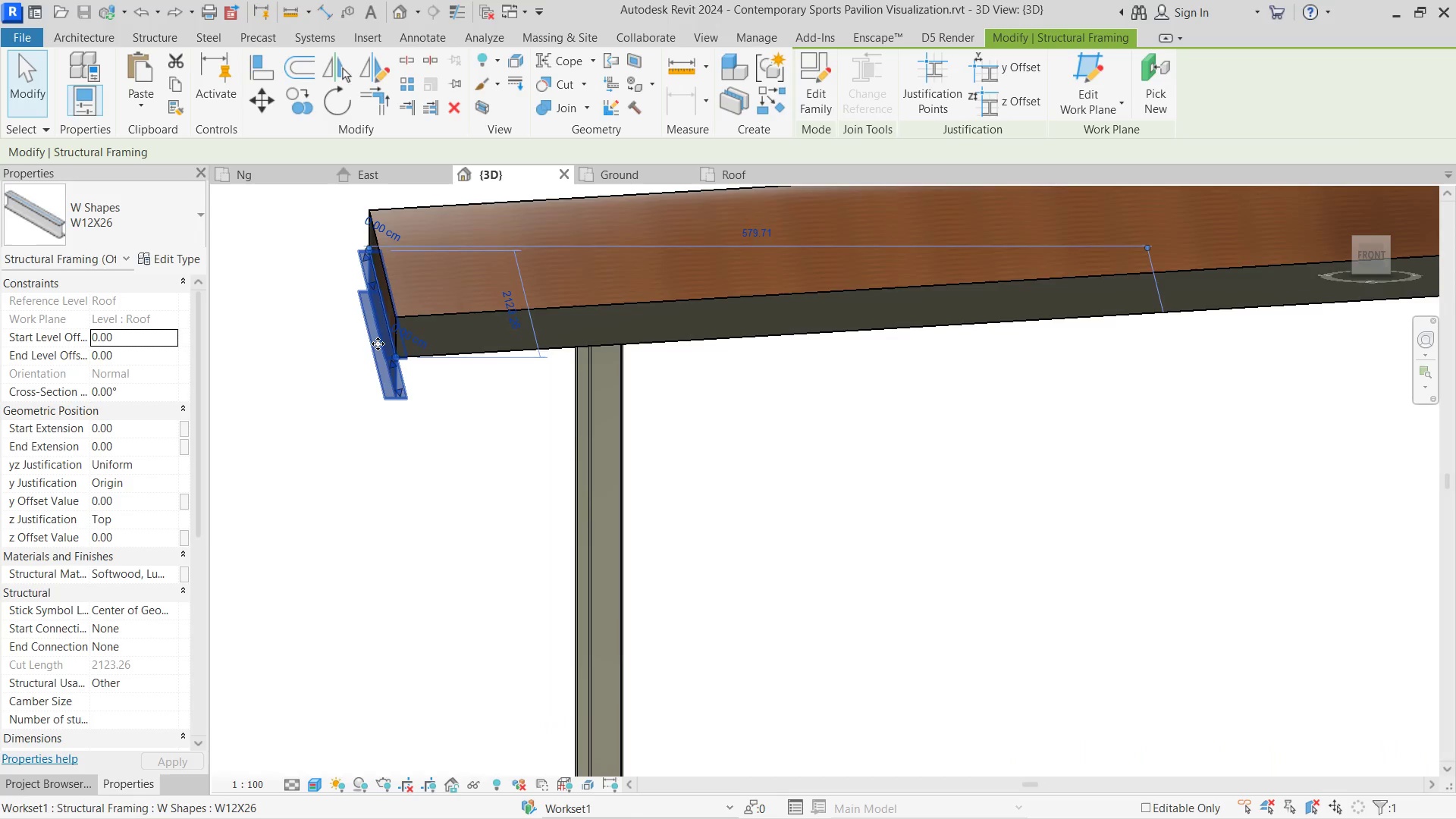 
hold_key(key=ShiftLeft, duration=3.33)
 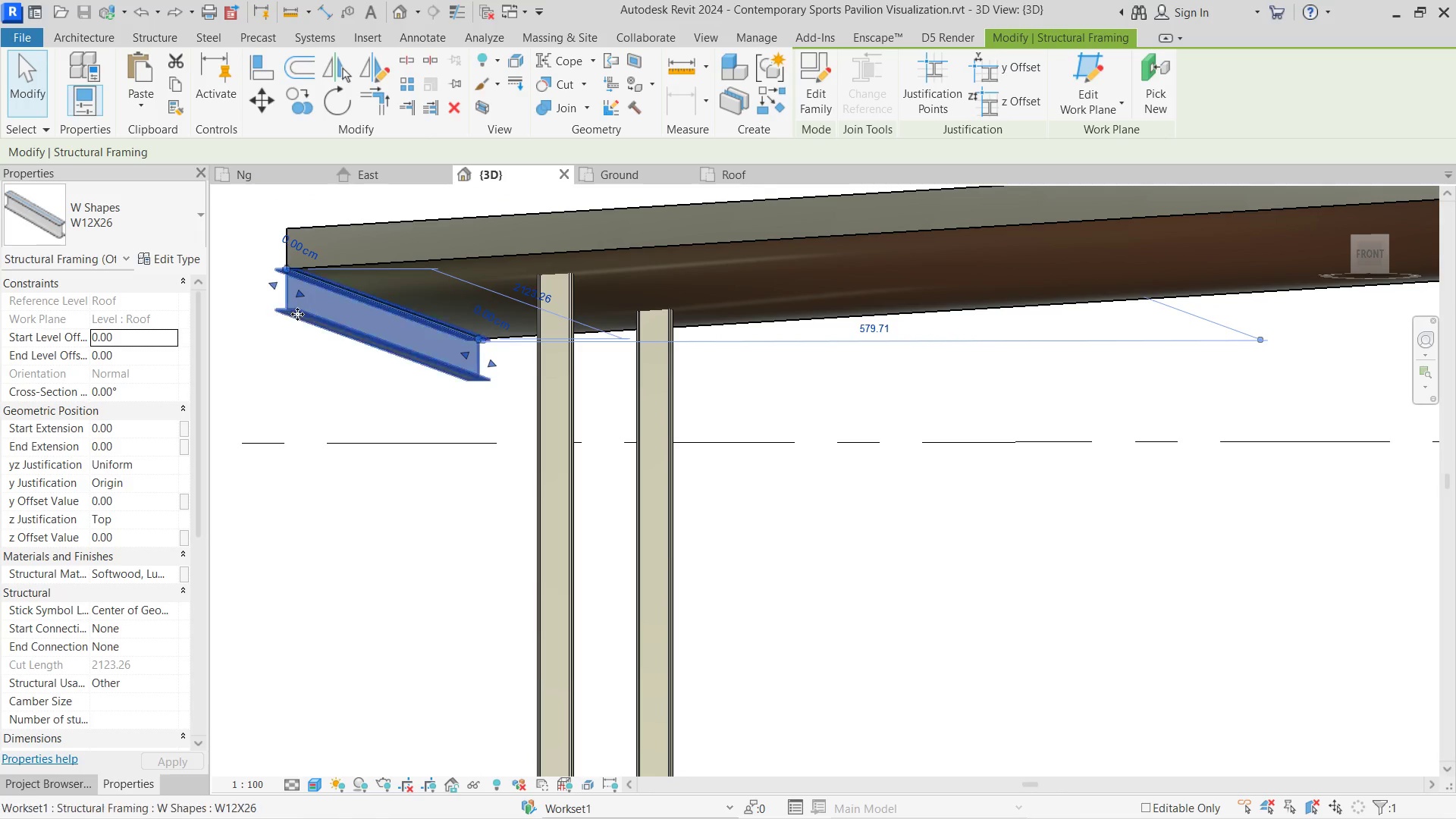 
left_click_drag(start_coordinate=[294, 311], to_coordinate=[526, 318])
 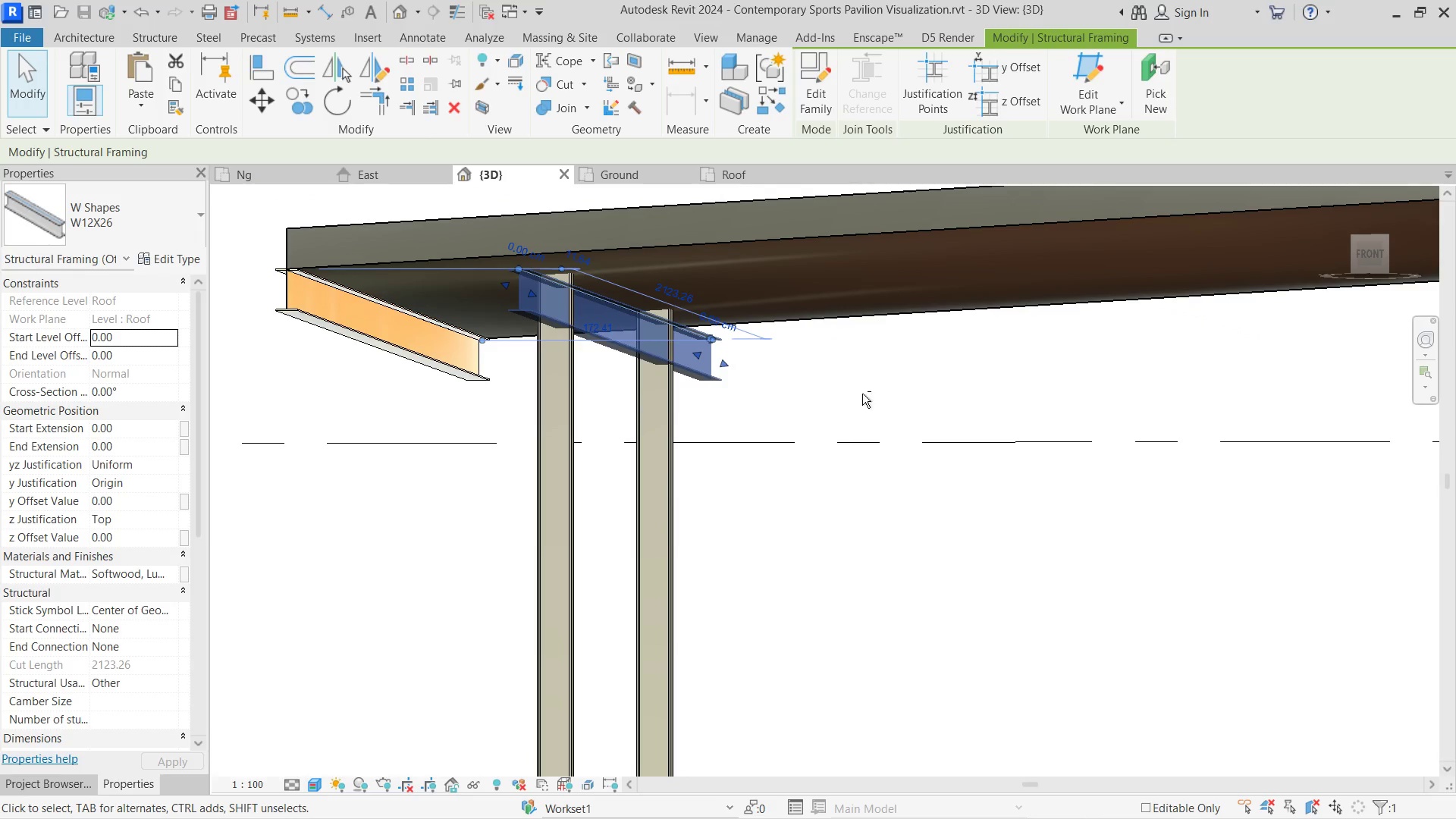 
hold_key(key=ControlLeft, duration=0.98)
 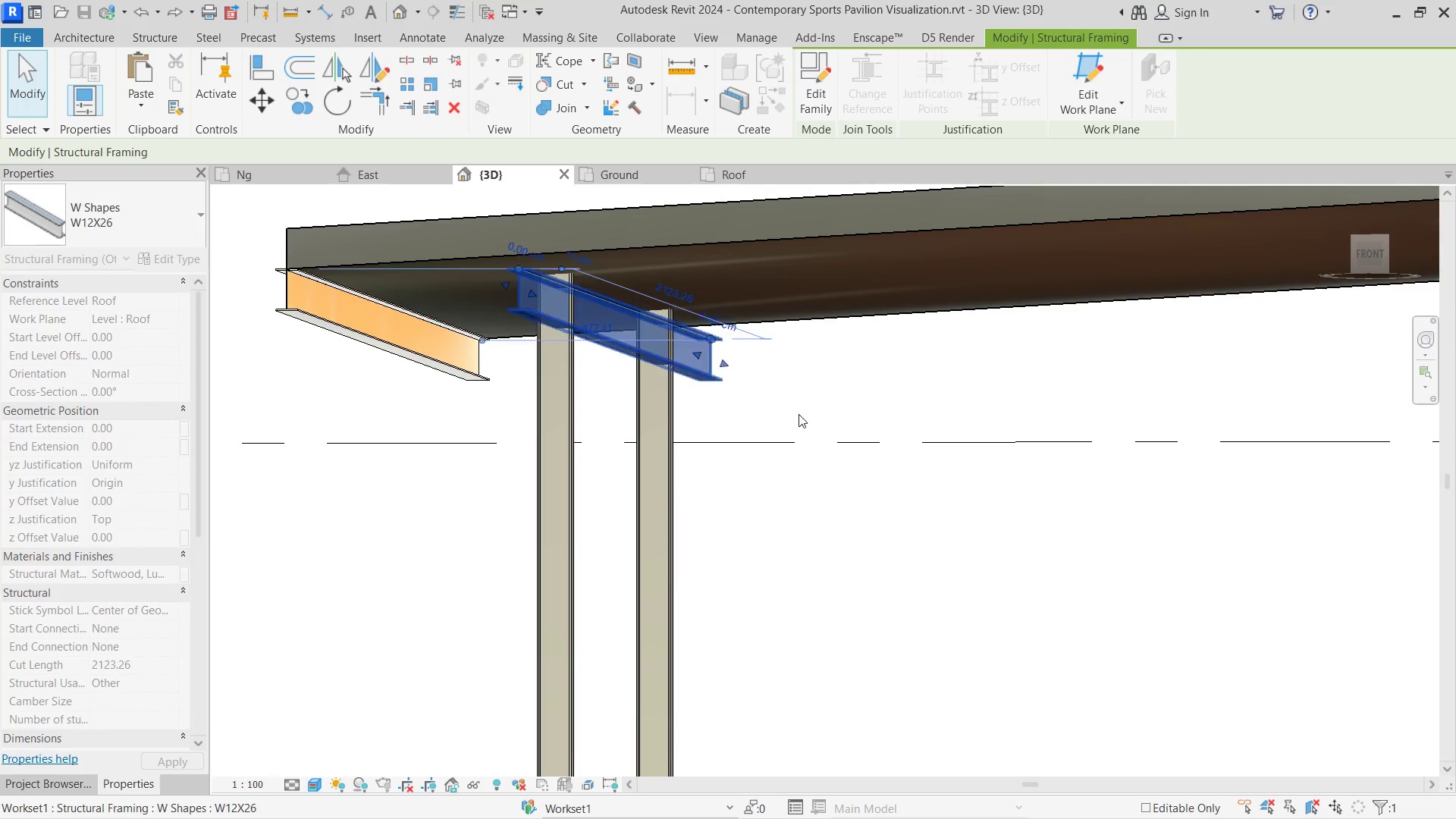 
key(Shift+ShiftLeft)
 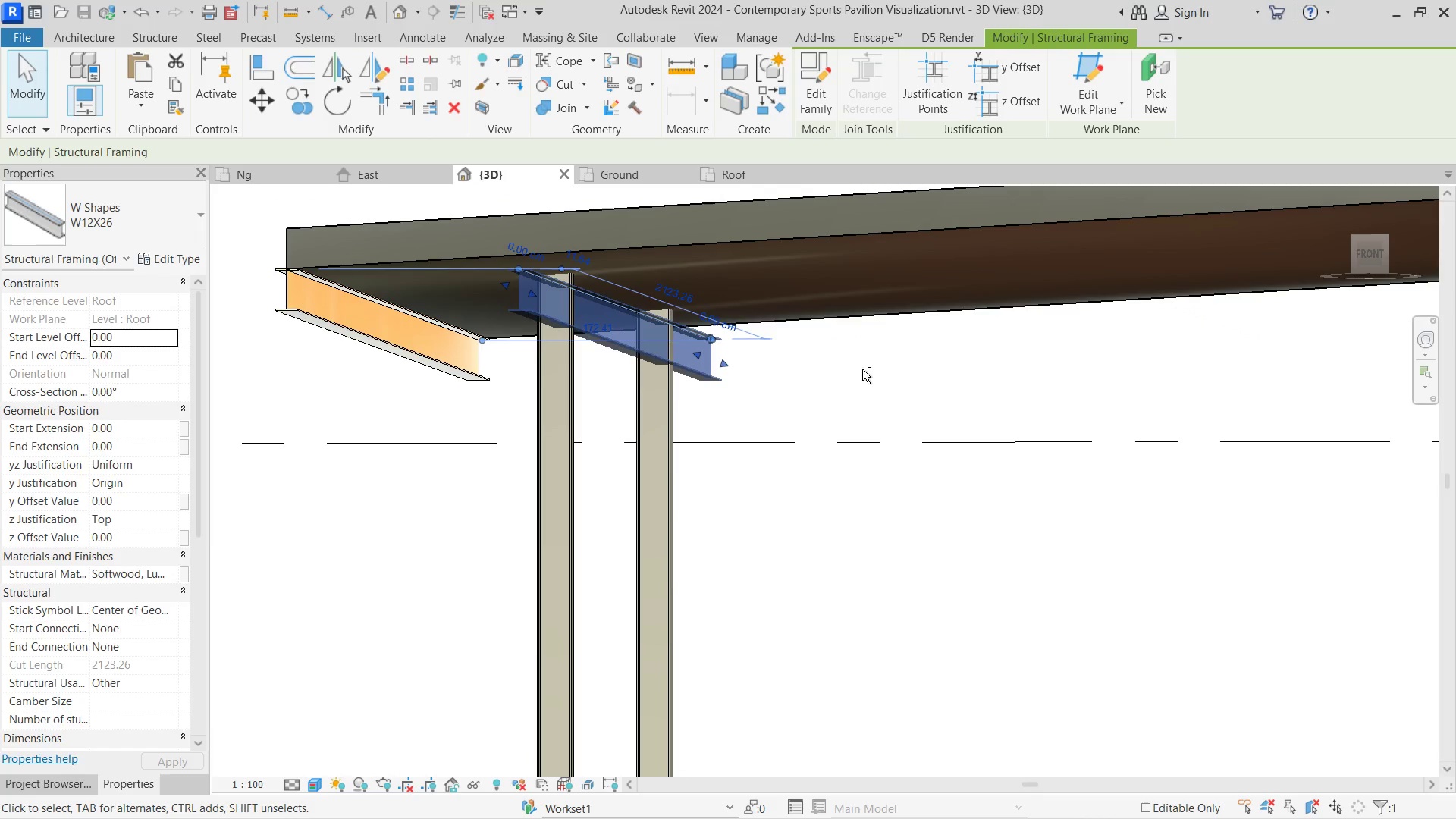 
left_click([862, 369])
 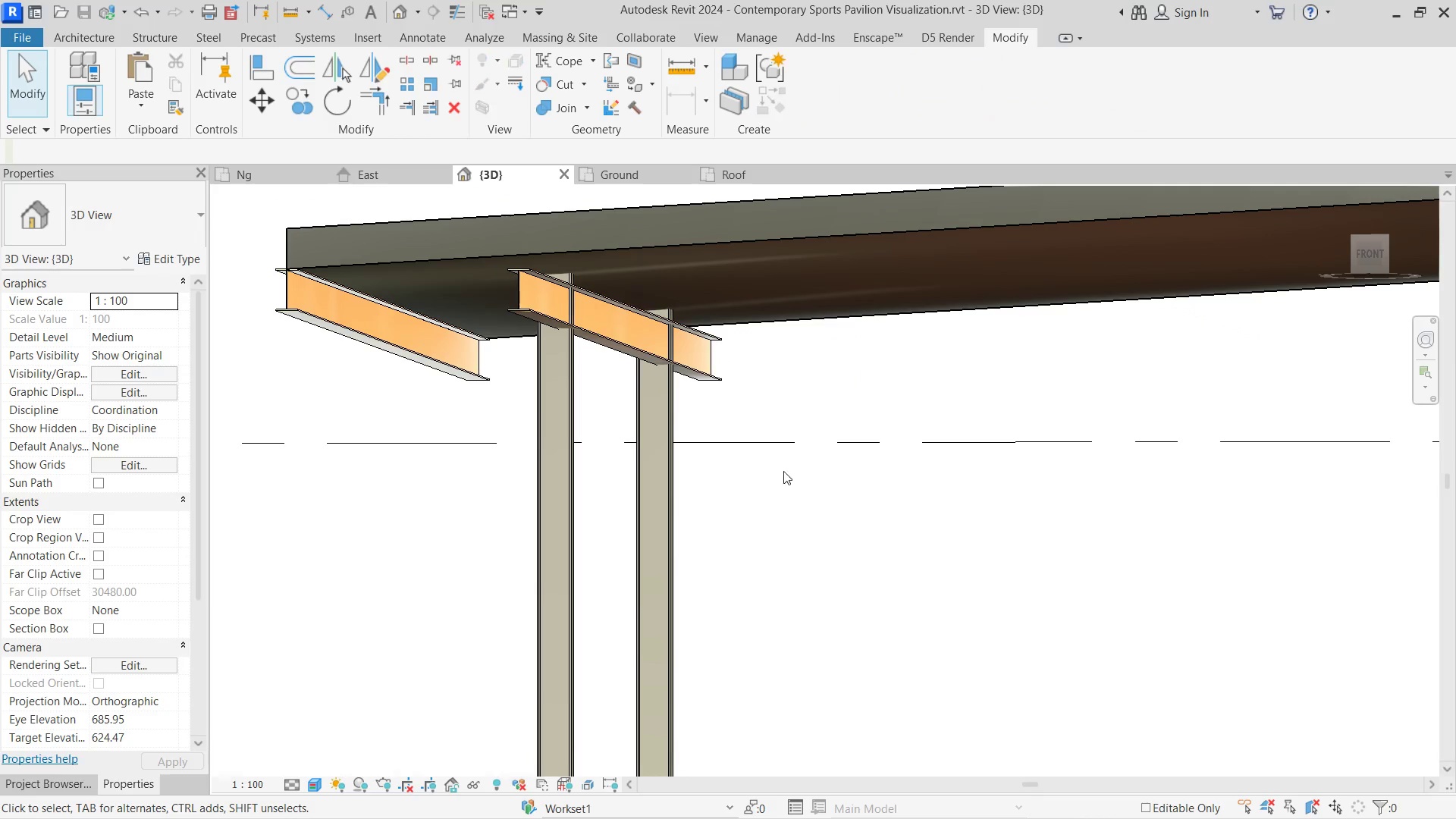 
hold_key(key=ShiftLeft, duration=2.5)
scroll: coordinate [795, 494], scroll_direction: up, amount: 1.0
 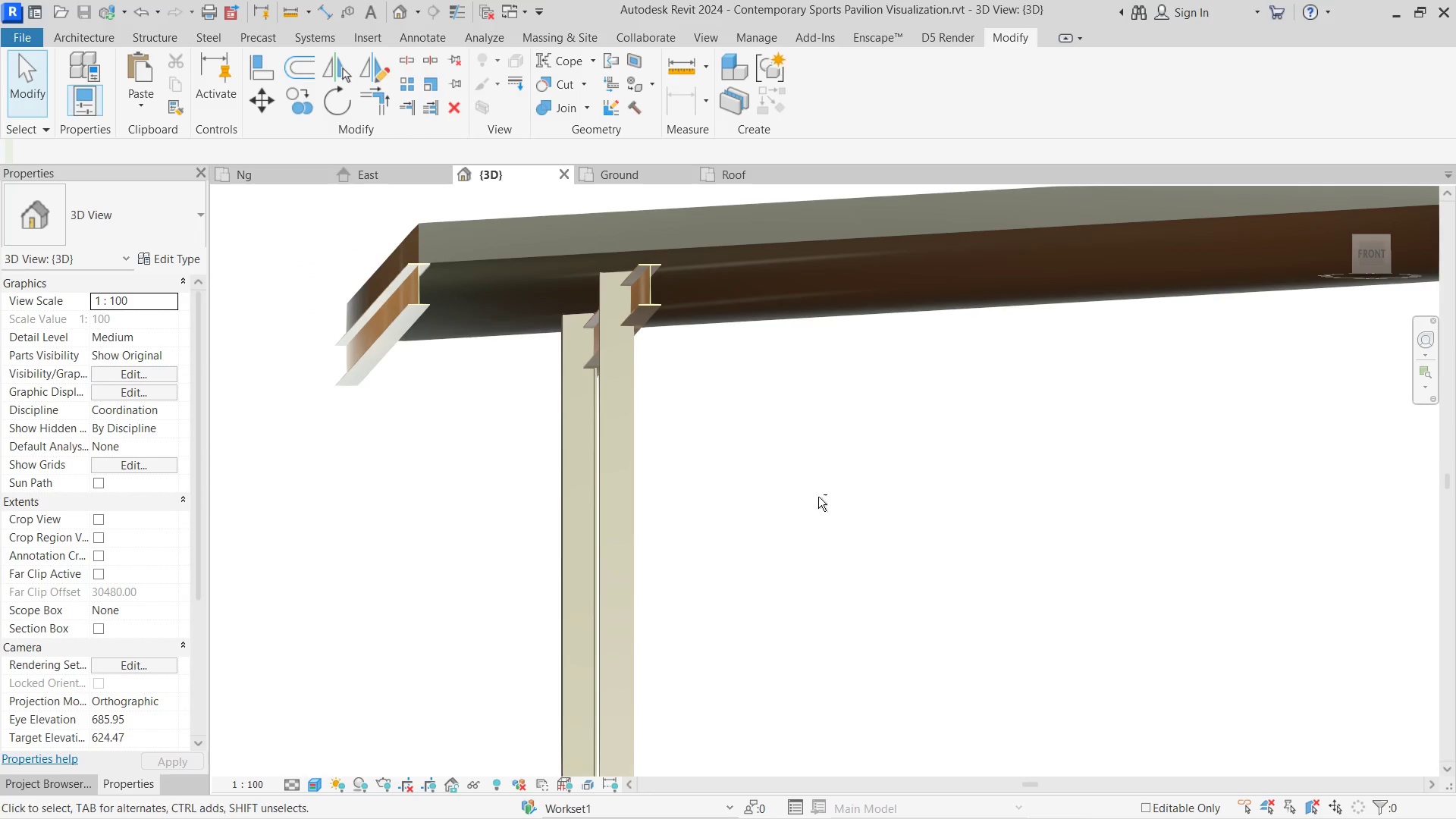 
left_click([352, 334])
 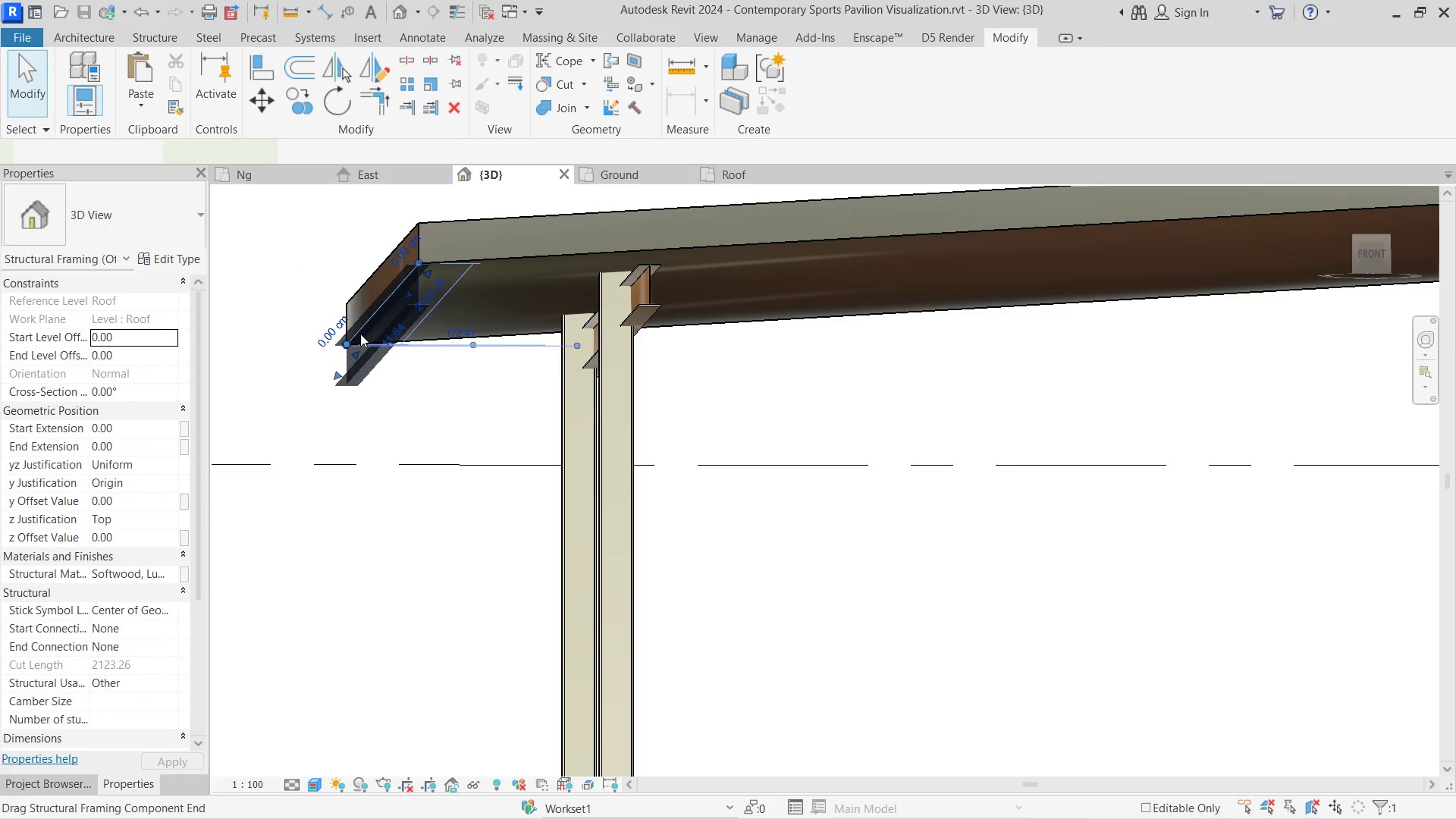 
key(Delete)
 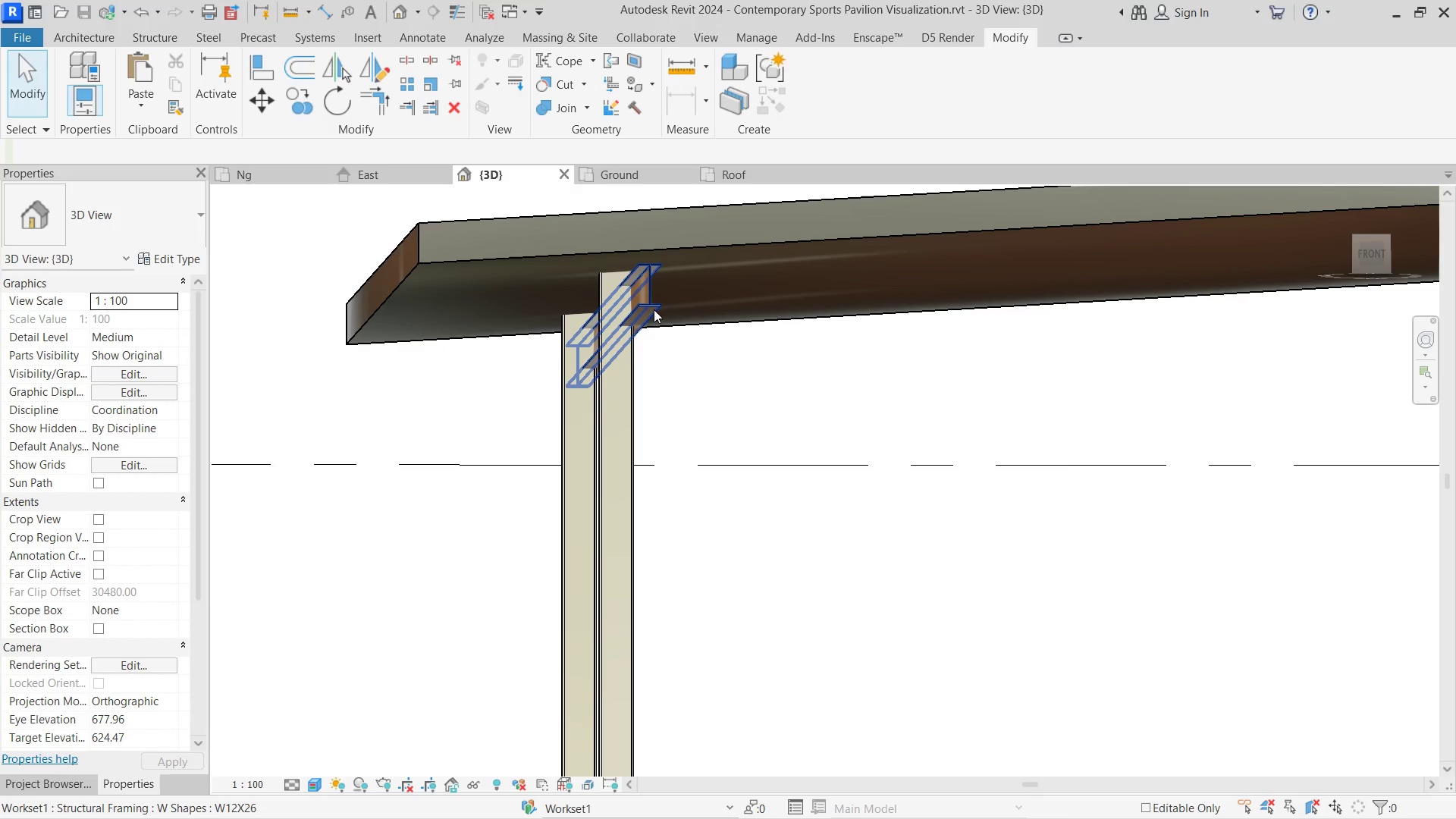 
left_click([652, 304])
 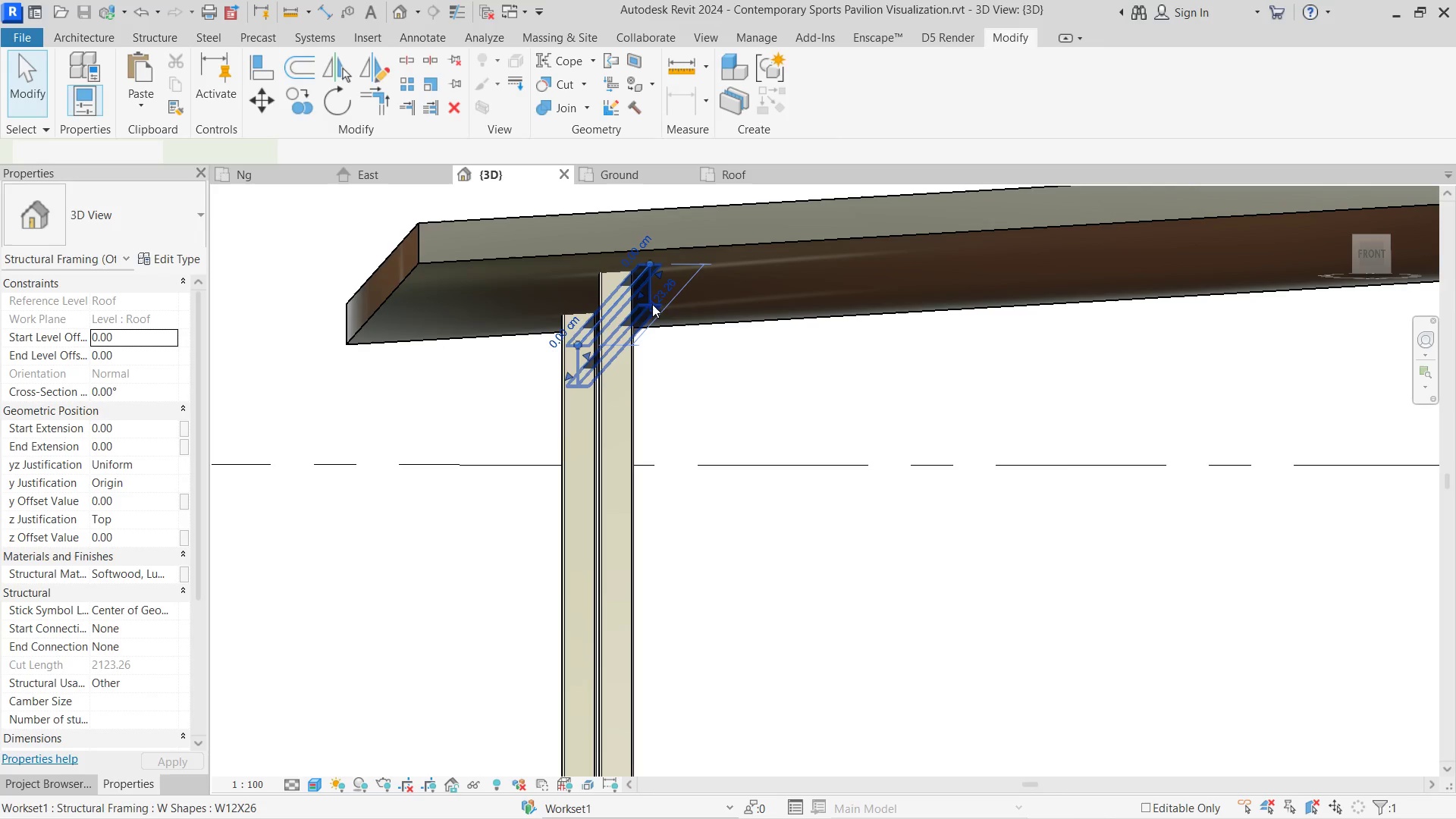 
key(Delete)
 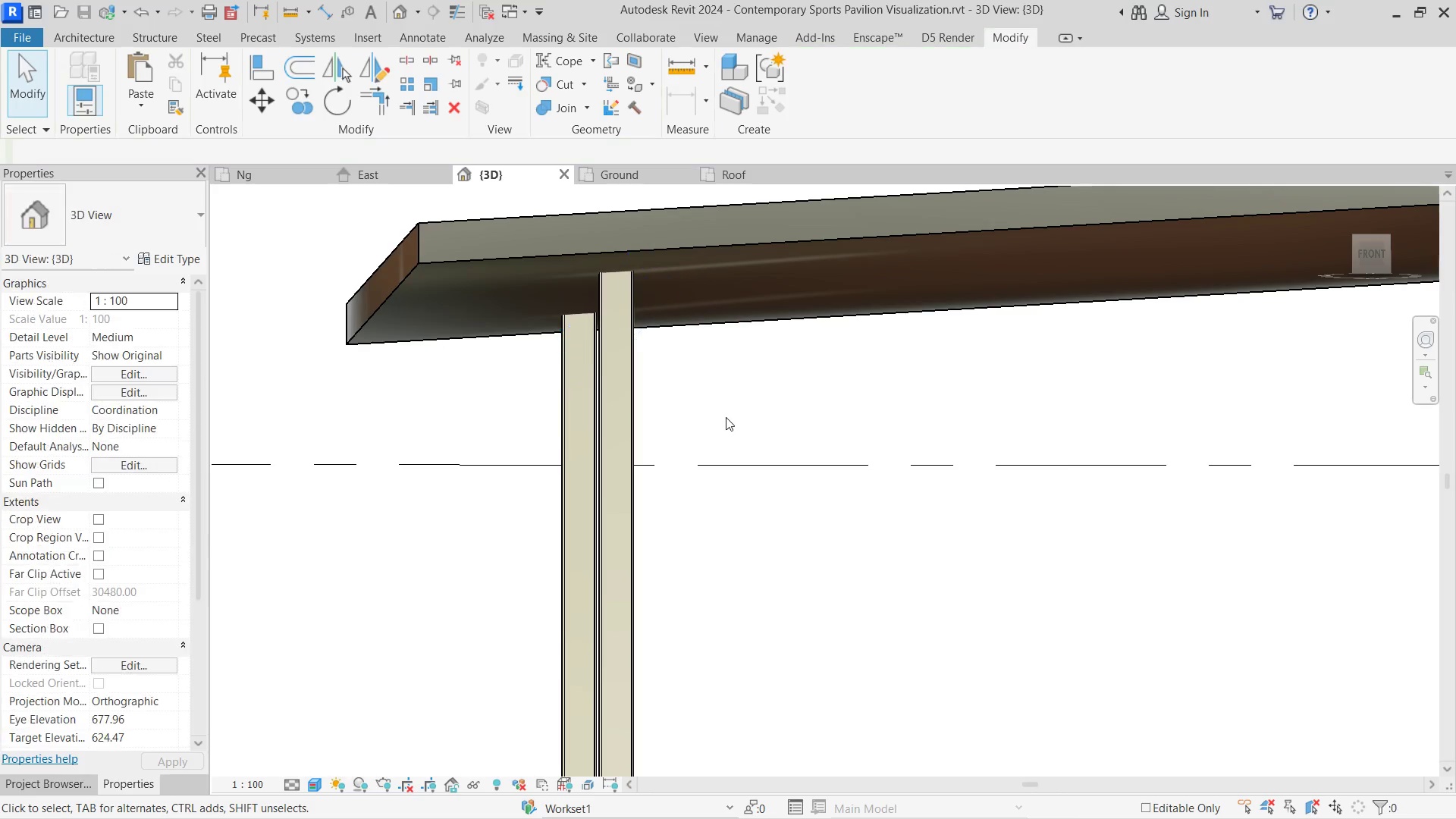 
scroll: coordinate [726, 417], scroll_direction: down, amount: 15.0
 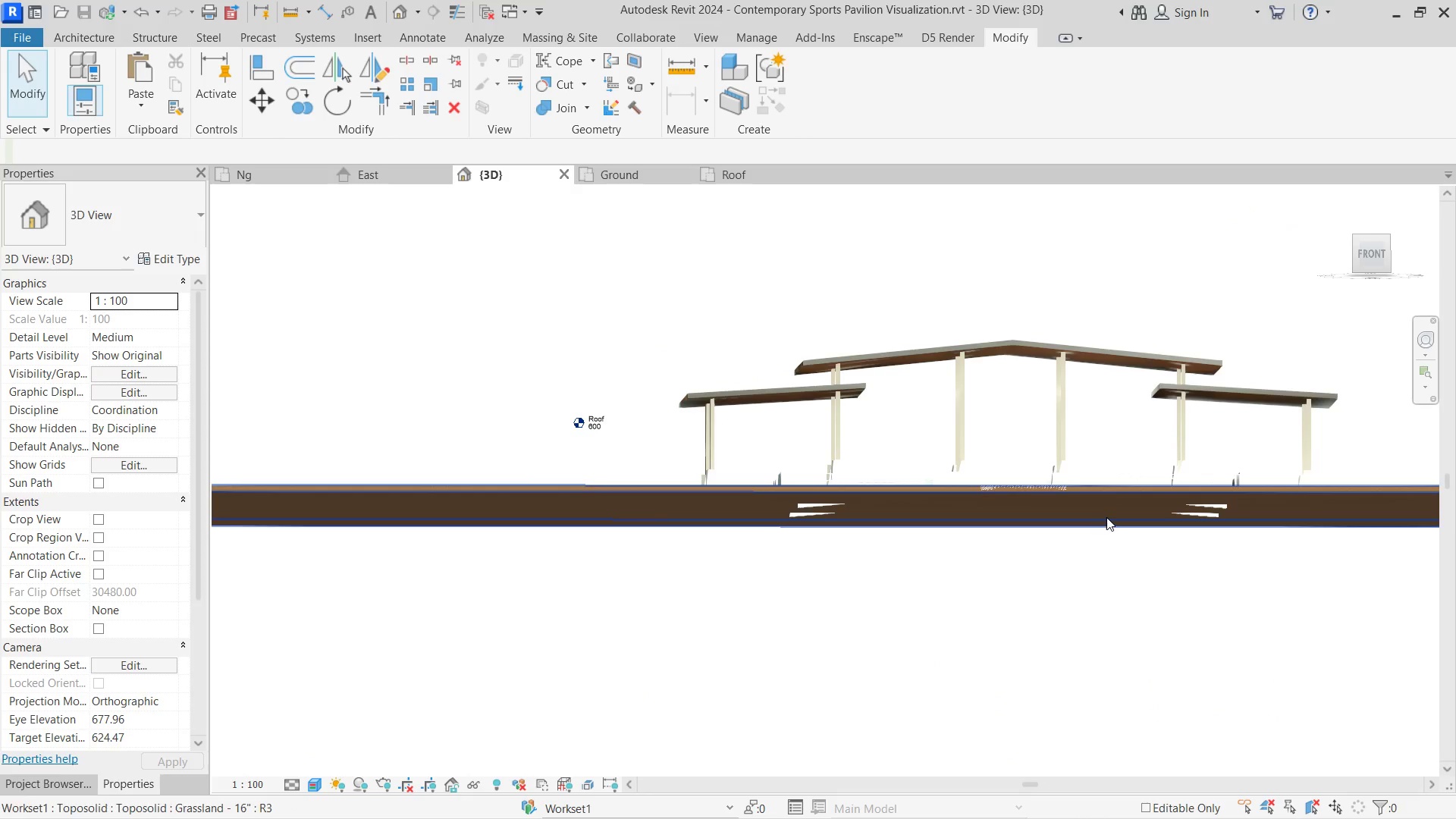 
hold_key(key=ShiftLeft, duration=0.73)
 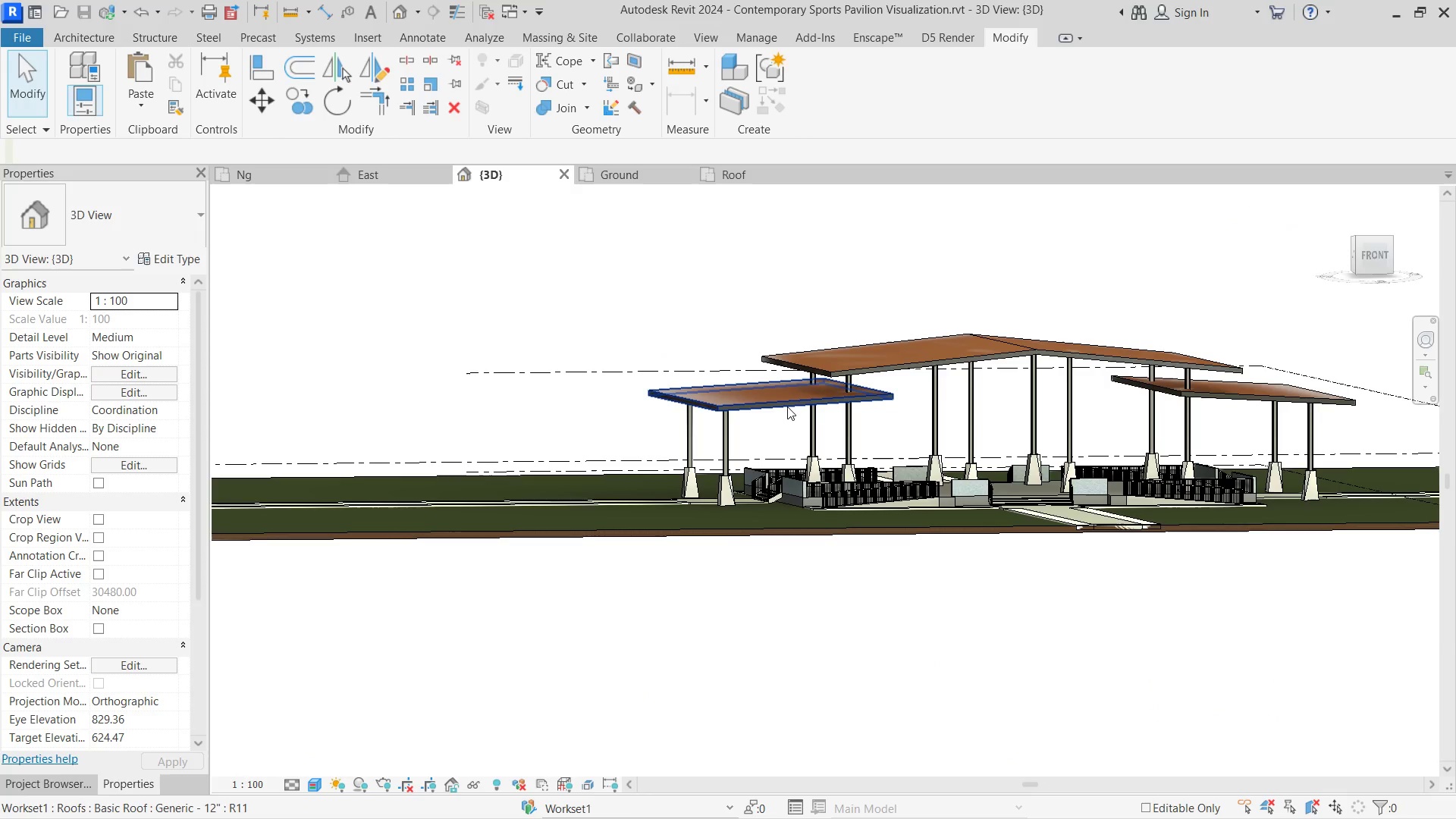 
left_click([787, 406])
 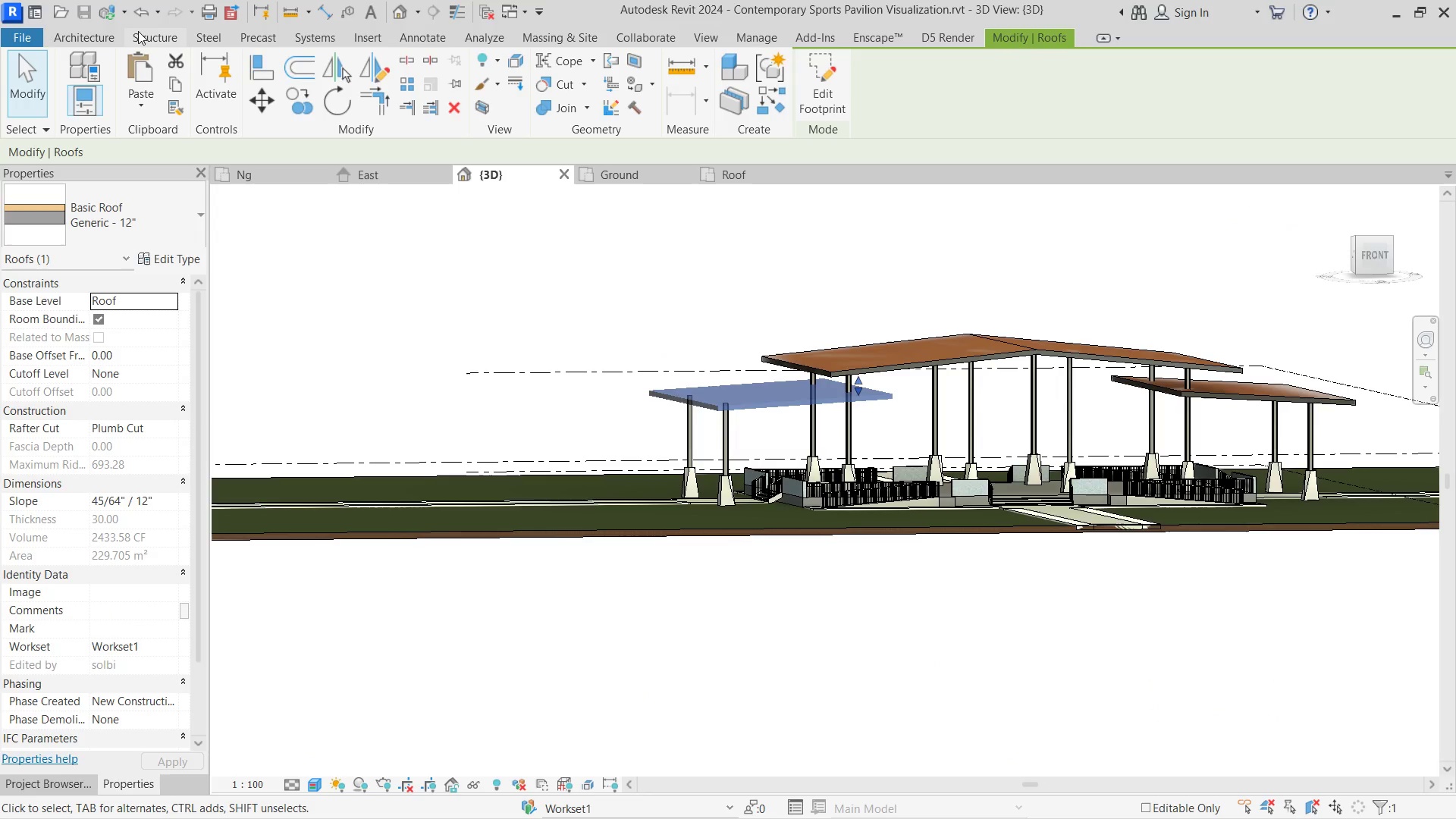 
left_click([151, 30])
 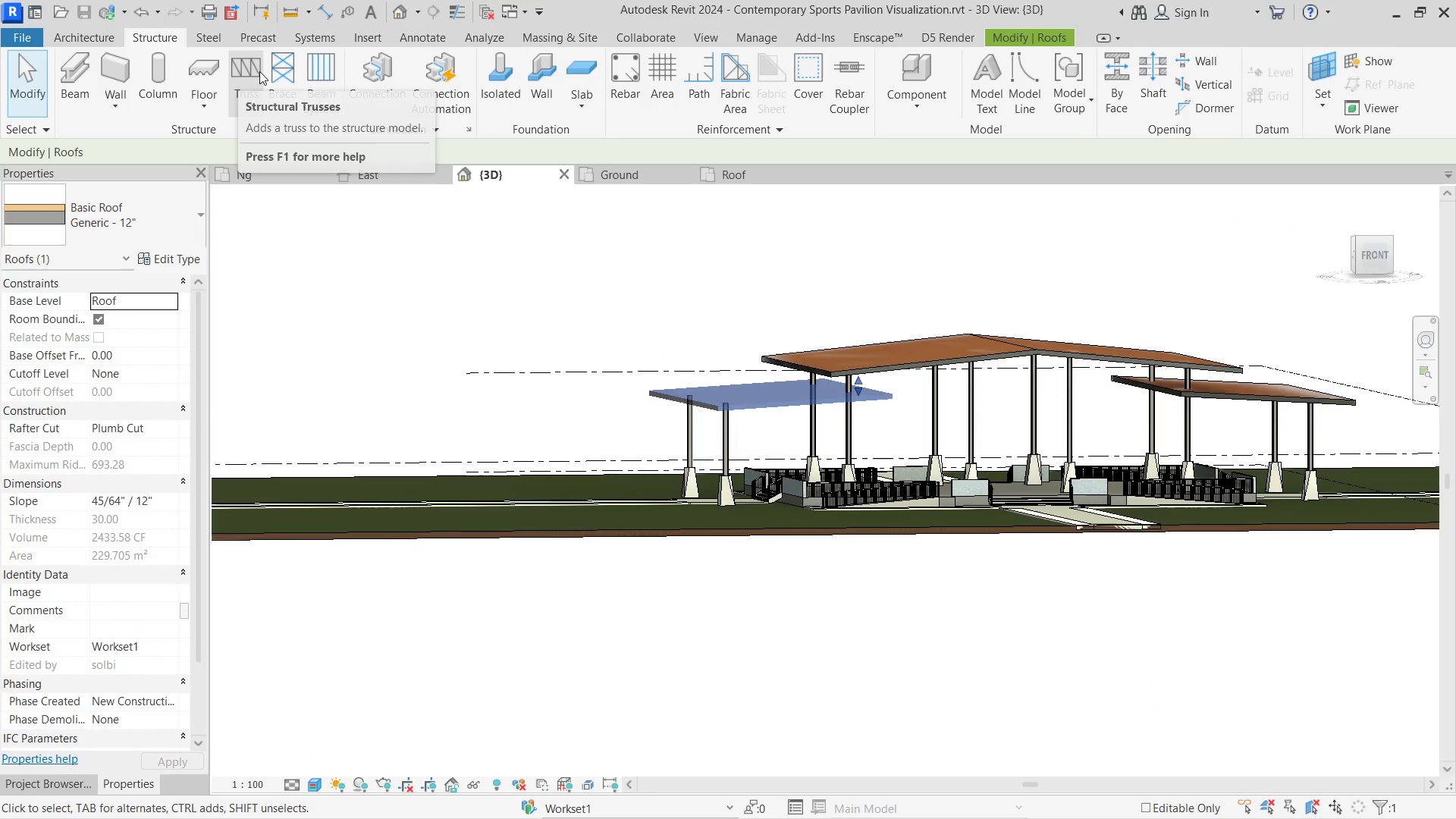 
left_click([259, 71])
 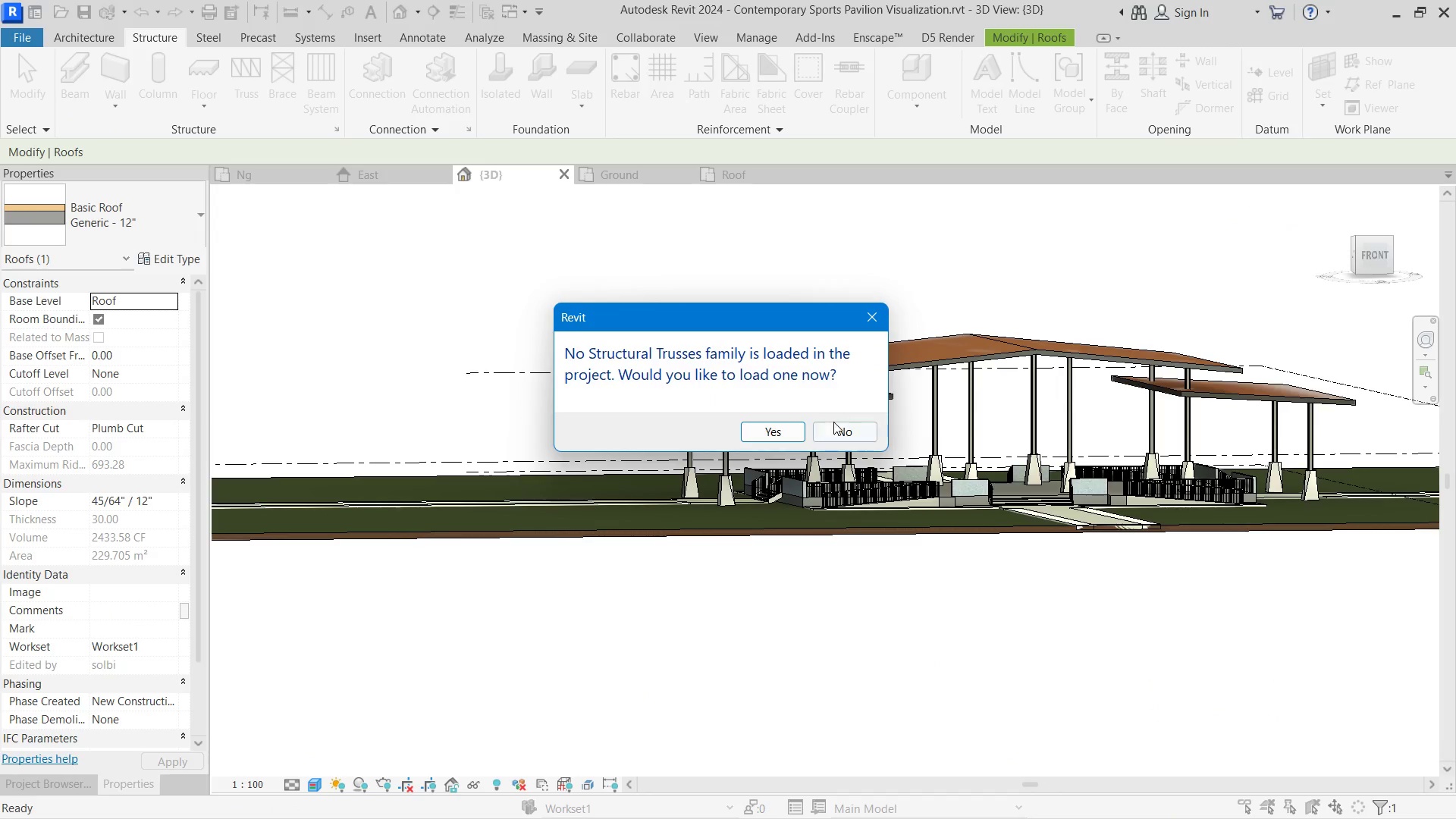 
left_click([835, 422])
 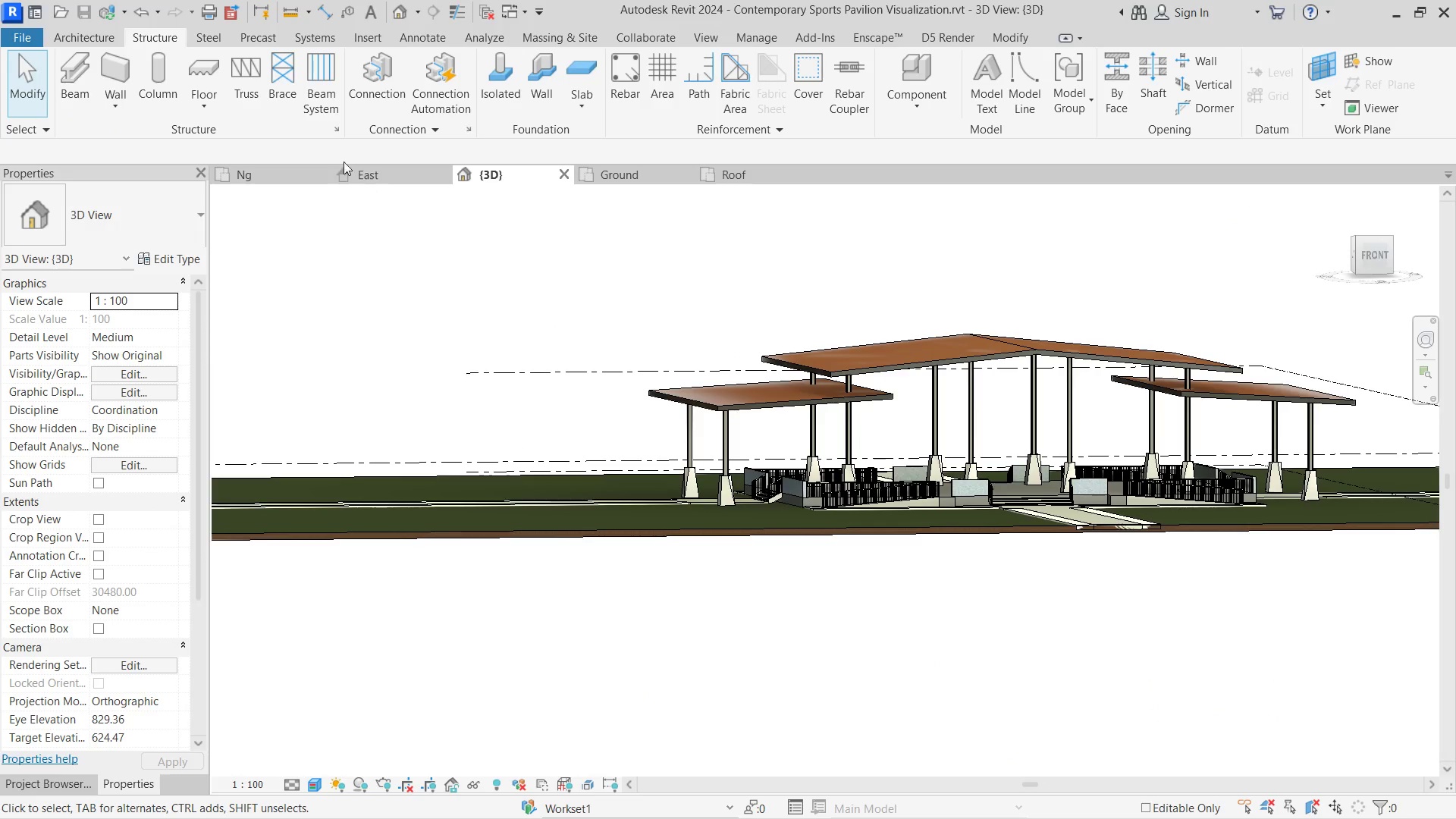 
left_click([322, 106])
 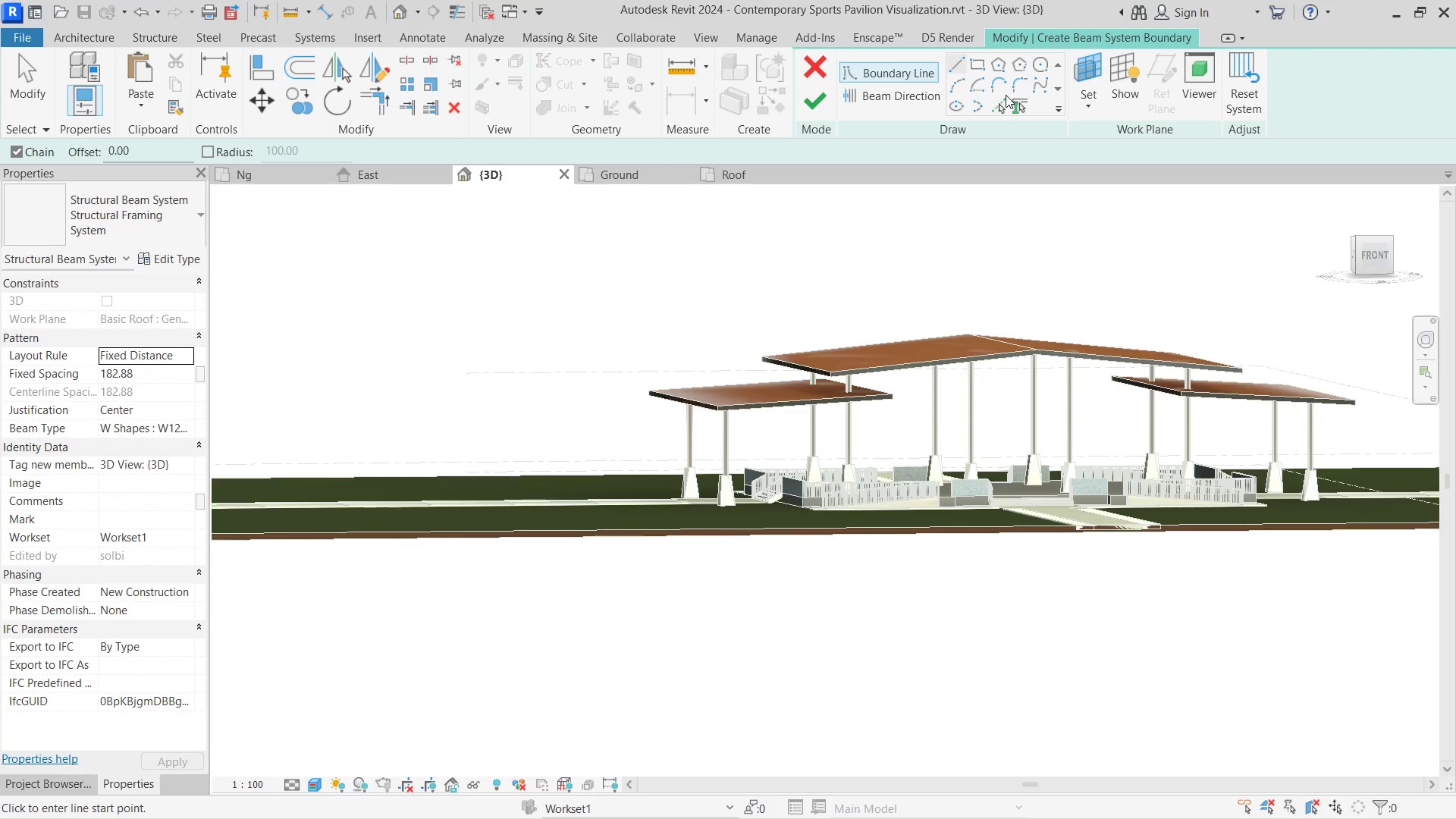 
left_click([1003, 104])
 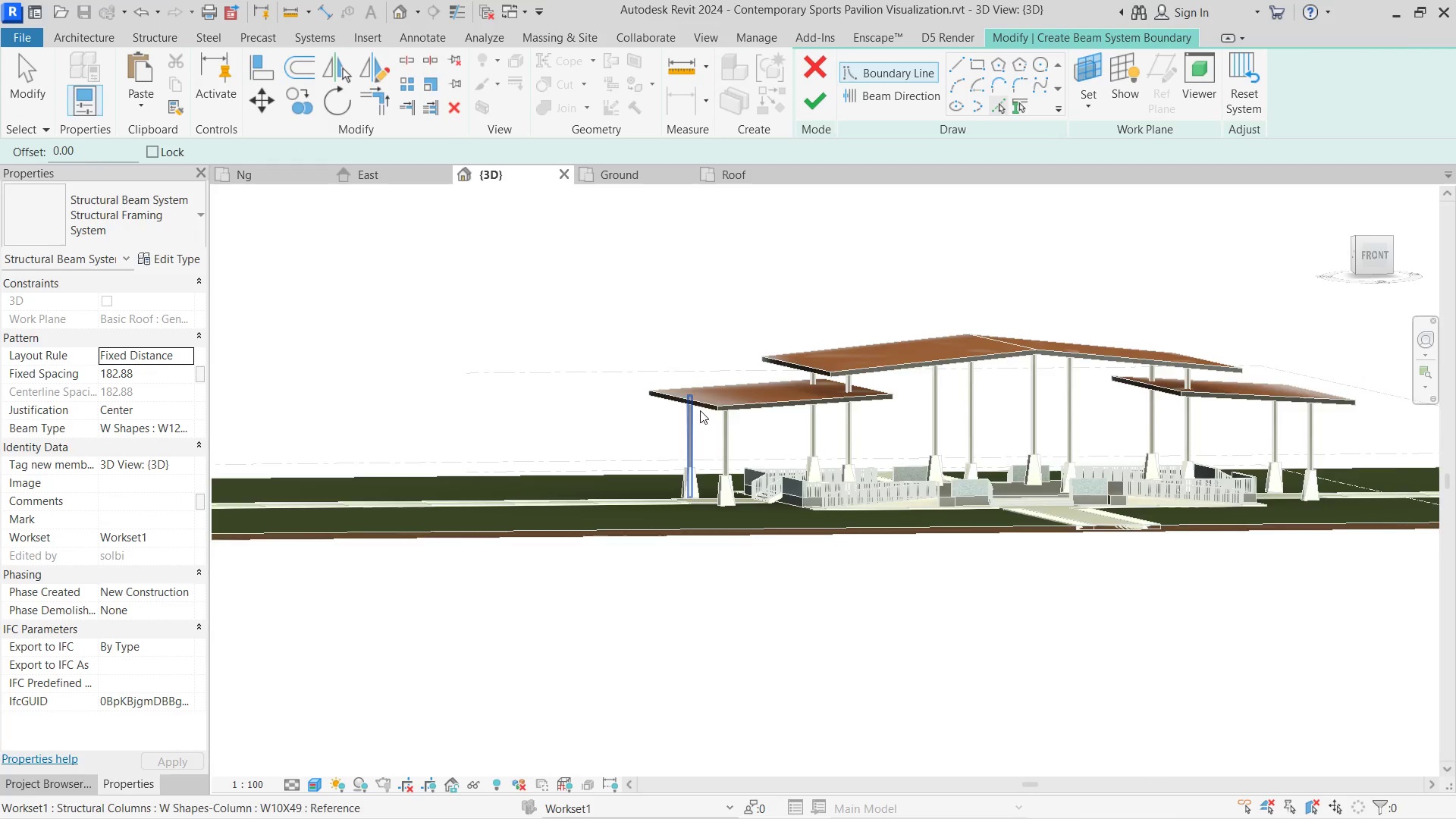 
scroll: coordinate [721, 410], scroll_direction: up, amount: 9.0
 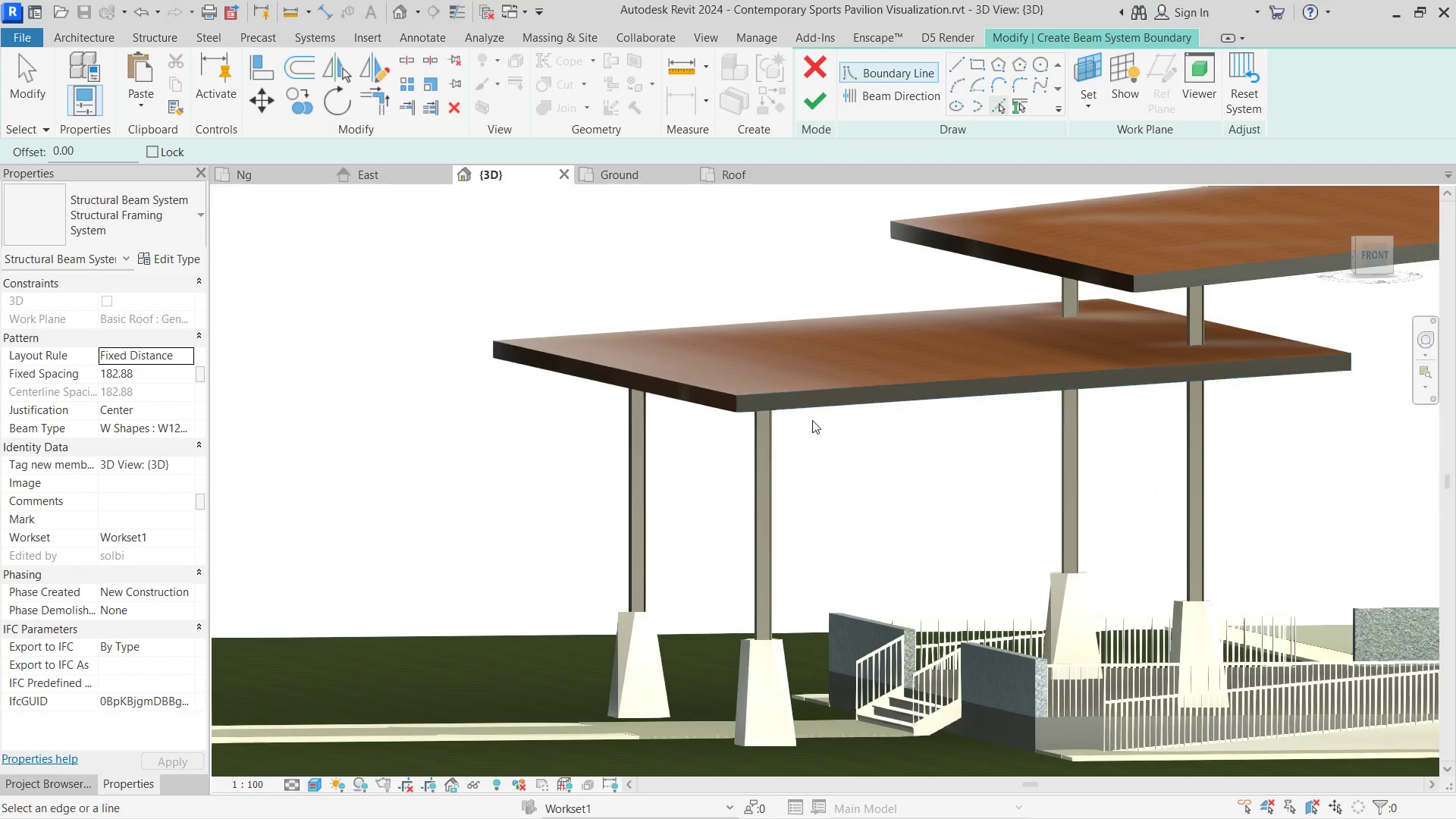 
hold_key(key=ShiftLeft, duration=0.52)
scroll: coordinate [799, 351], scroll_direction: up, amount: 1.0
 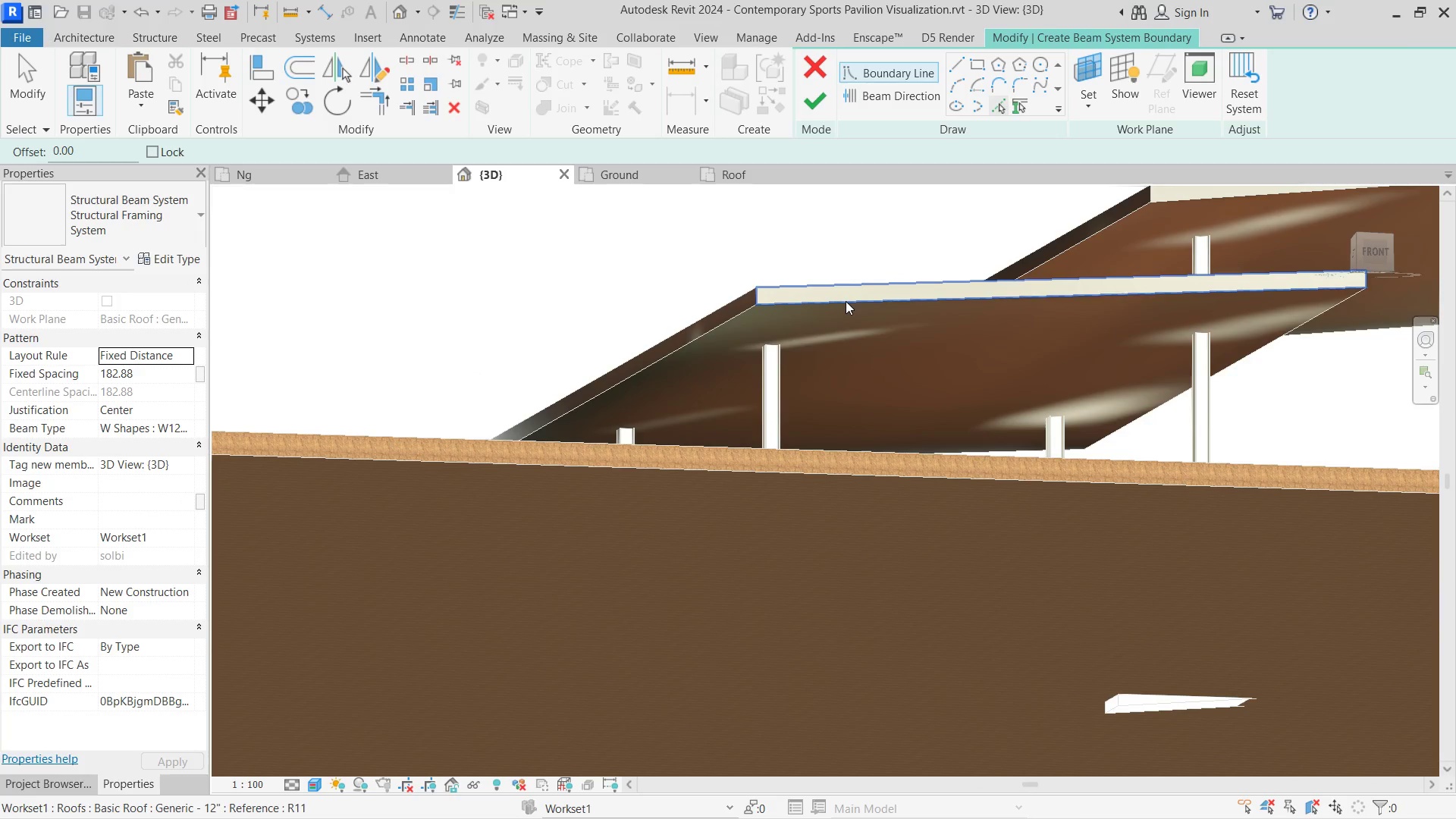 
left_click([846, 301])
 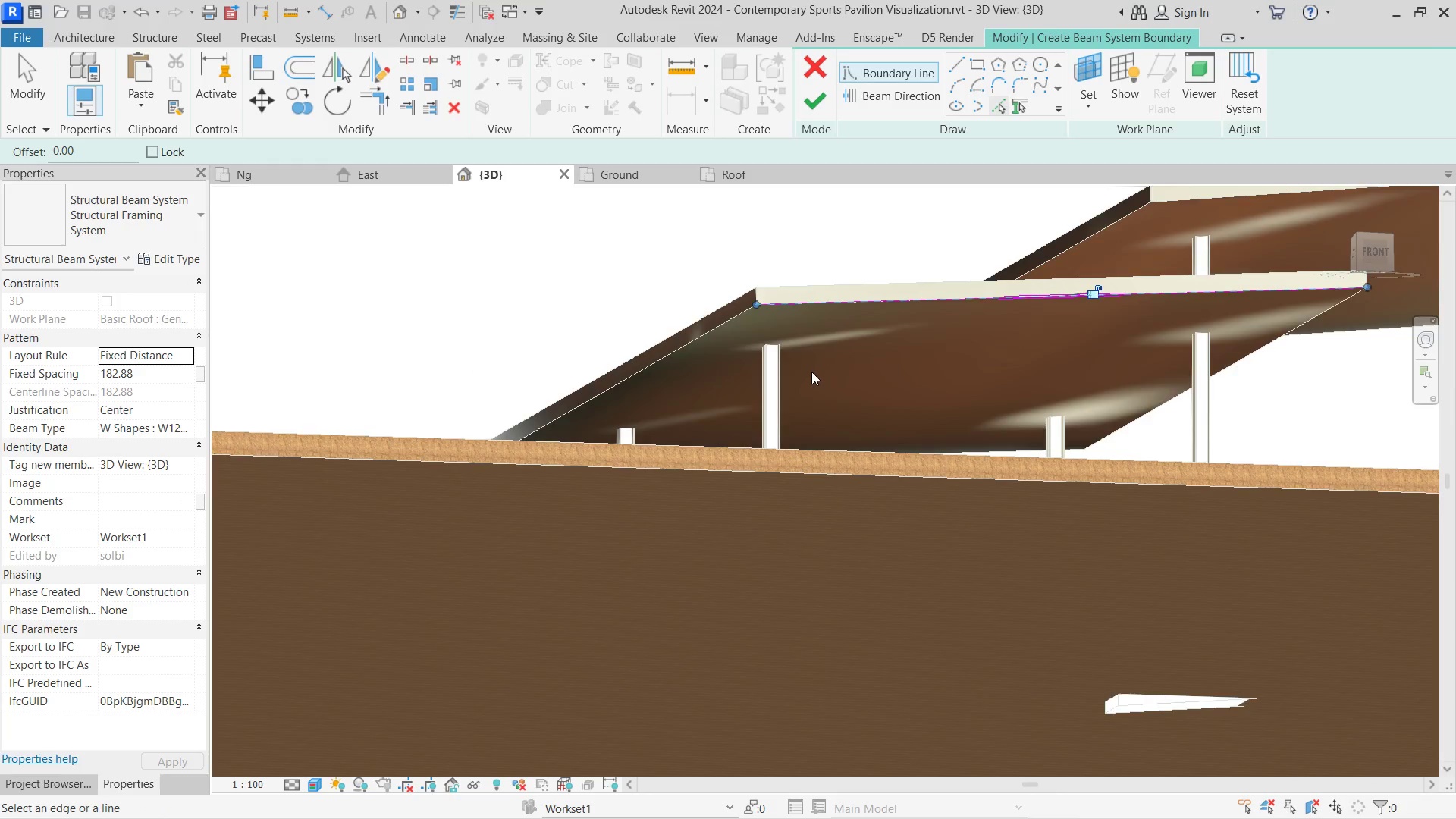 
hold_key(key=ShiftLeft, duration=0.52)
scroll: coordinate [811, 372], scroll_direction: down, amount: 4.0
 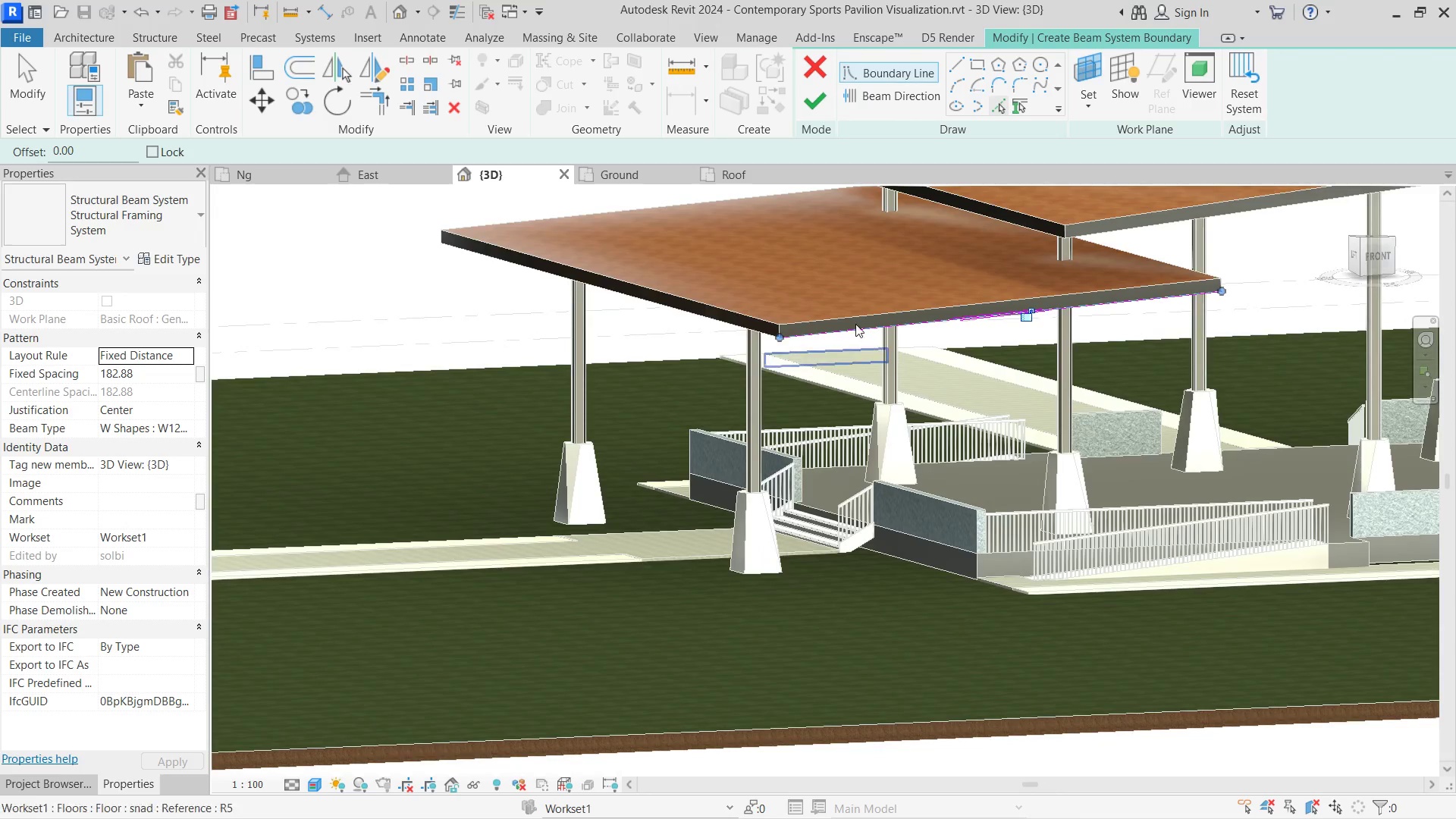 
left_click([810, 98])
 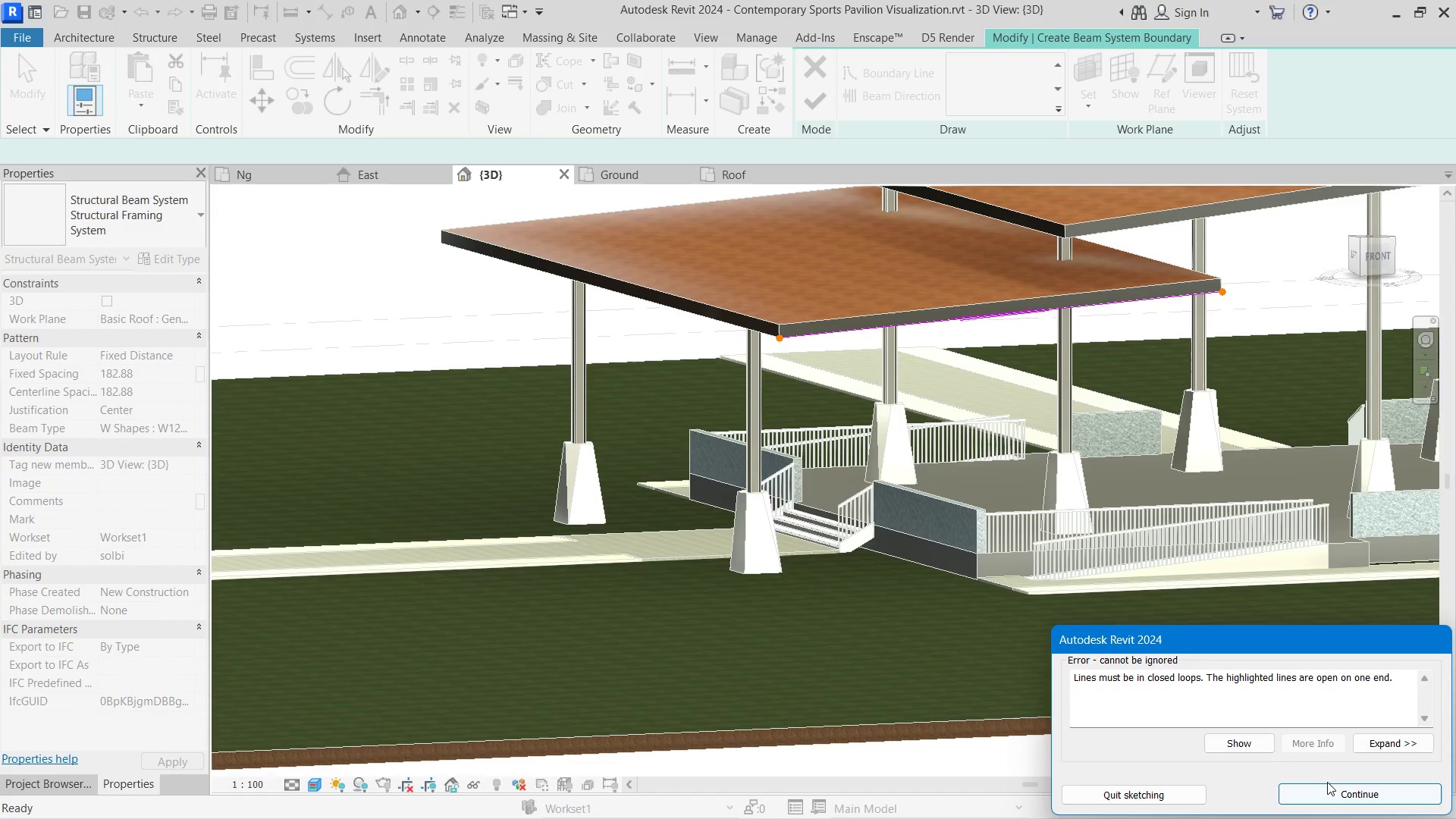 
left_click([1322, 788])
 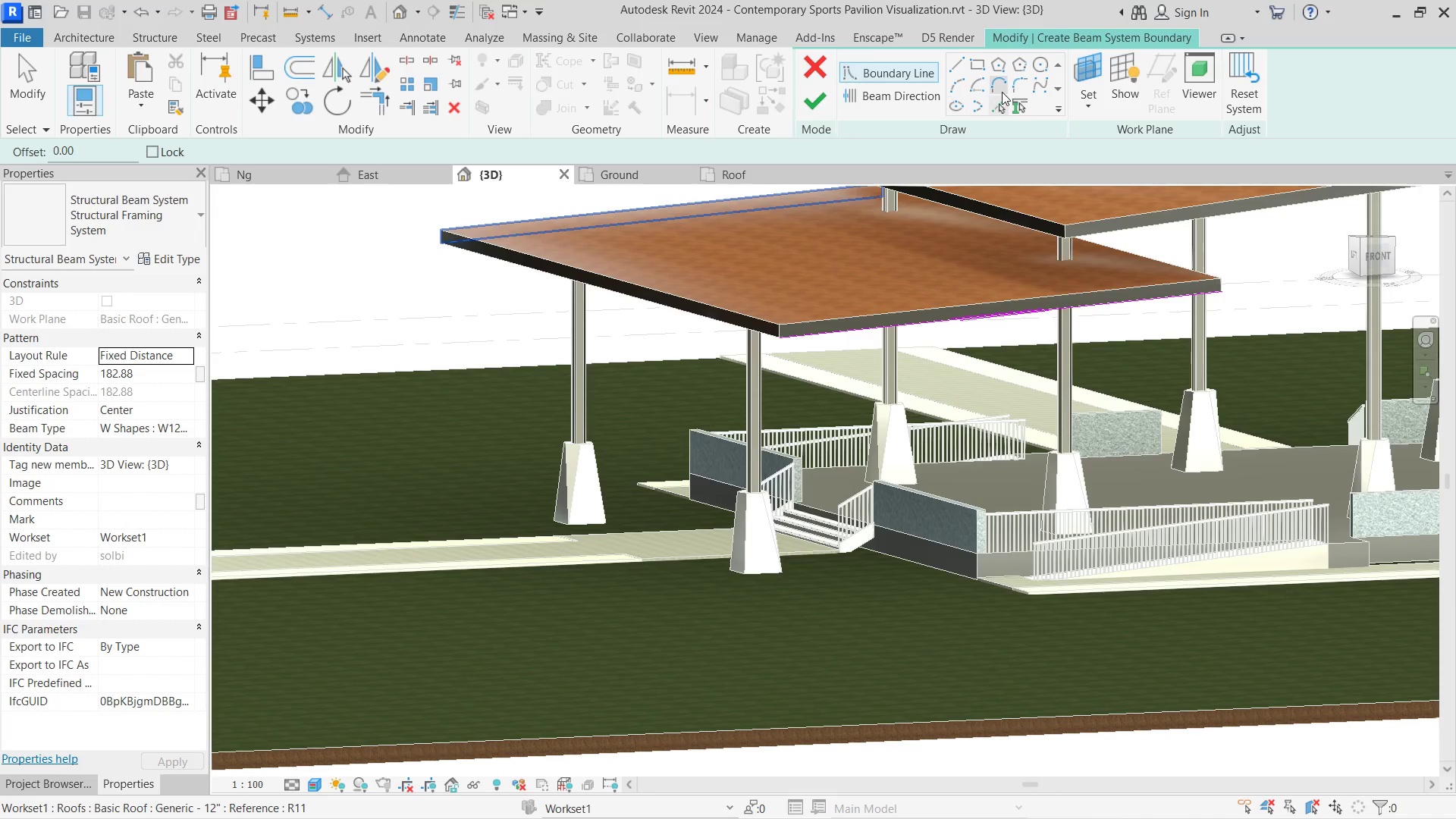 
left_click([995, 115])
 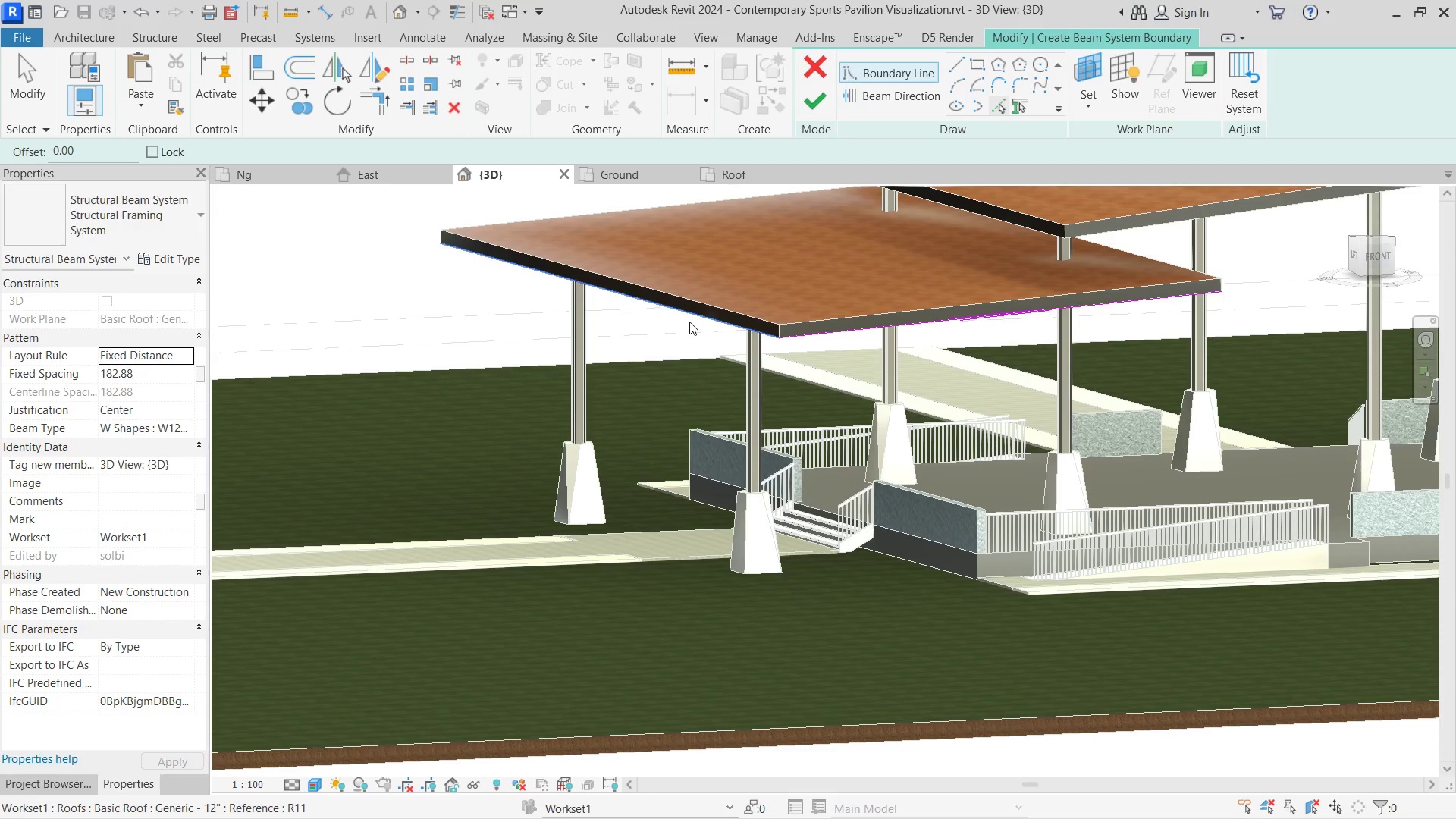 
left_click([689, 322])
 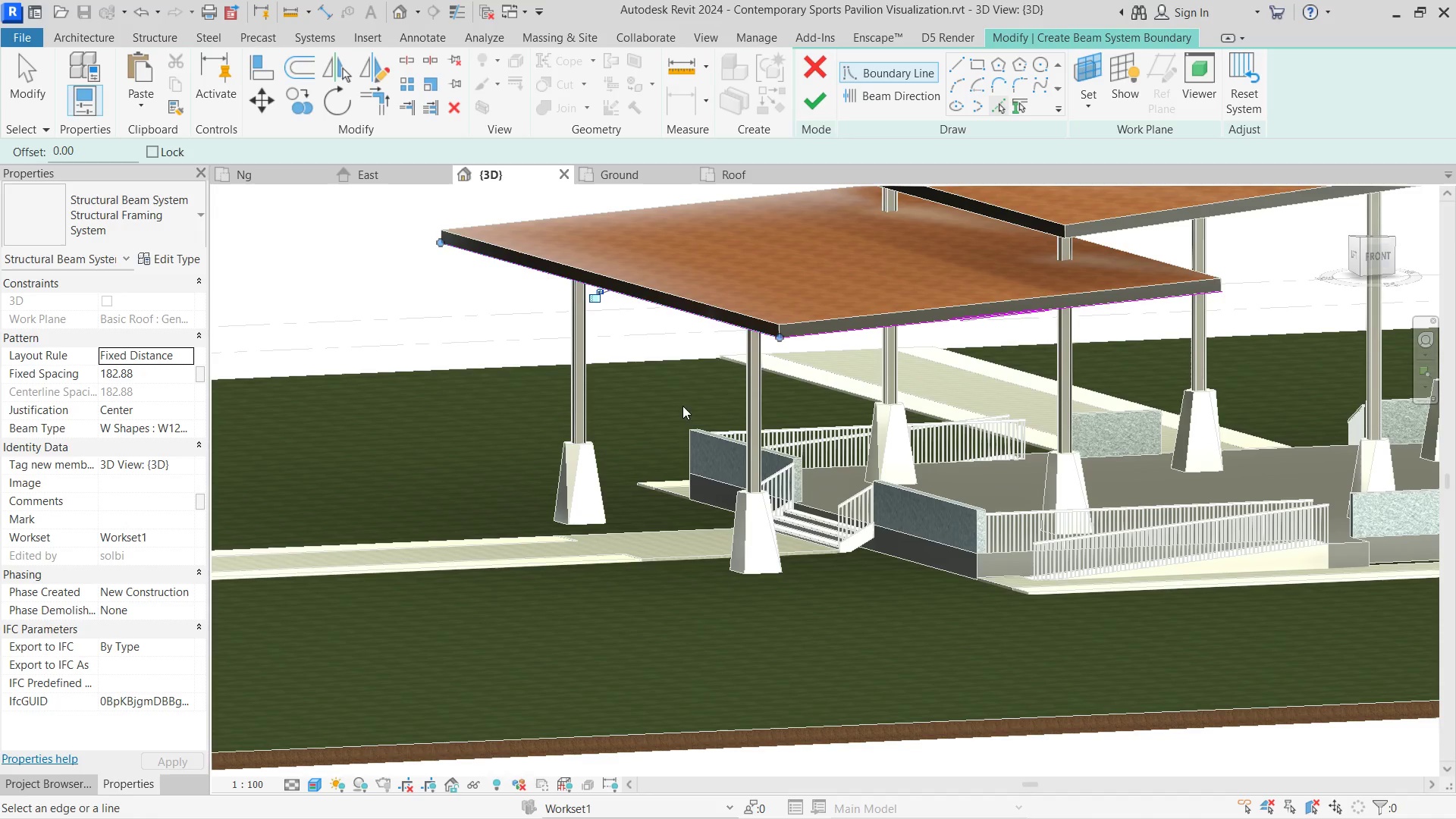 
hold_key(key=ShiftLeft, duration=0.69)
 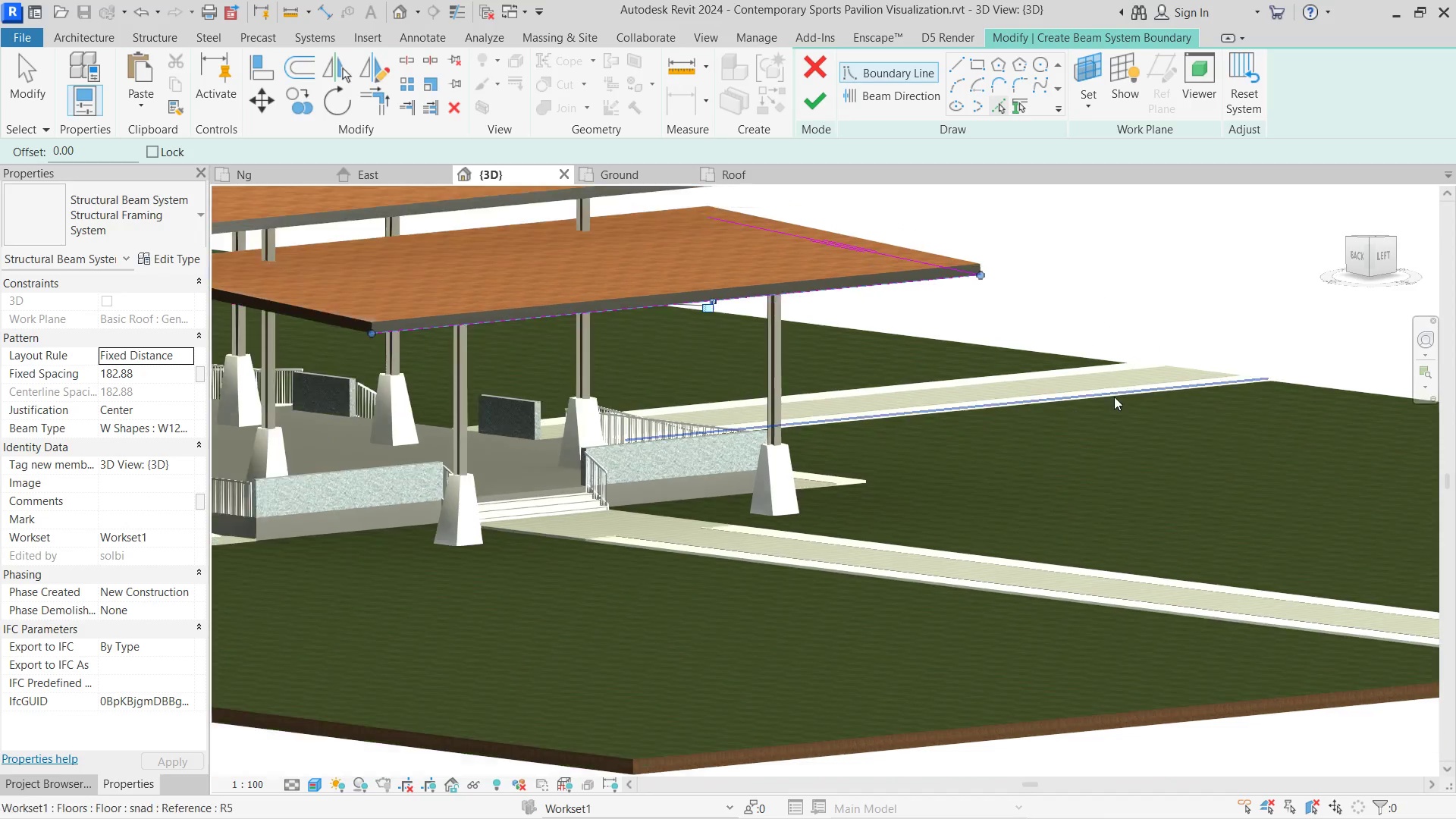 
scroll: coordinate [1114, 397], scroll_direction: down, amount: 3.0
 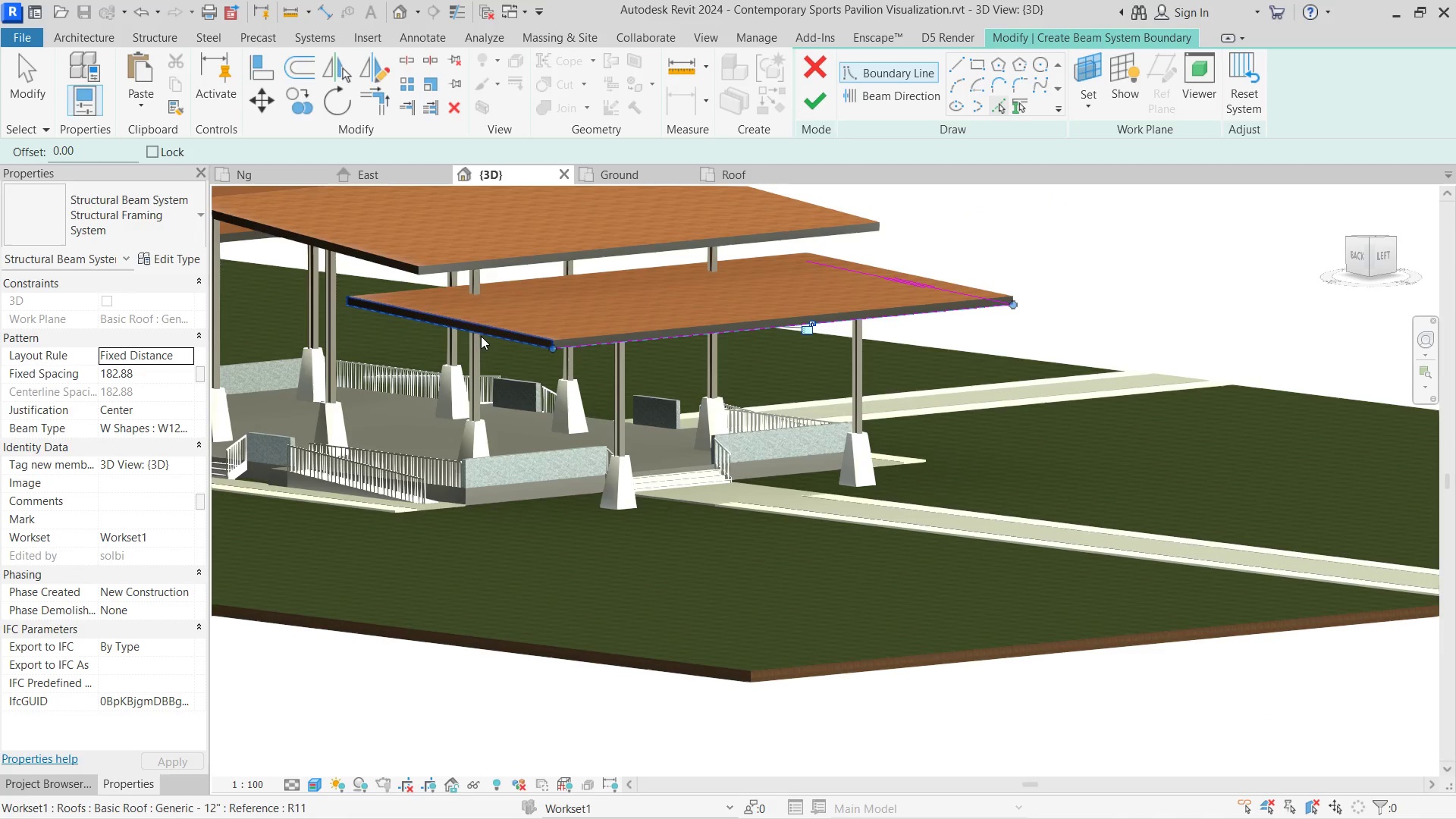 
left_click([481, 336])
 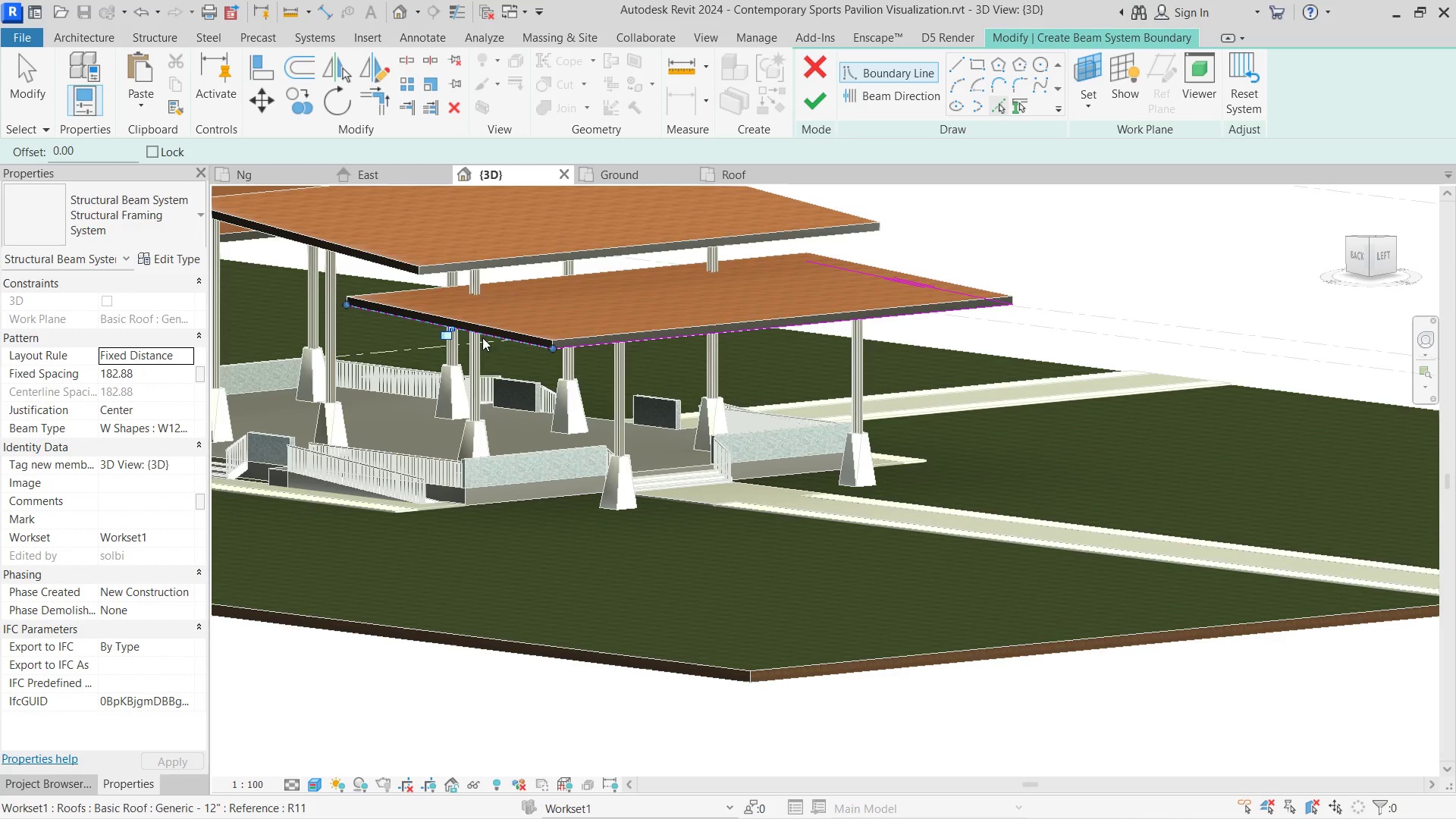 
hold_key(key=ShiftLeft, duration=0.88)
 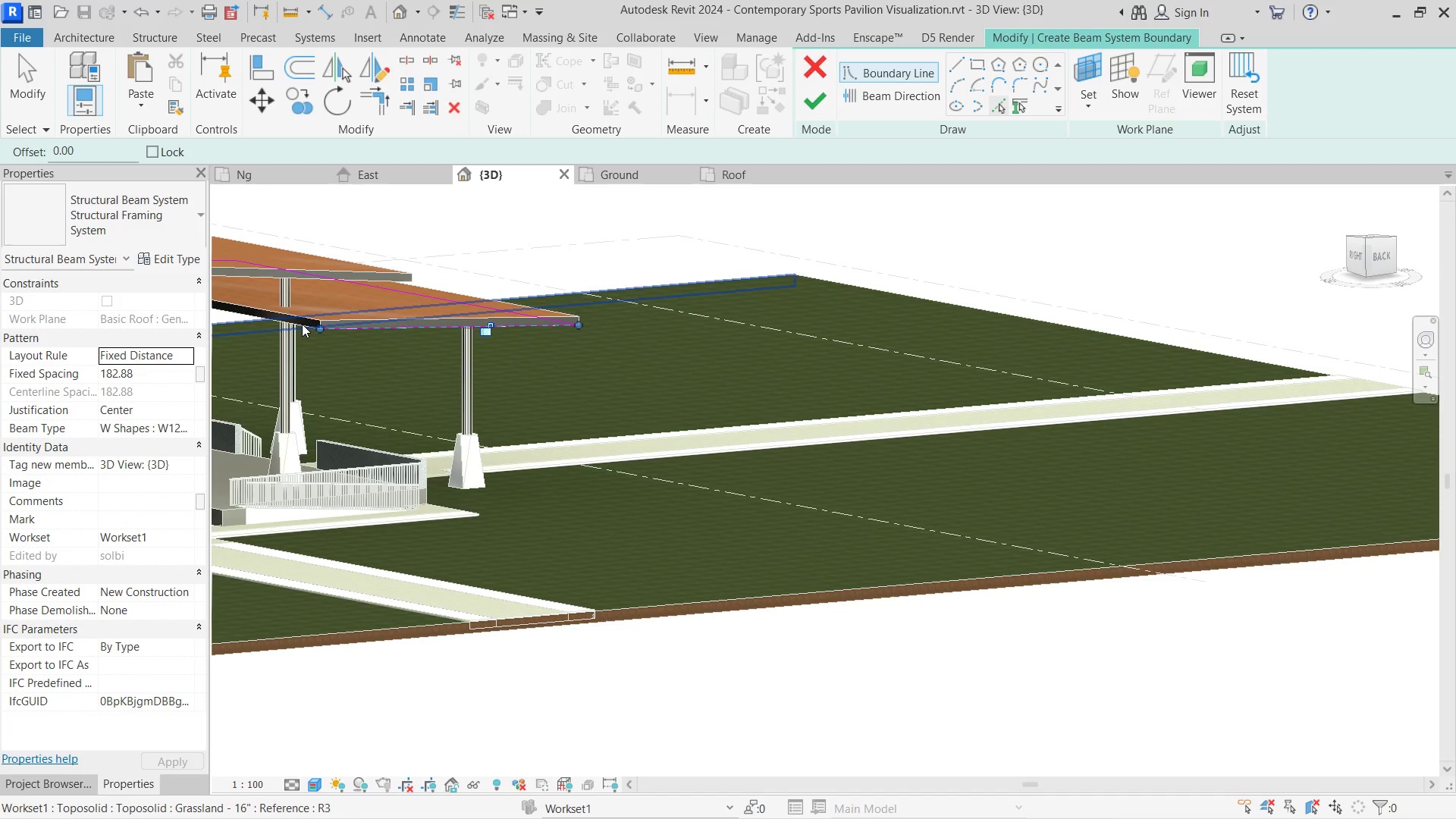 
scroll: coordinate [315, 322], scroll_direction: up, amount: 13.0
 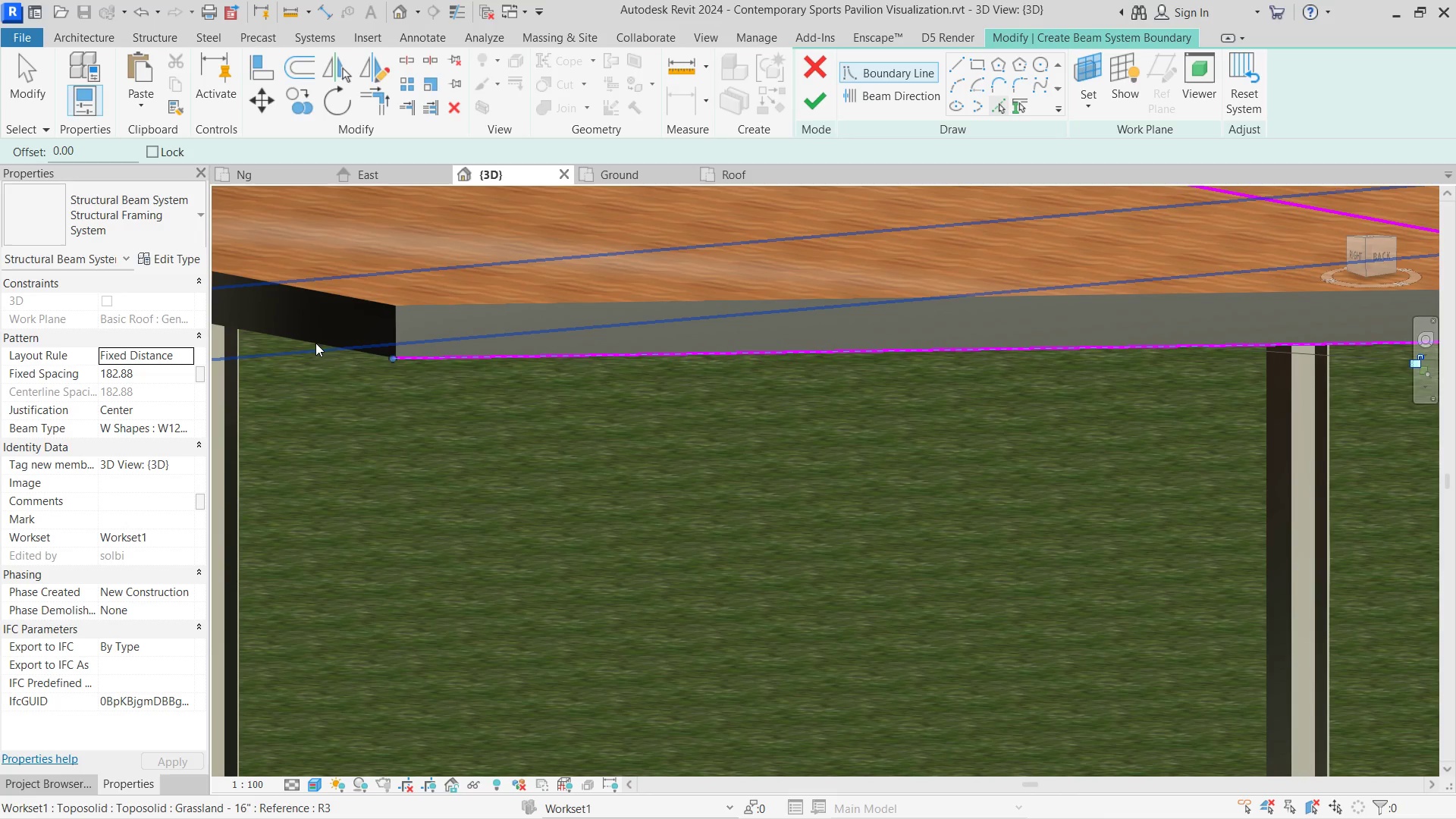 
left_click([315, 343])
 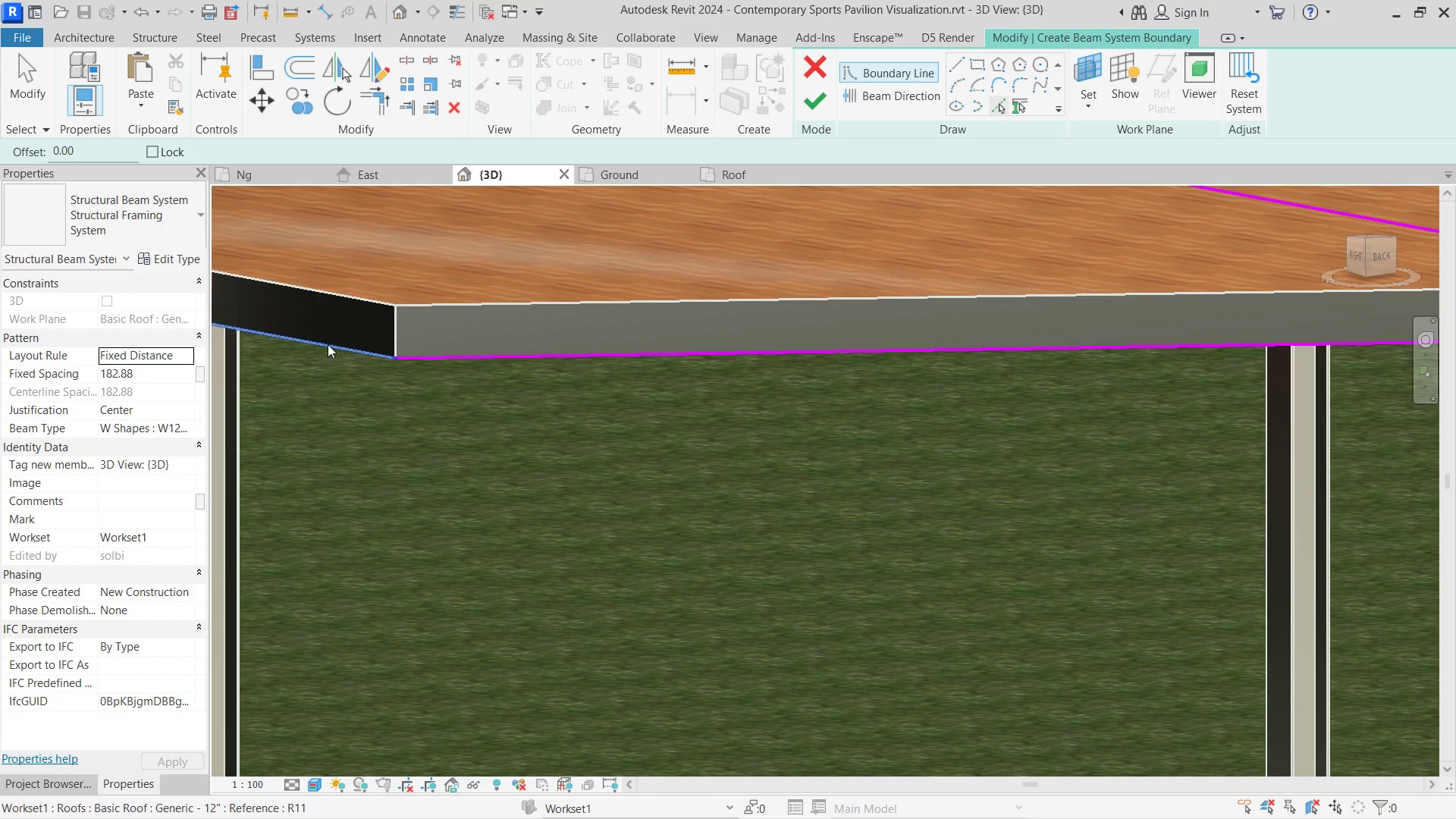 
key(Control+ControlLeft)
 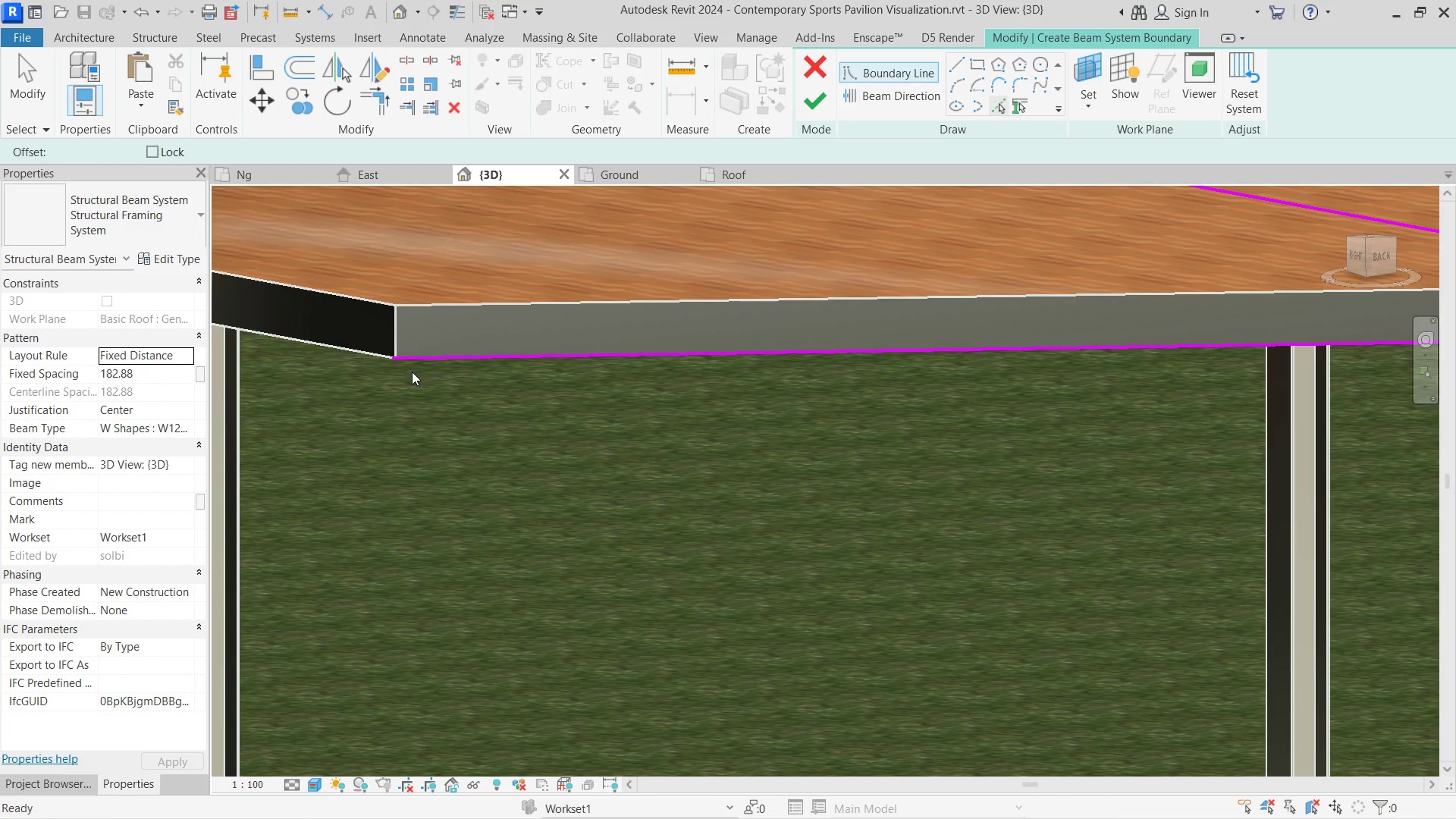 
key(Control+Z)
 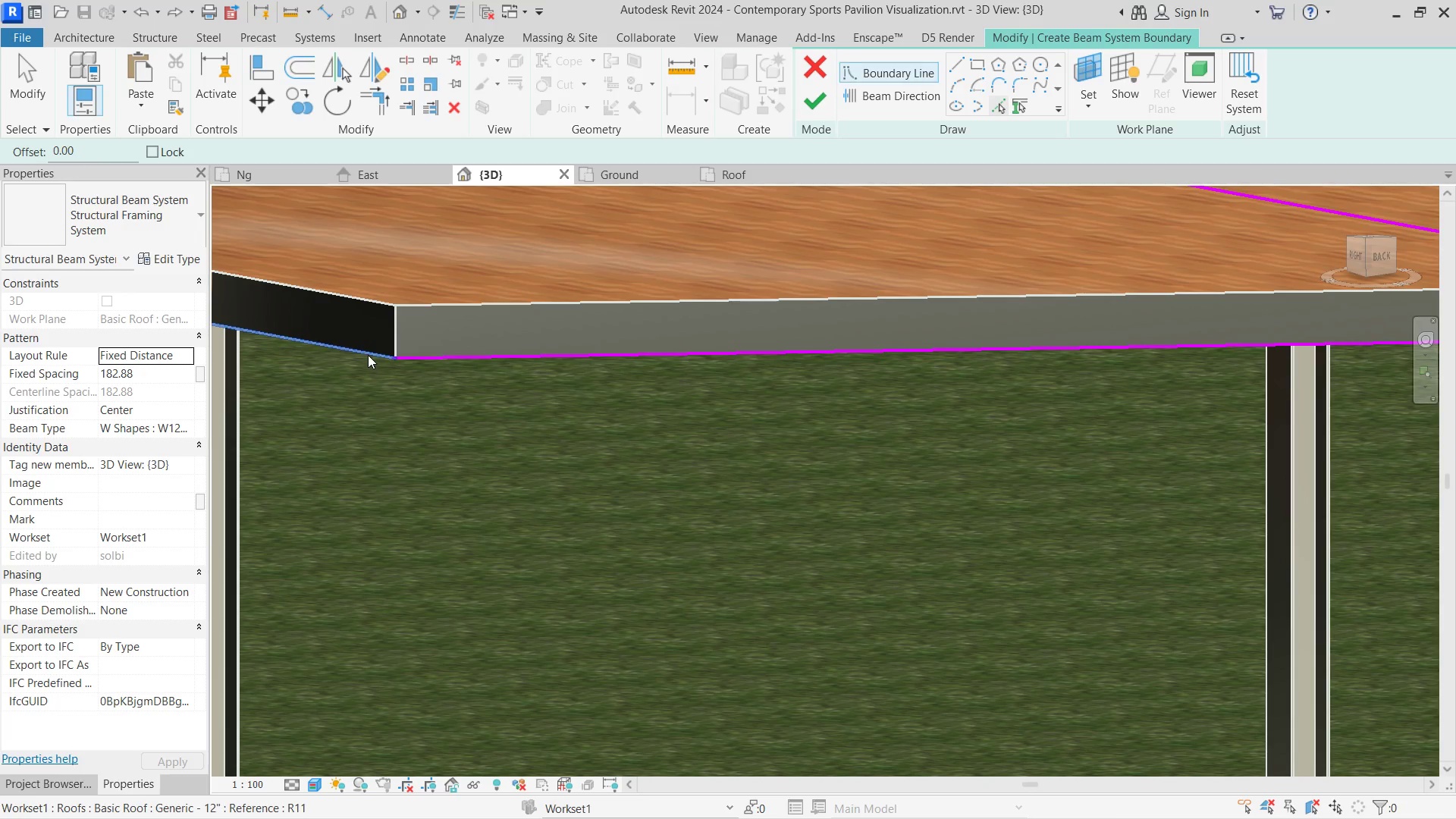 
left_click([368, 355])
 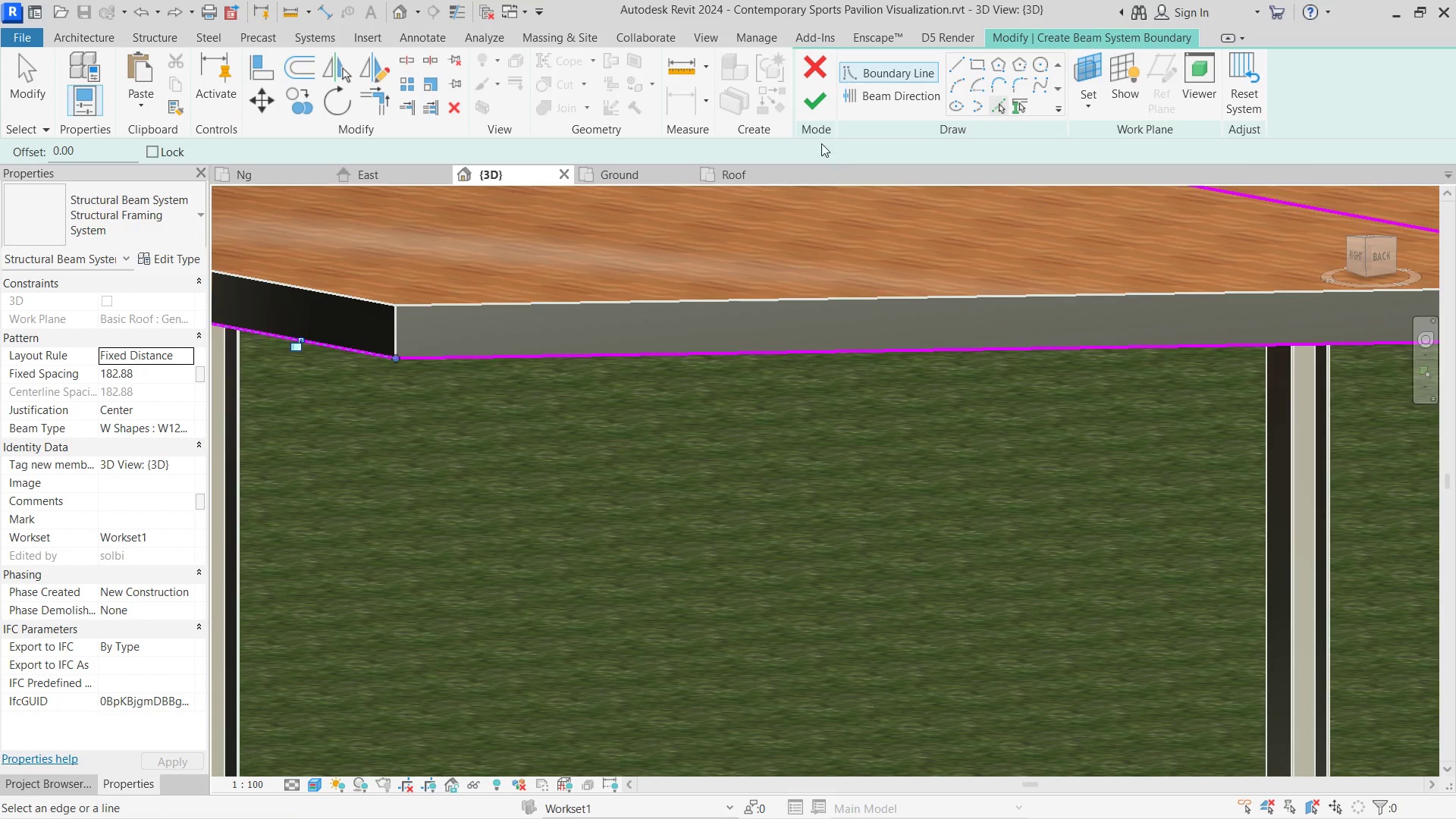 
left_click([812, 112])
 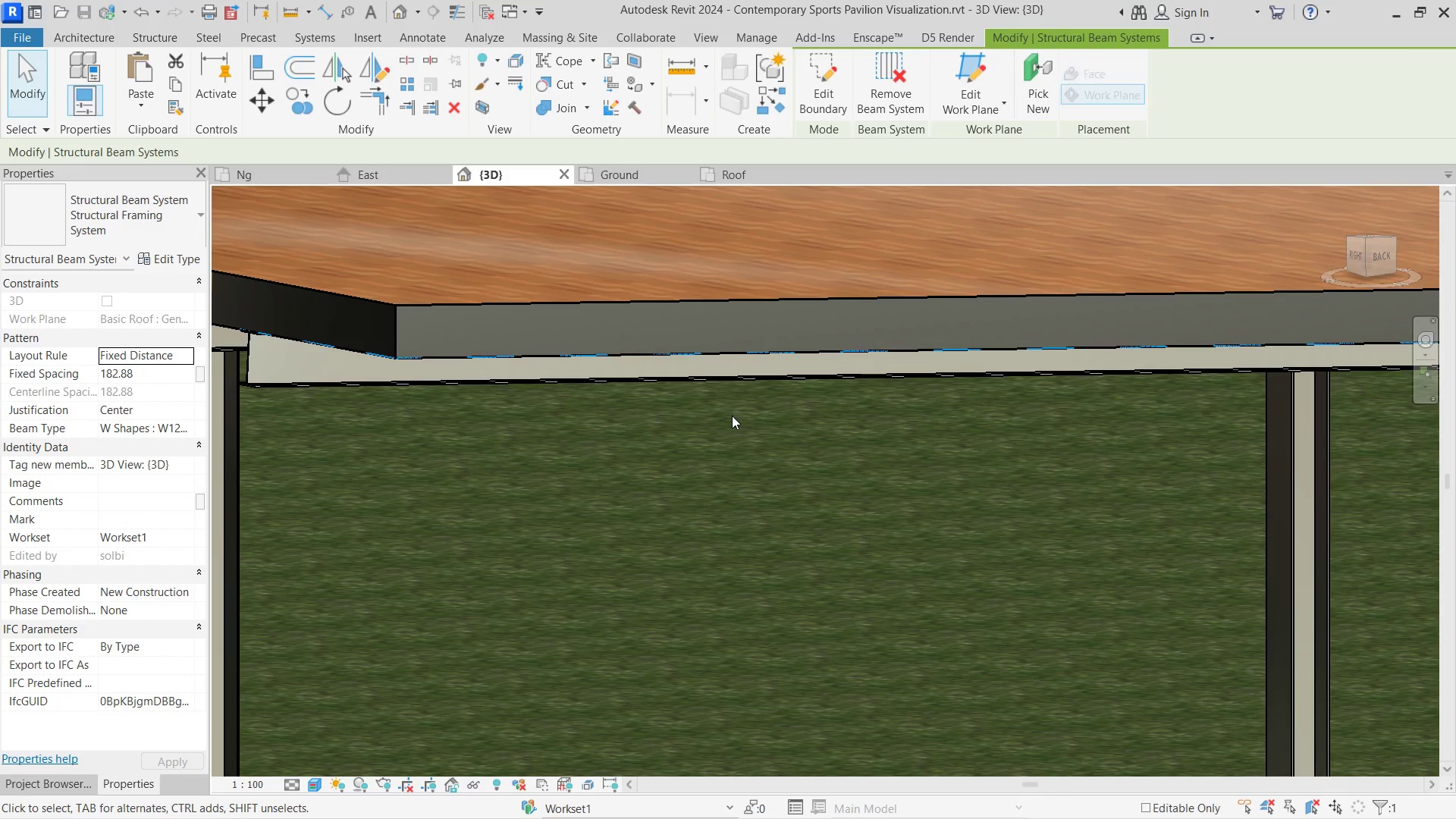 
hold_key(key=ShiftLeft, duration=2.56)
scroll: coordinate [749, 463], scroll_direction: down, amount: 8.0
 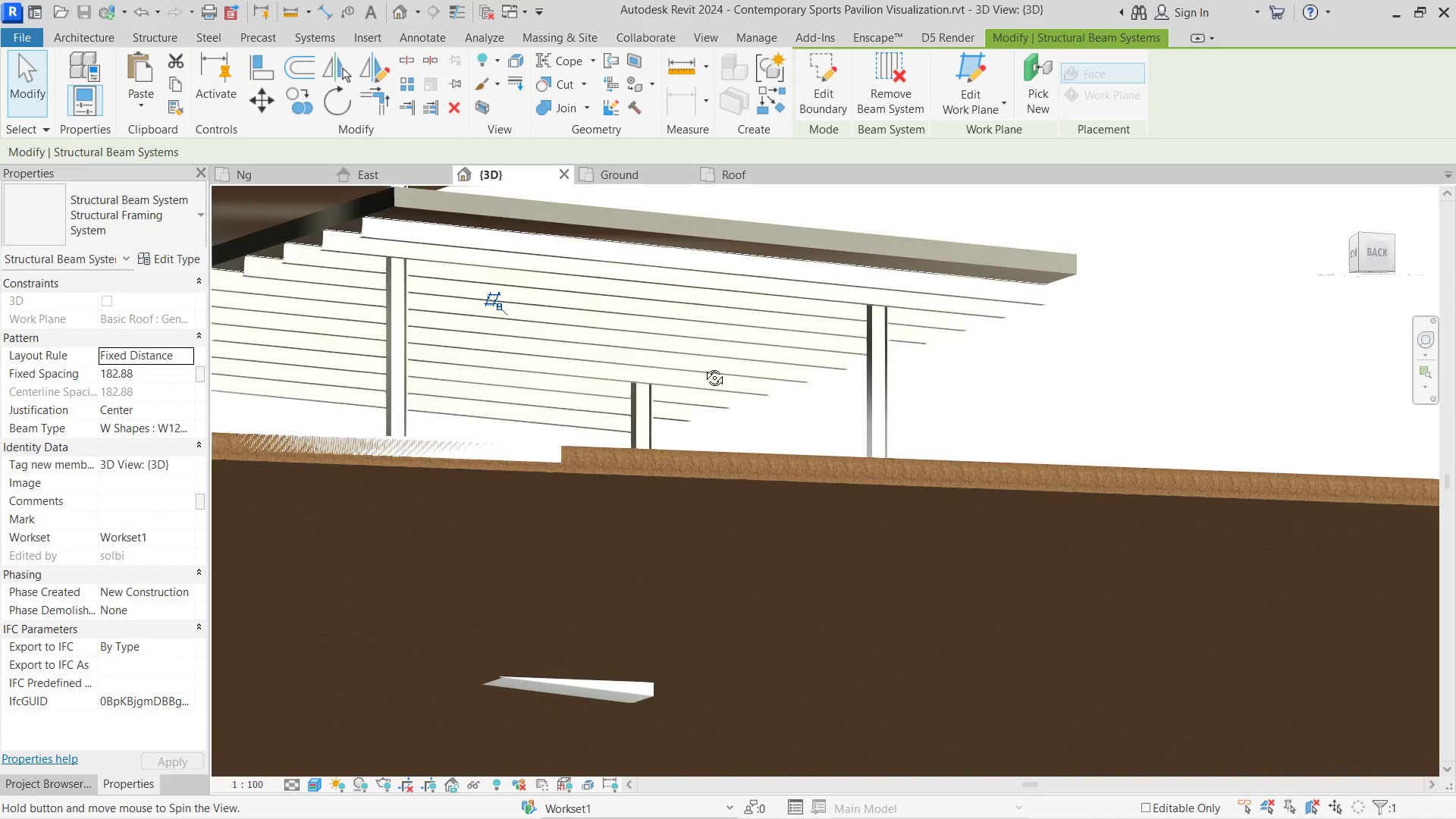 
hold_key(key=ShiftLeft, duration=1.66)
 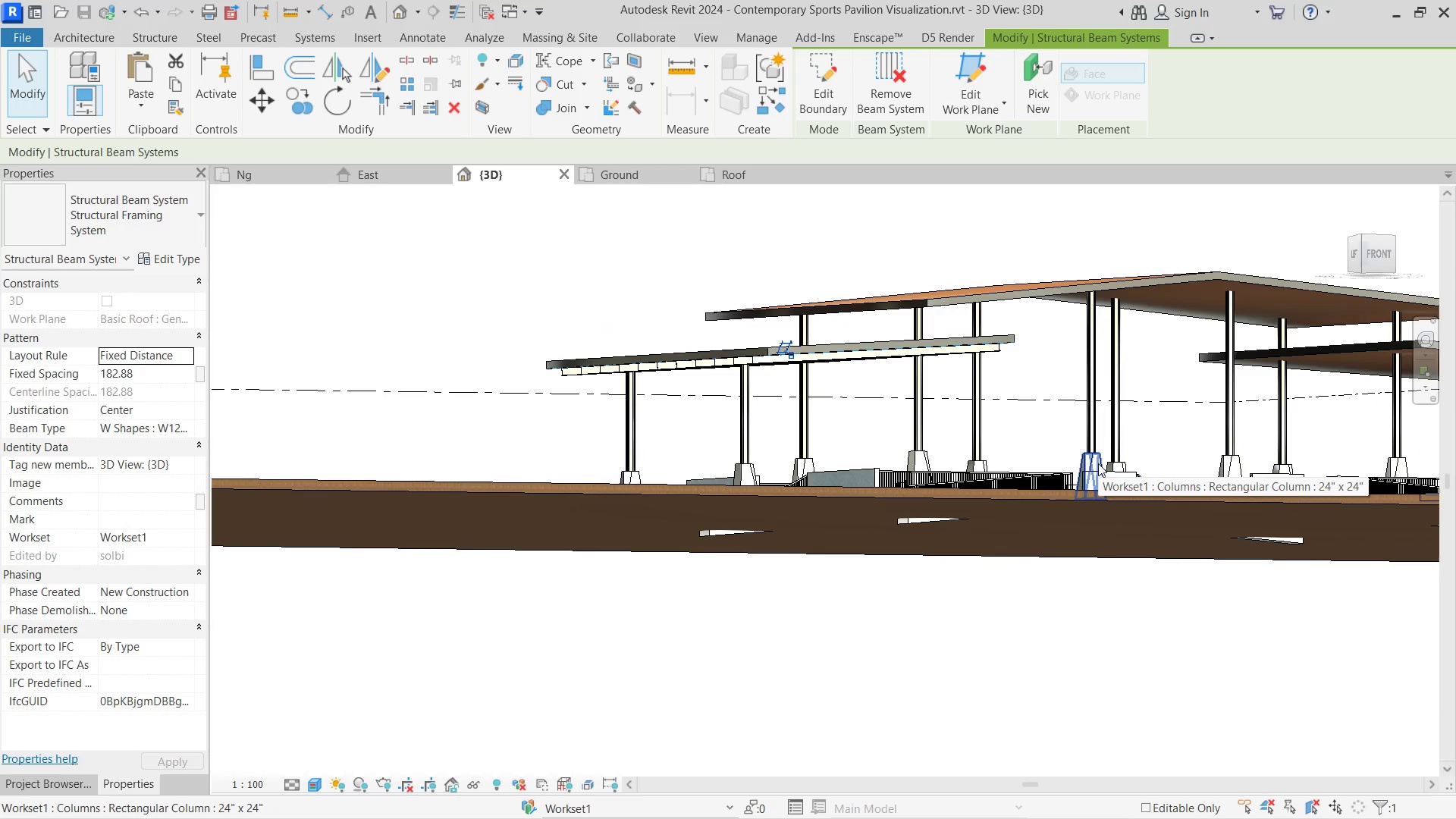 
scroll: coordinate [945, 380], scroll_direction: down, amount: 7.0
 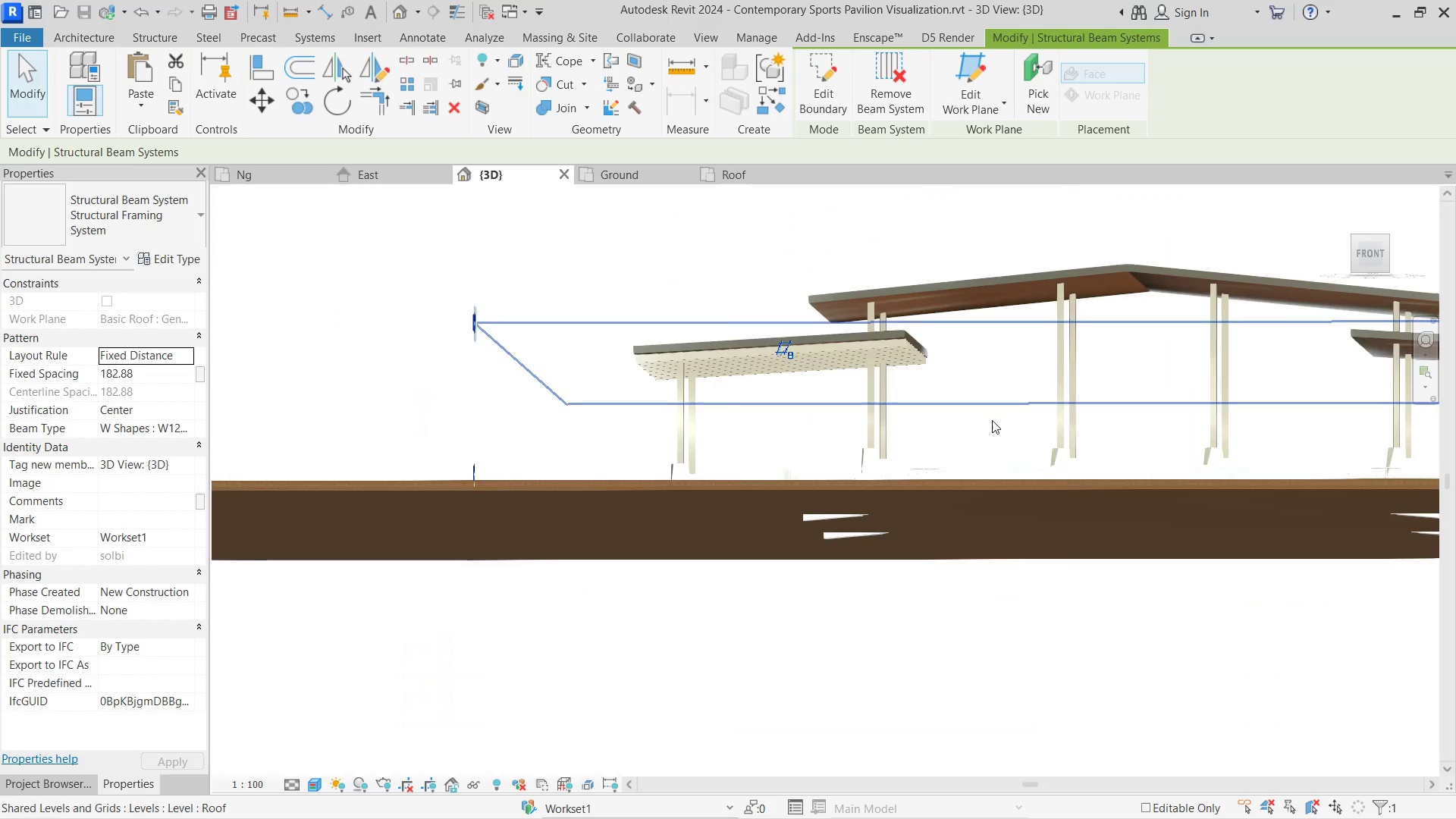 
hold_key(key=ShiftLeft, duration=0.33)
 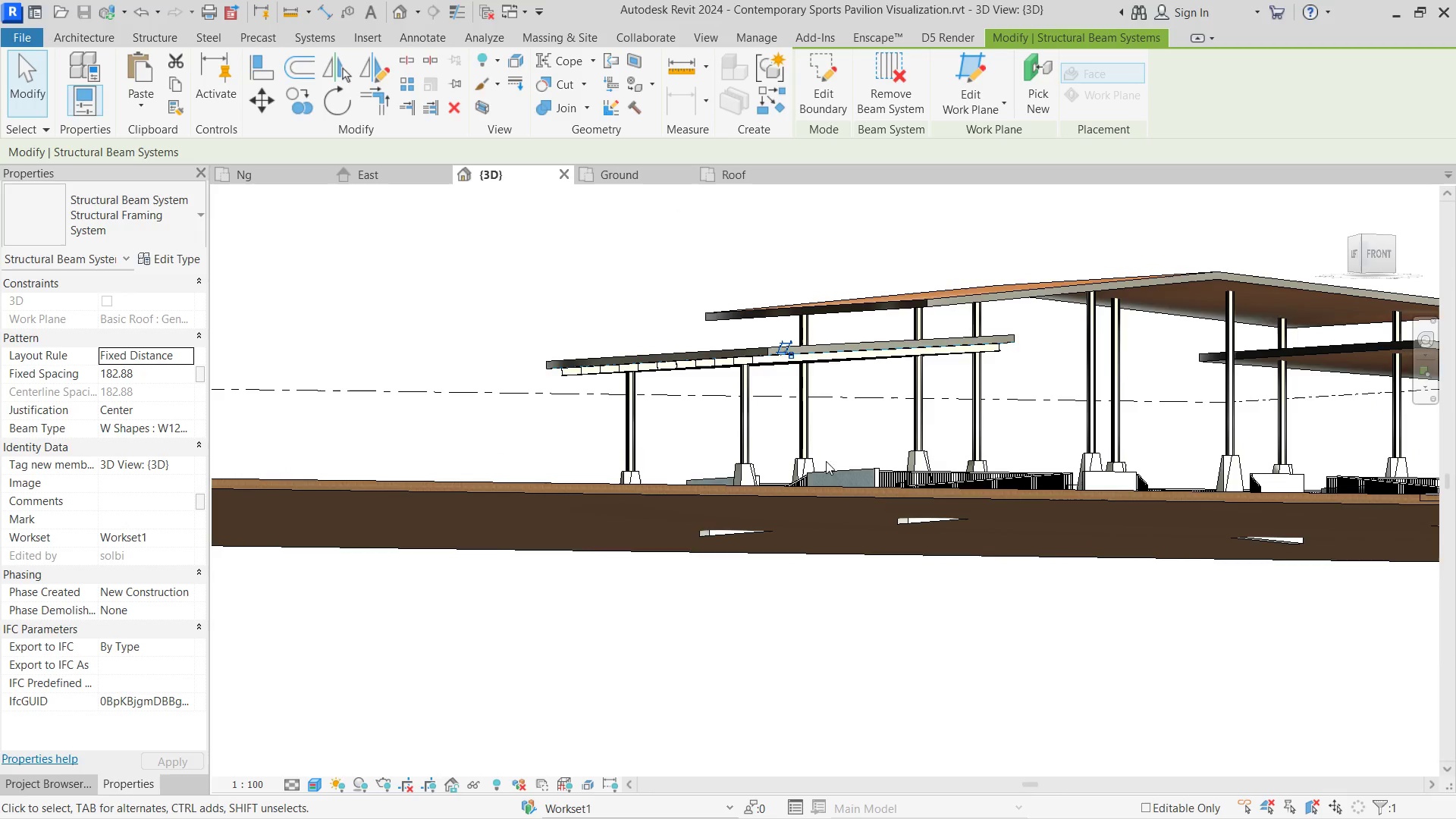 
hold_key(key=ShiftLeft, duration=1.25)
 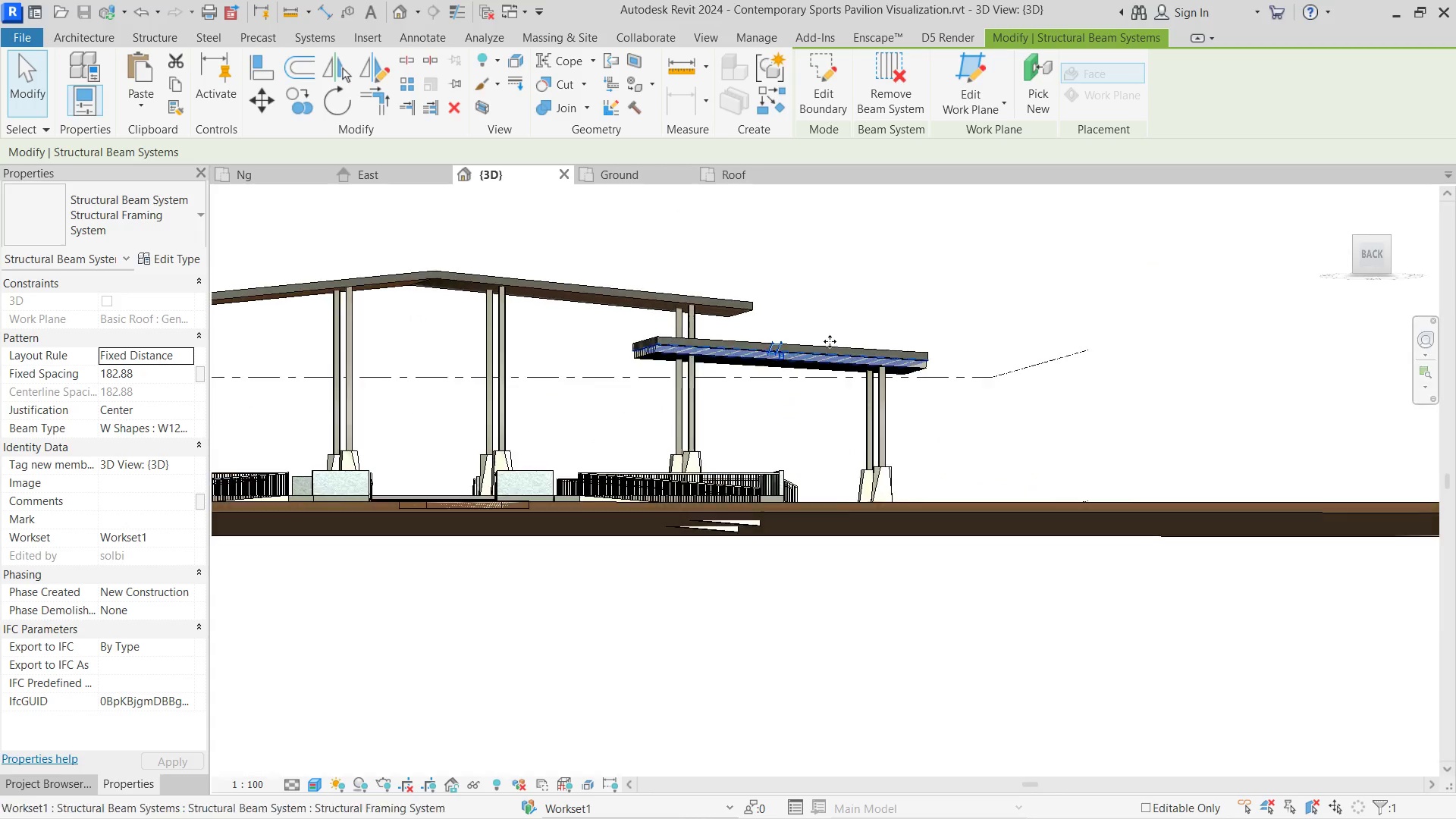 
hold_key(key=ShiftLeft, duration=1.91)
scroll: coordinate [893, 384], scroll_direction: up, amount: 7.0
 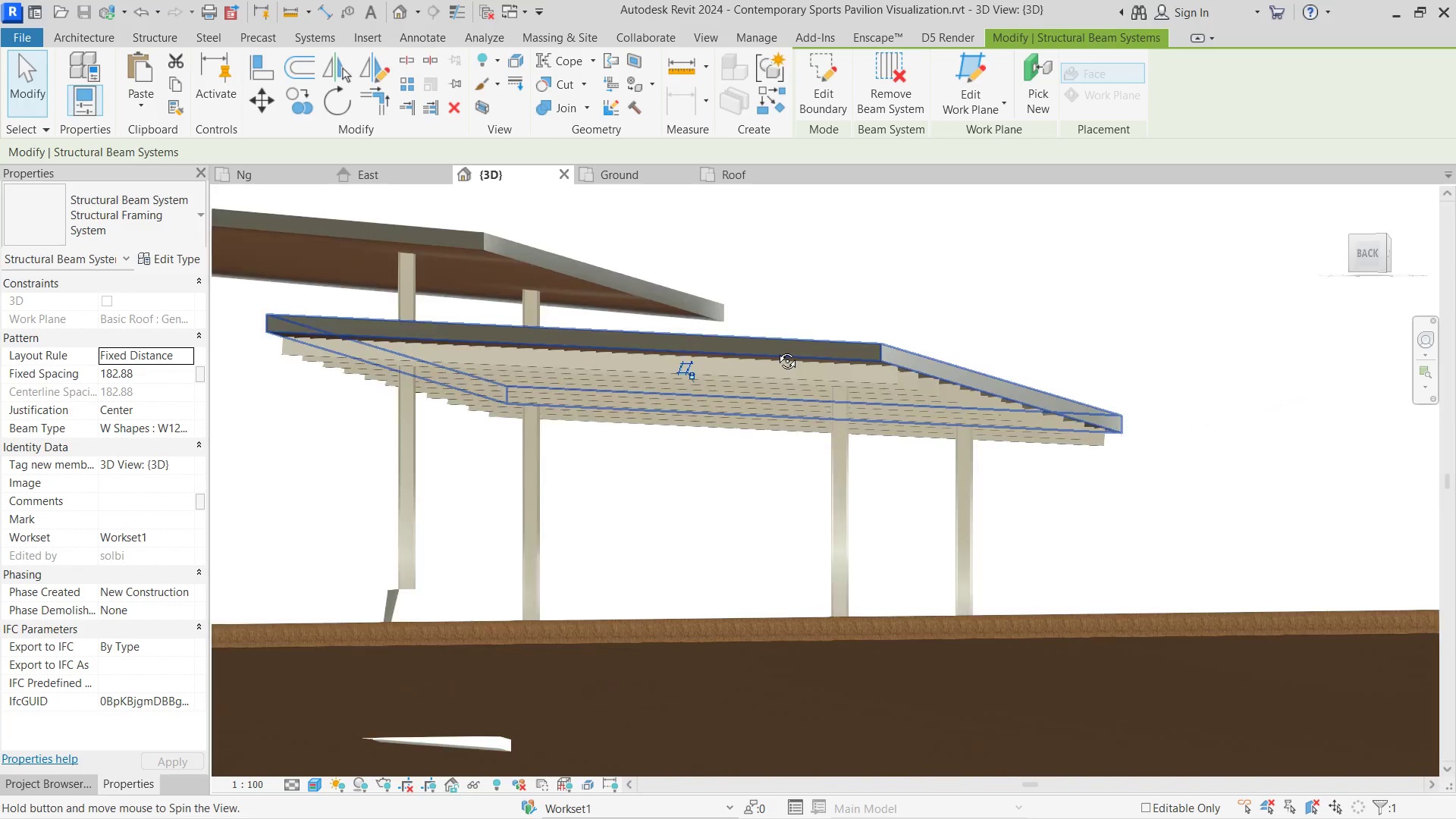 
key(Escape)
 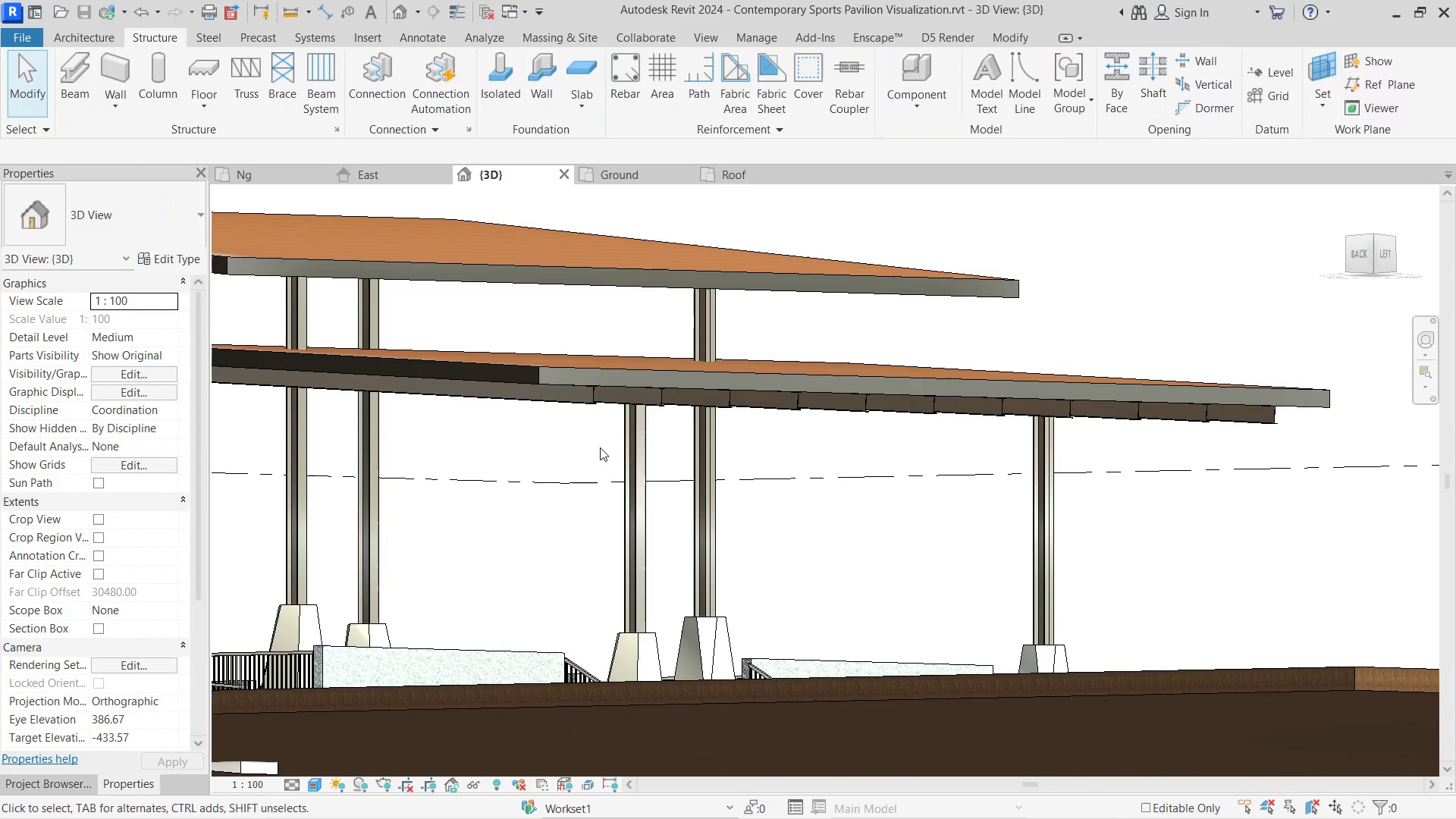 
key(Escape)
 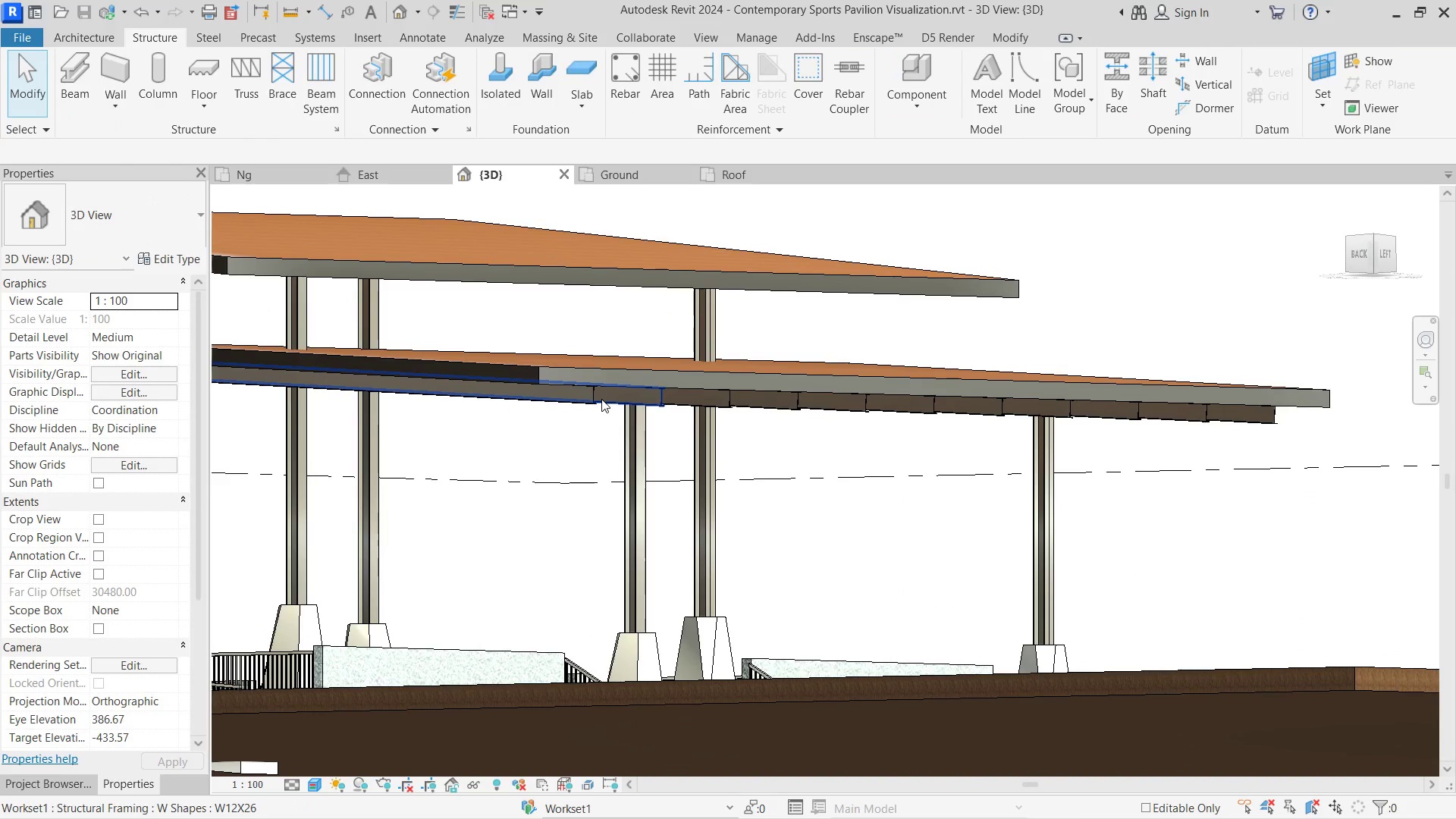 
left_click([601, 399])
 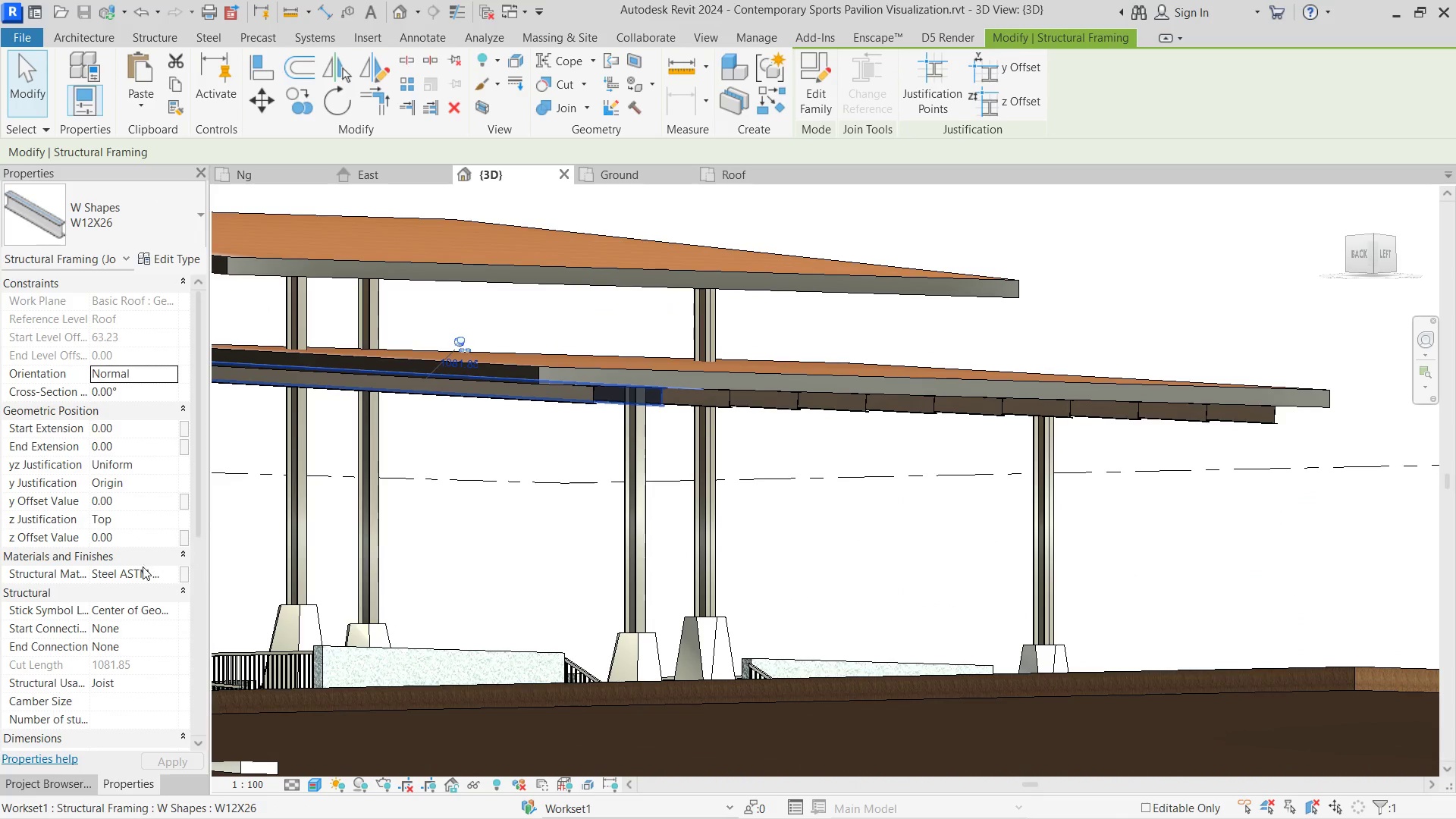 
left_click([162, 570])
 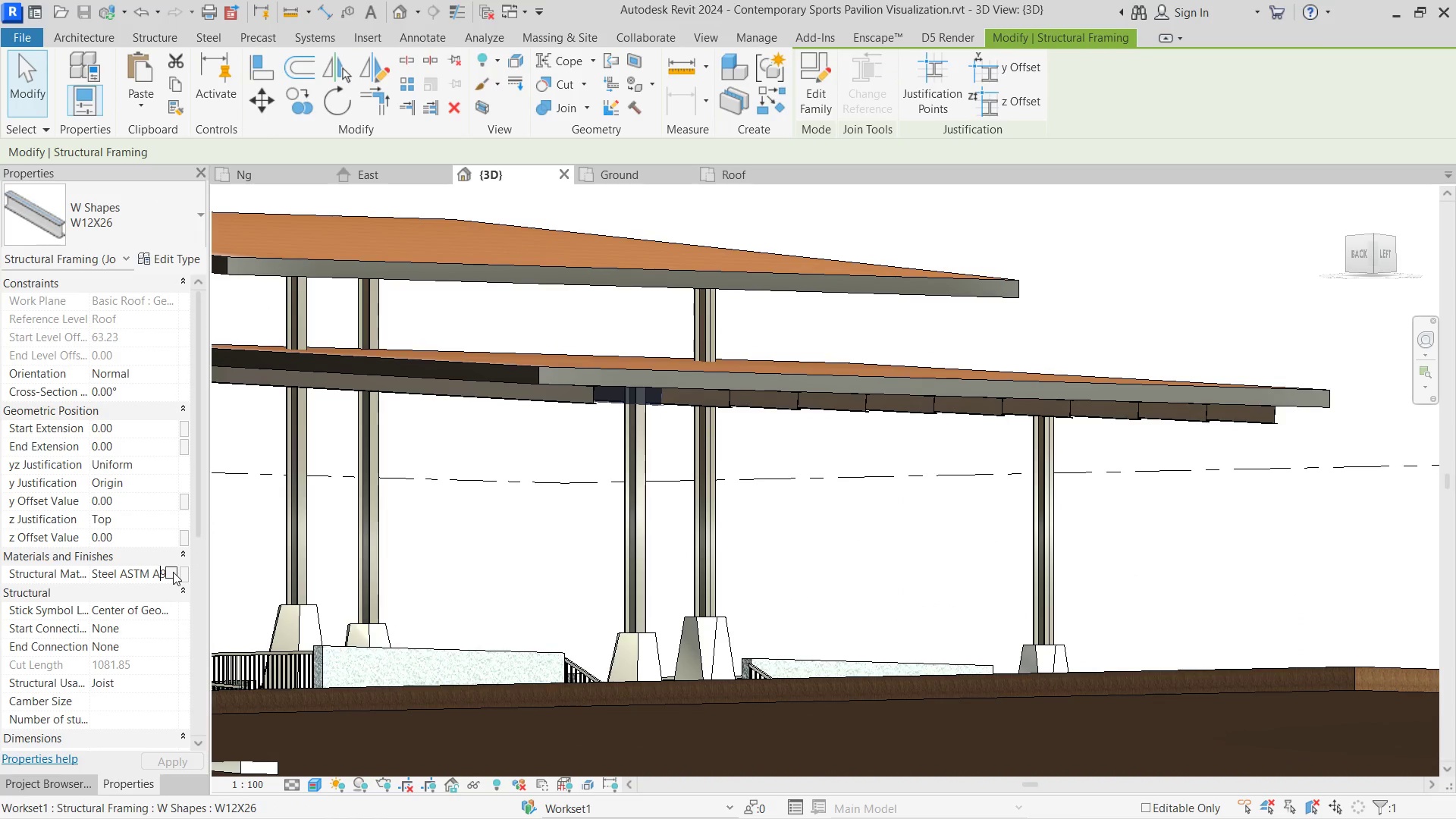 
left_click([173, 572])
 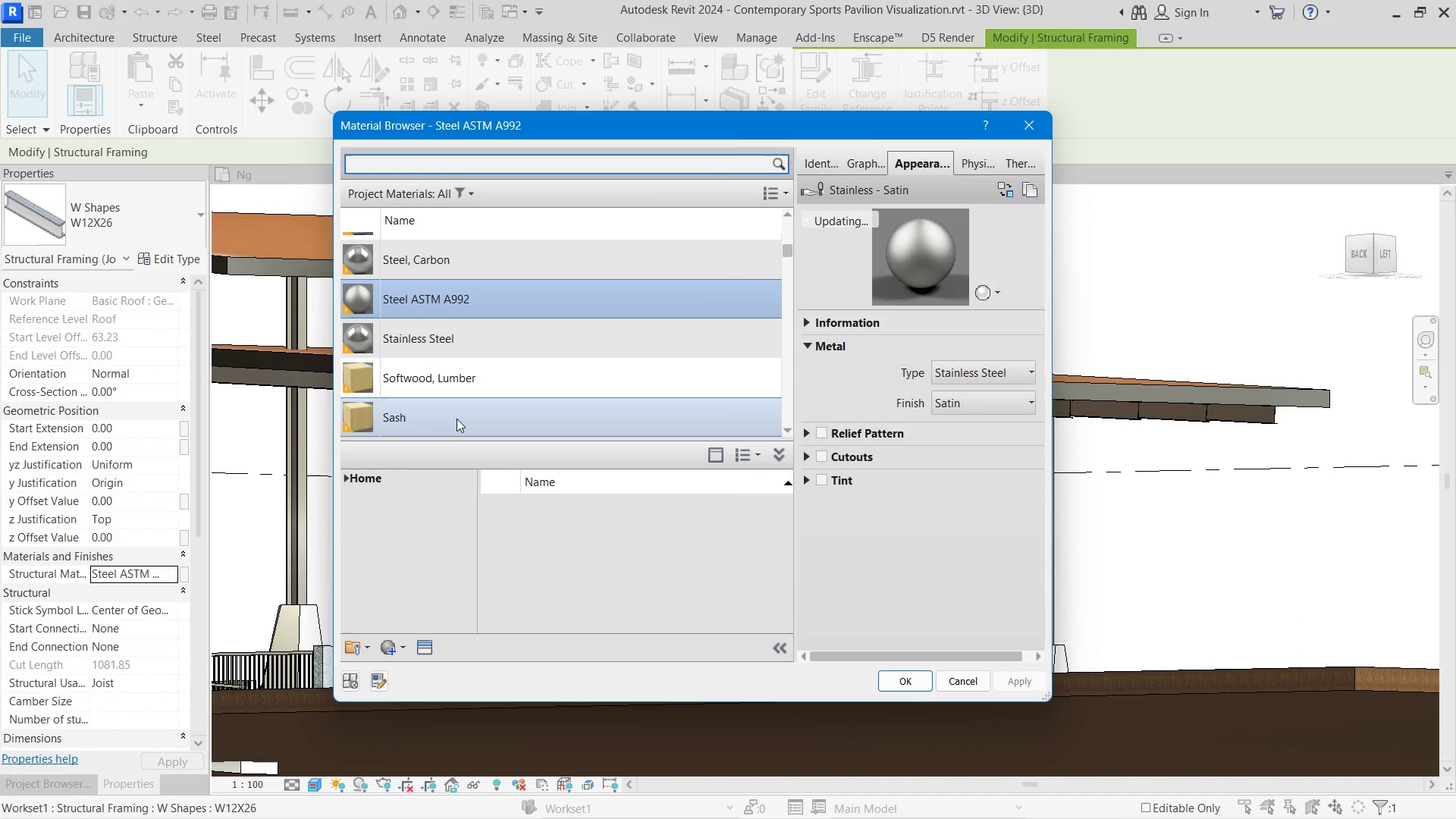 
left_click([466, 395])
 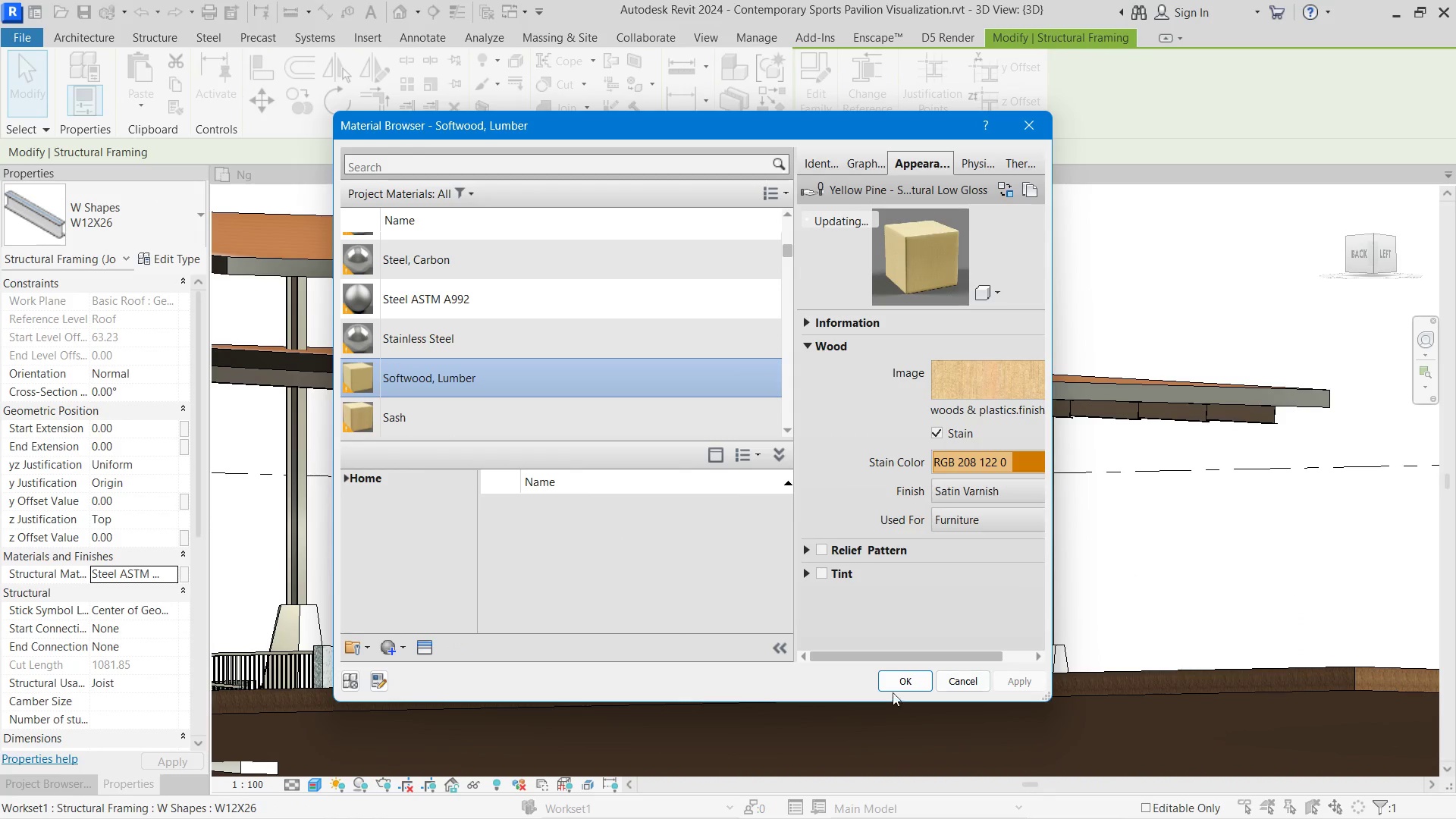 
left_click([901, 676])
 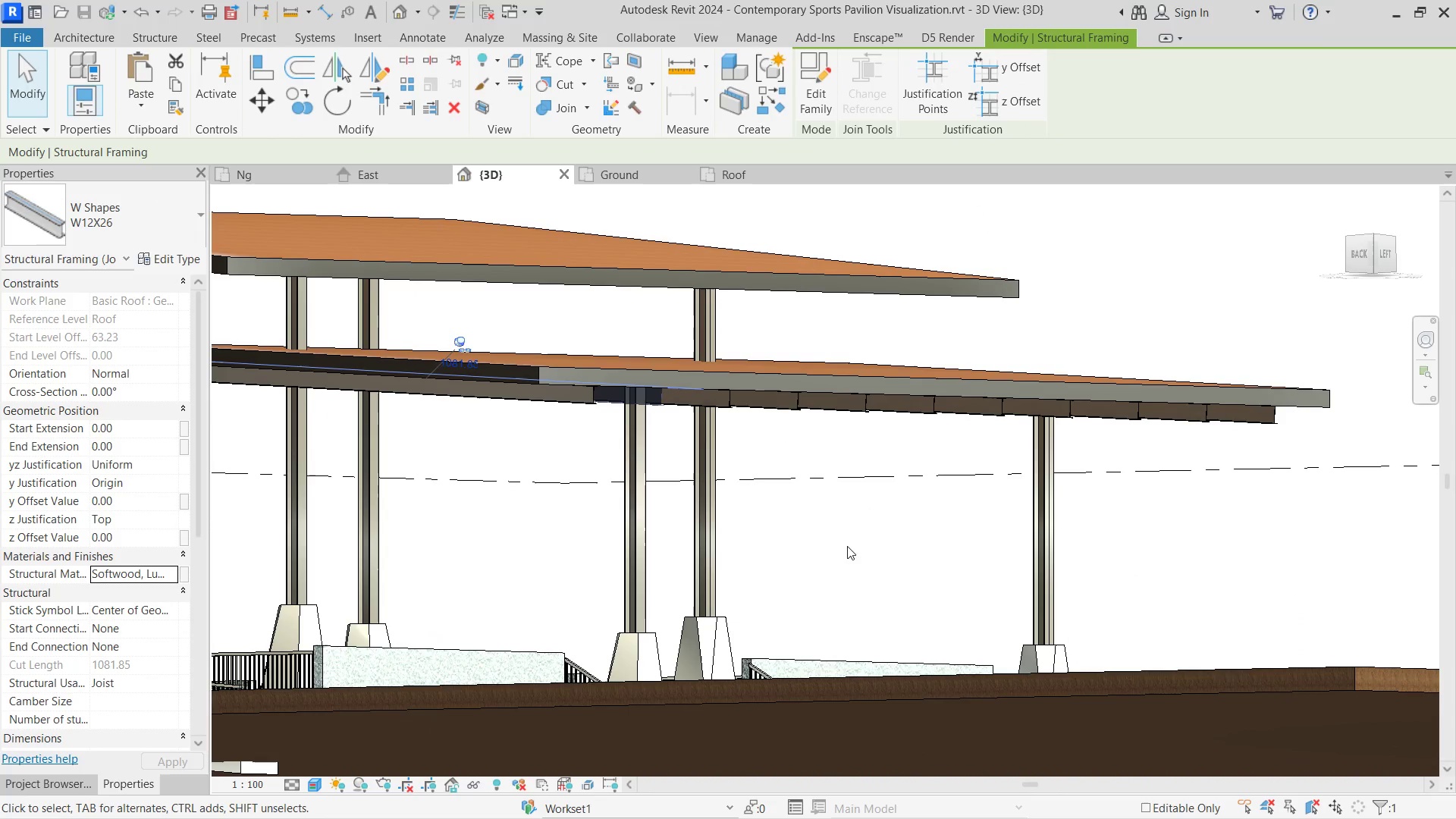 
left_click([849, 543])
 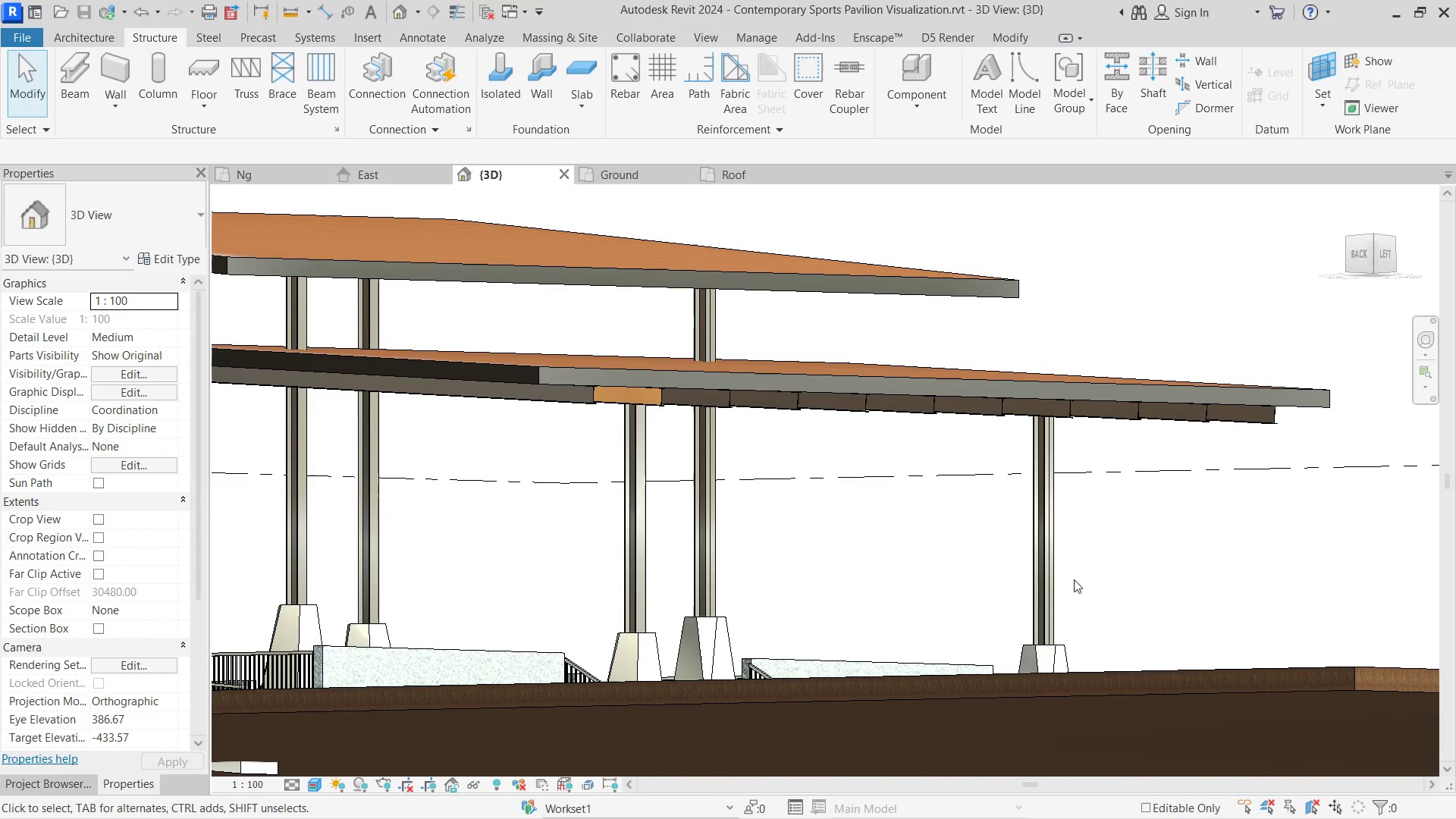 
hold_key(key=ShiftLeft, duration=2.84)
 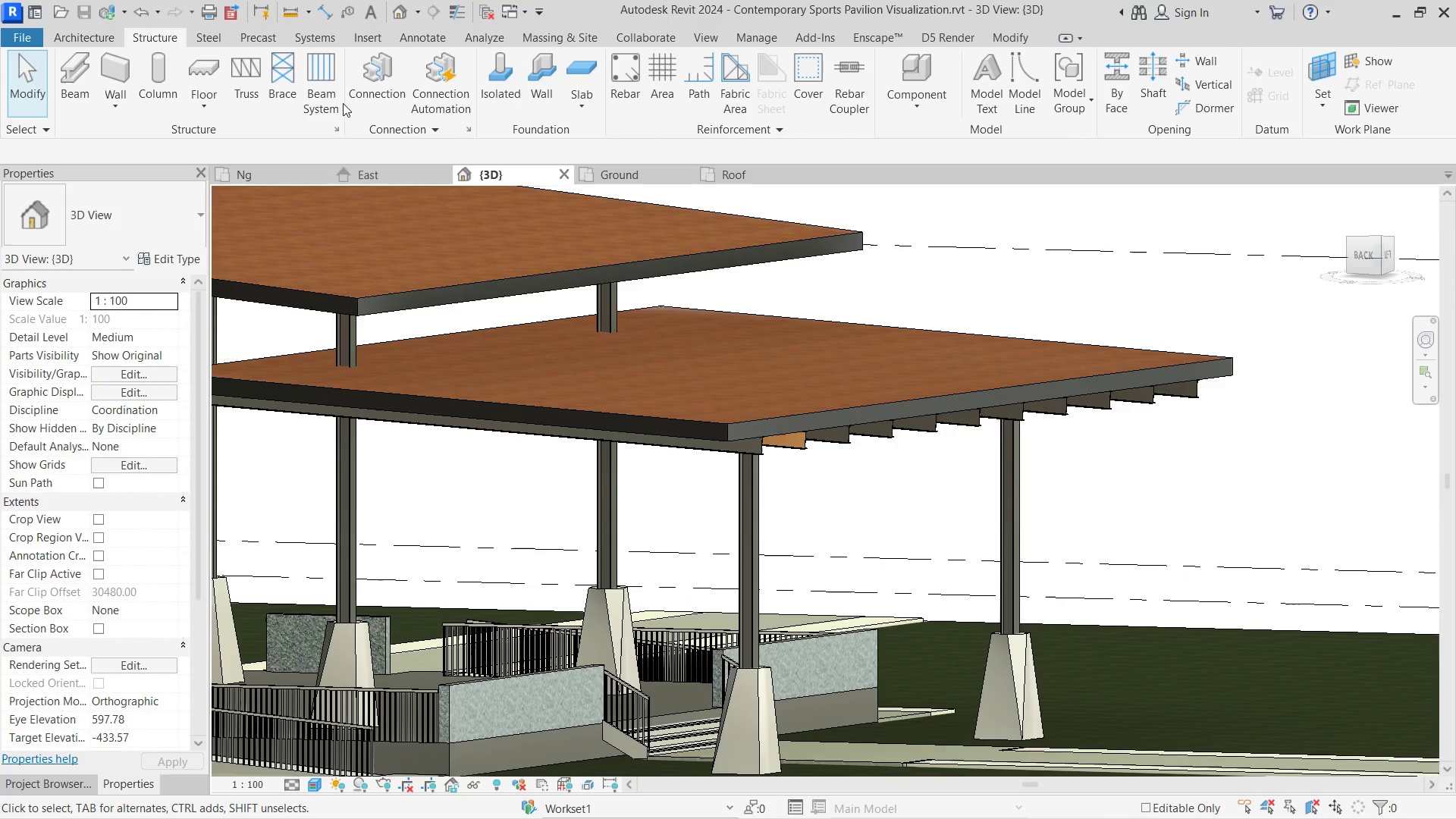 
left_click([337, 96])
 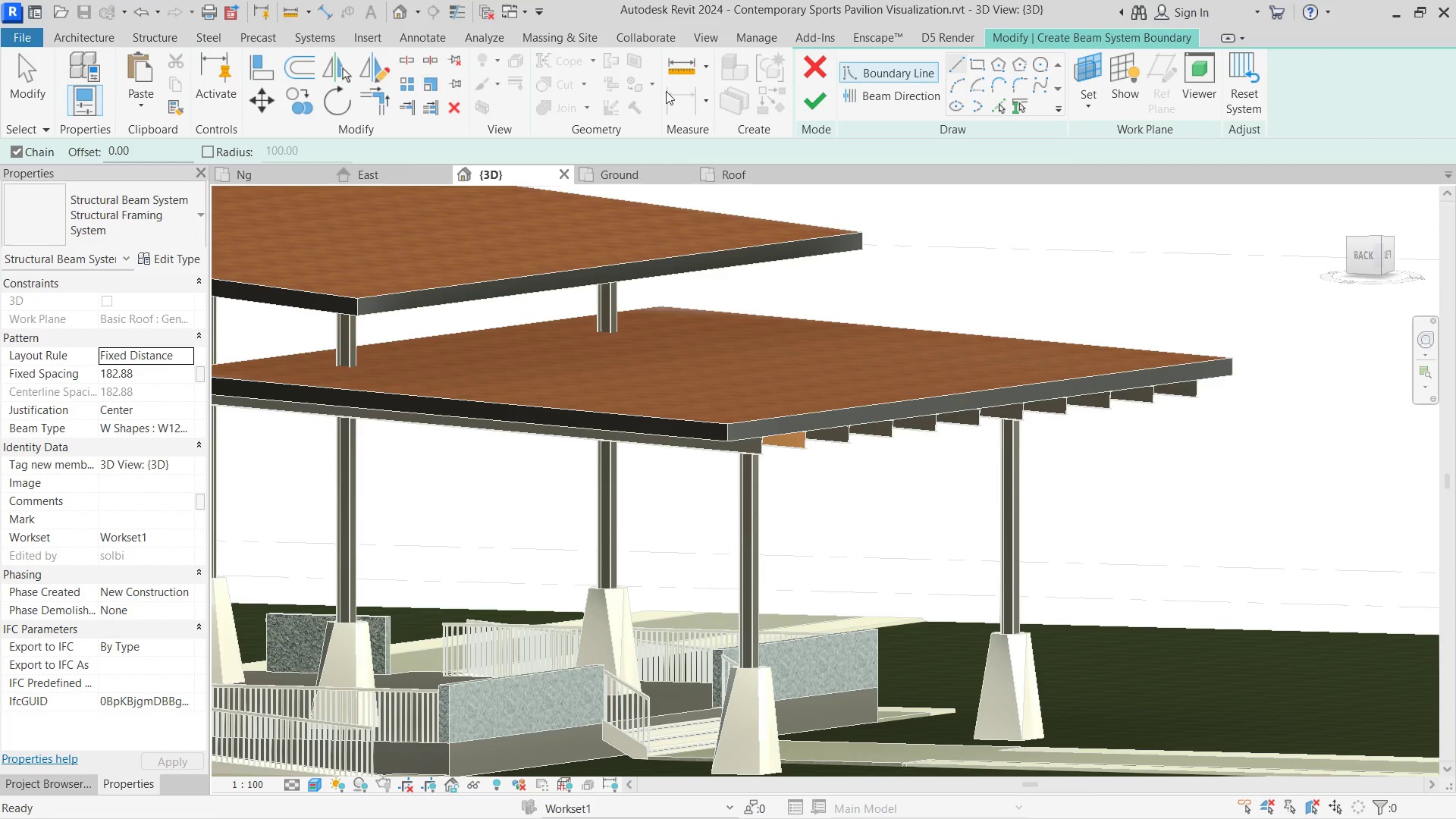 
left_click([895, 92])
 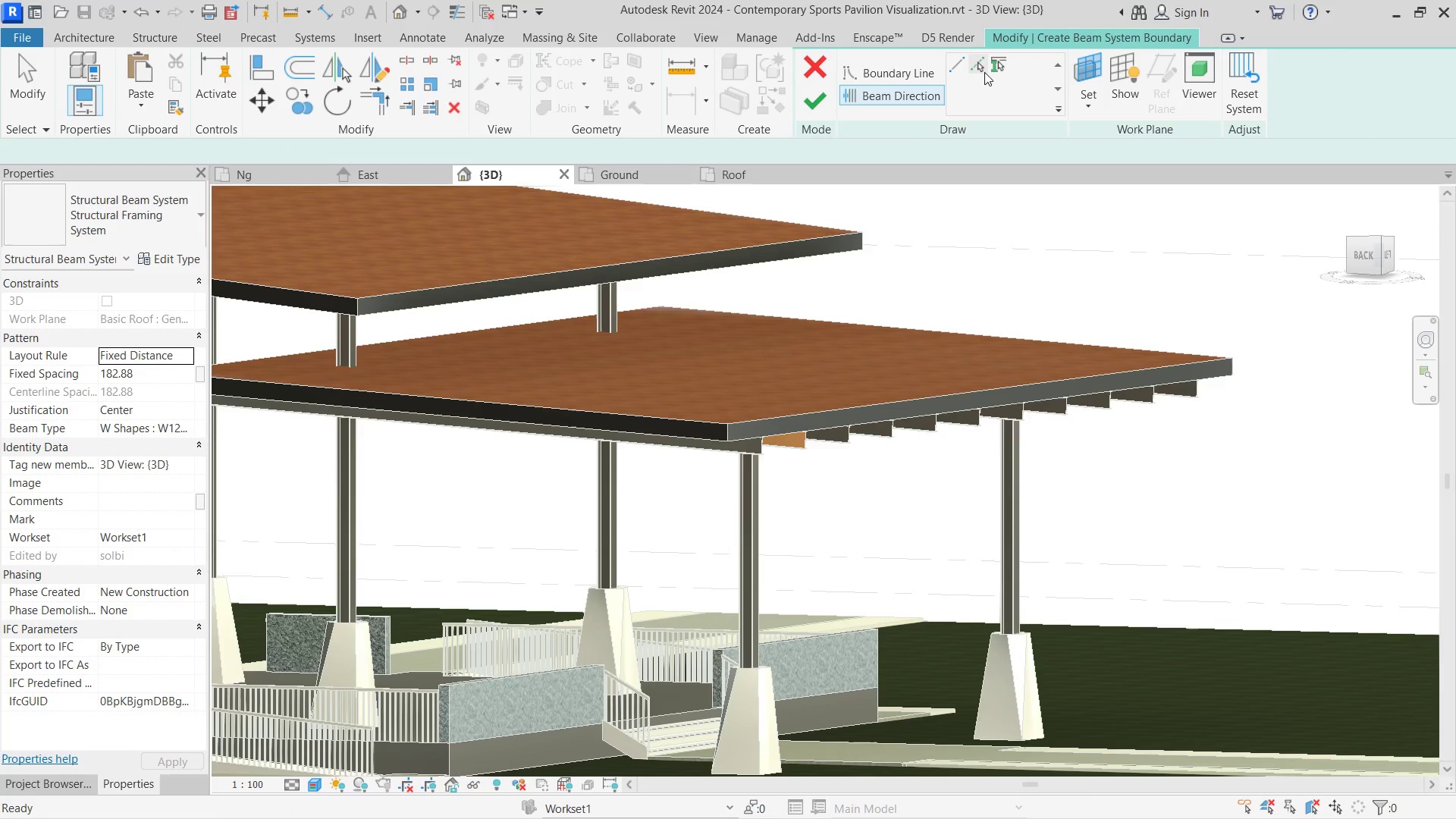 
left_click([984, 68])
 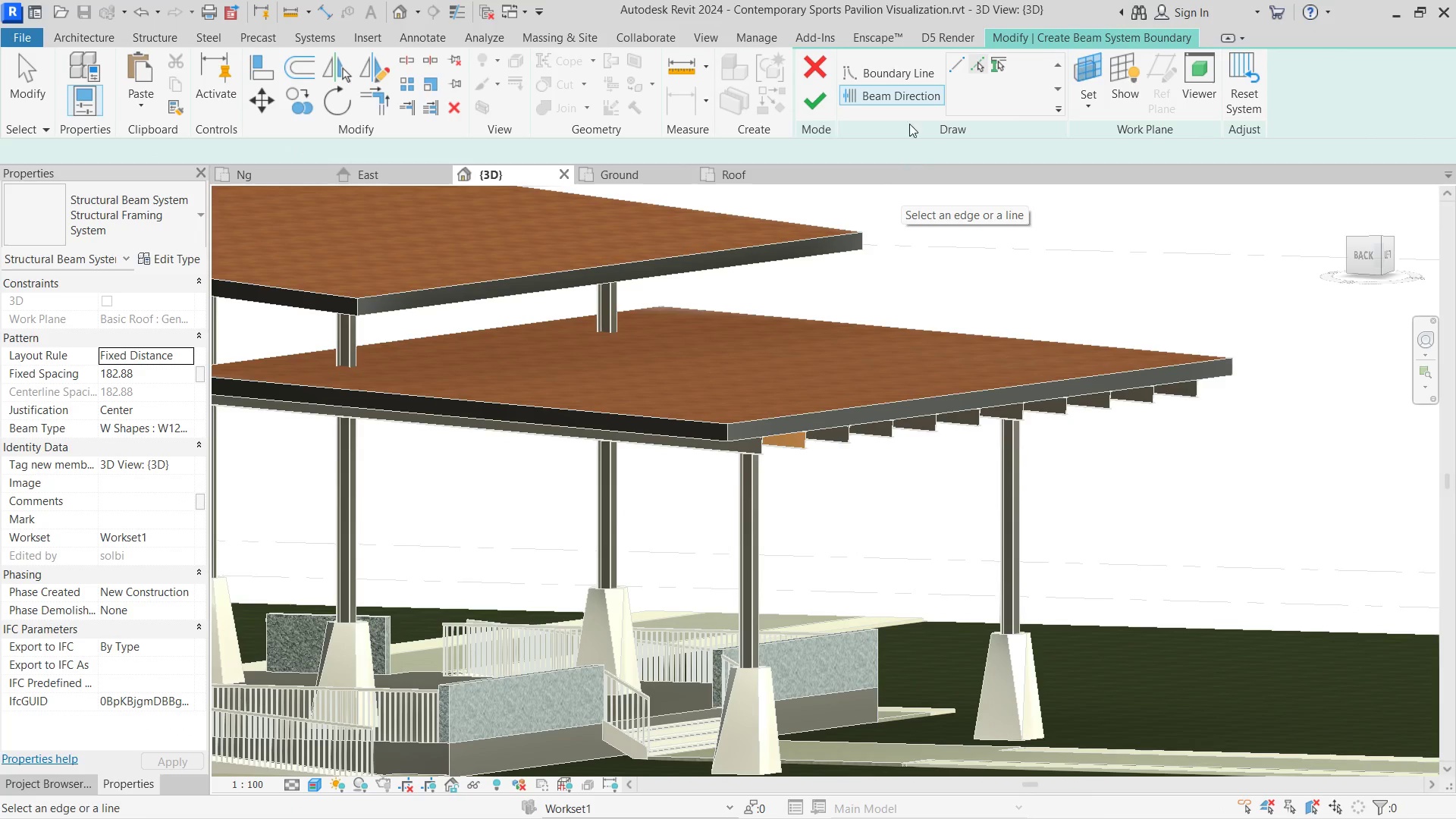 
left_click([951, 64])
 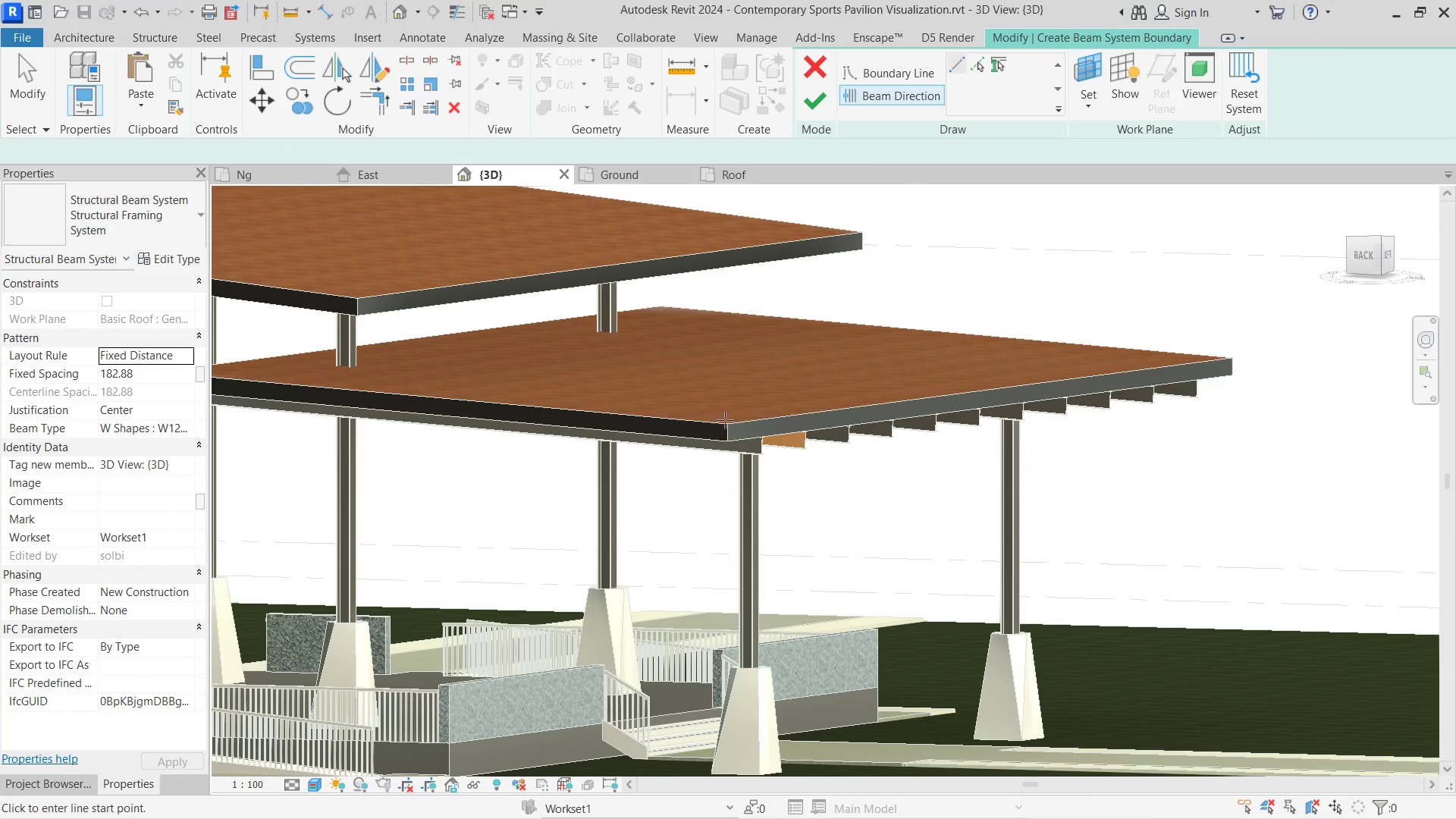 
left_click([723, 422])
 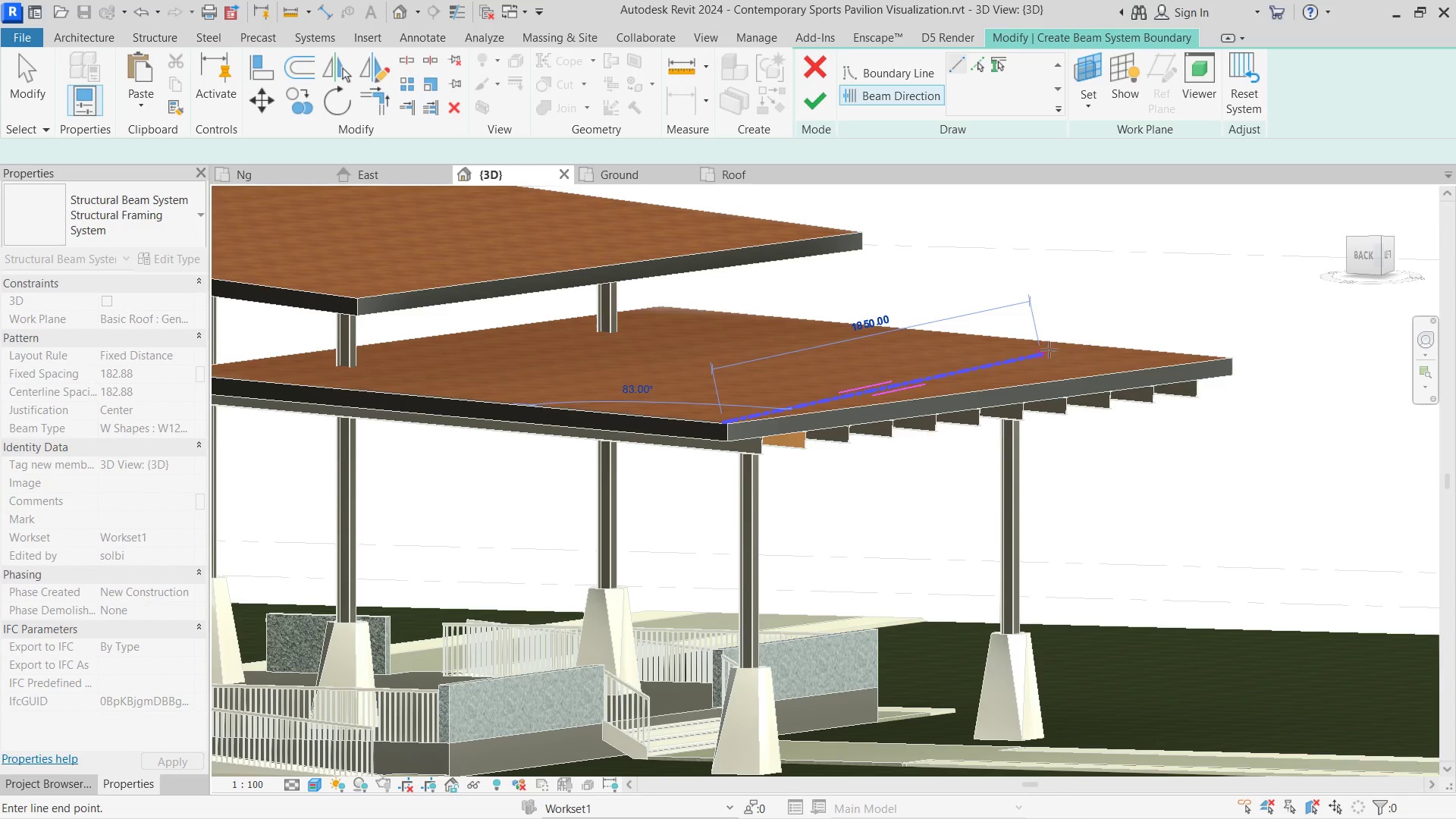 
key(Escape)
 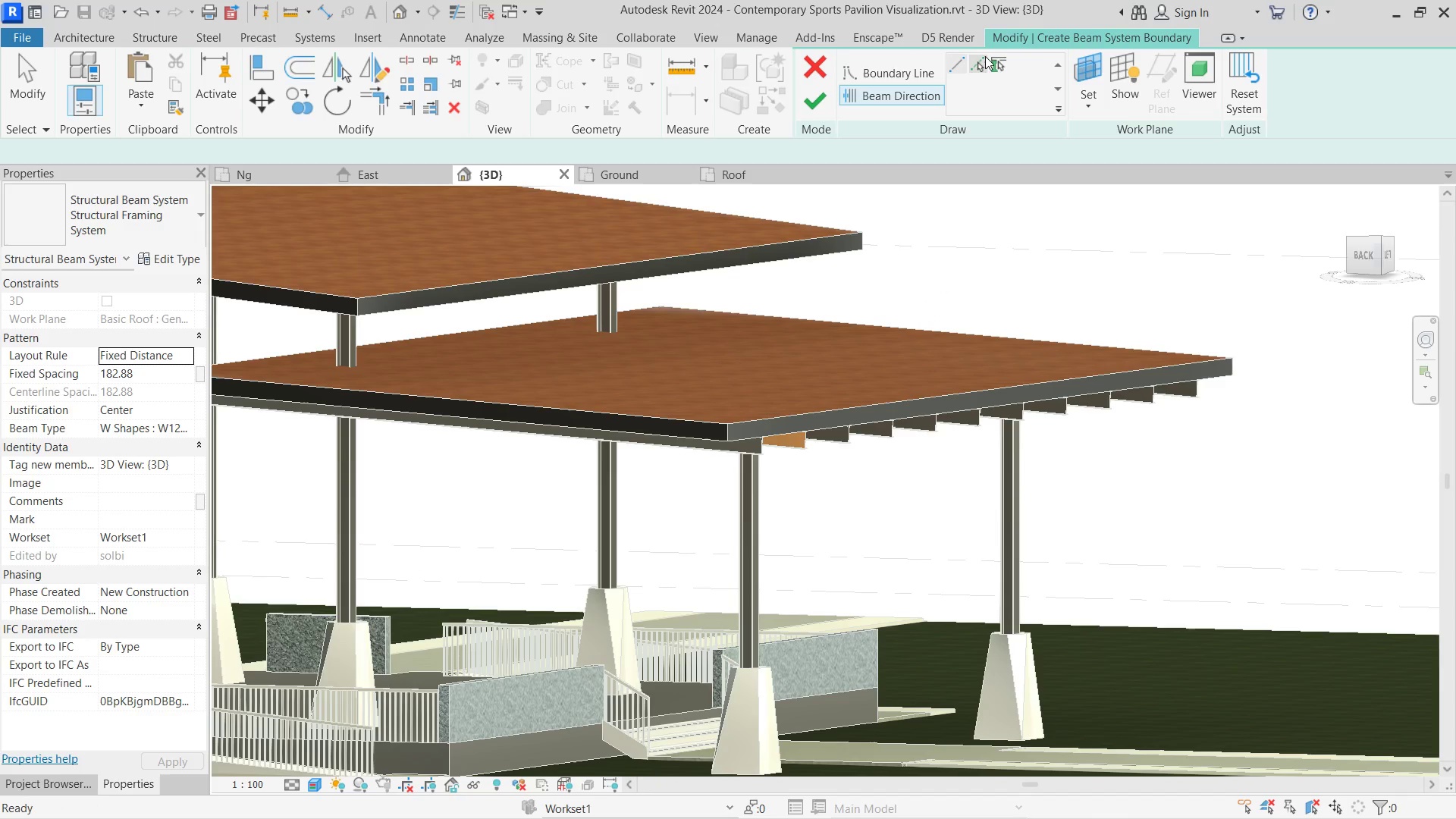 
left_click([978, 56])
 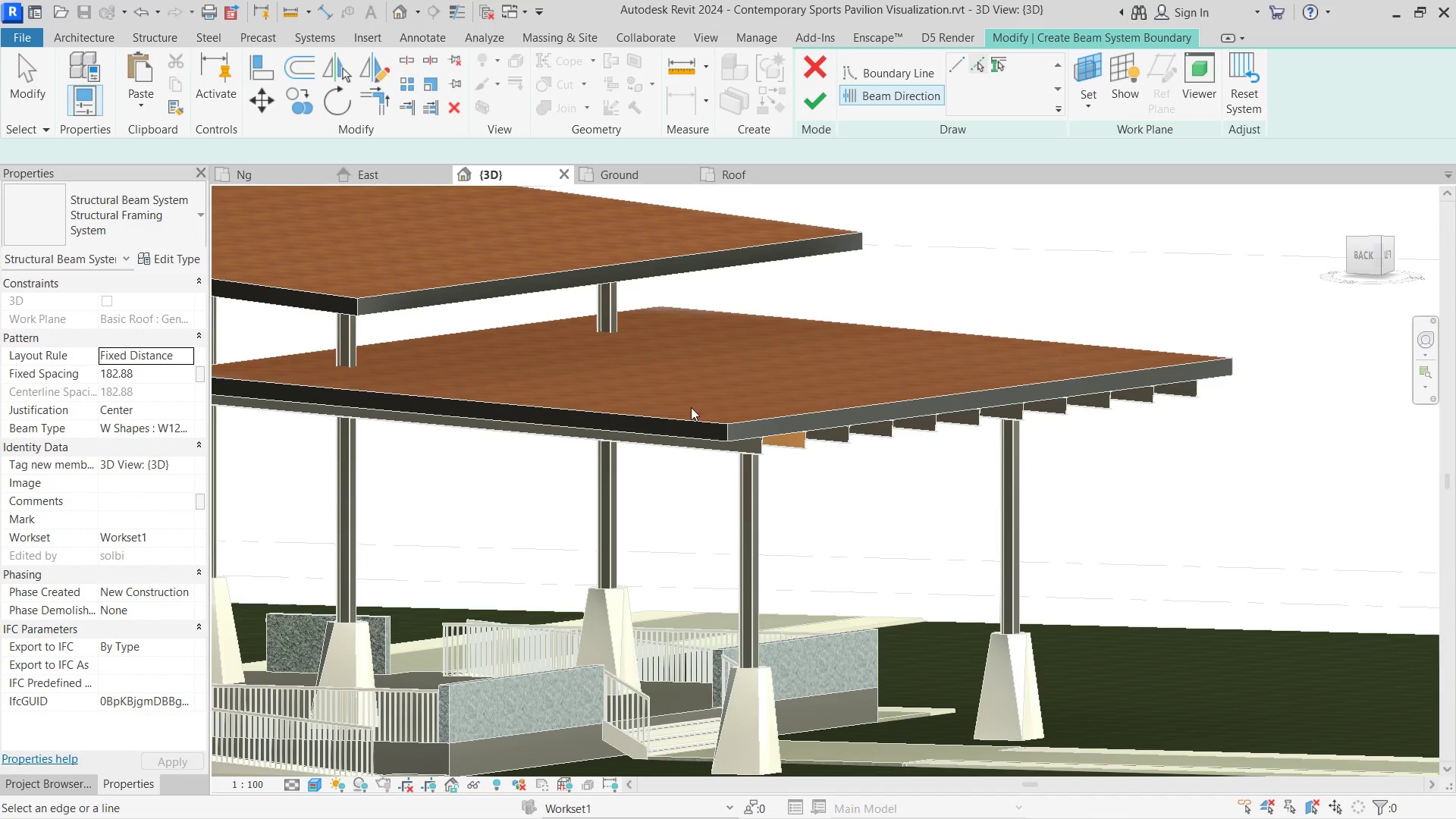 
hold_key(key=Escape, duration=4.64)
 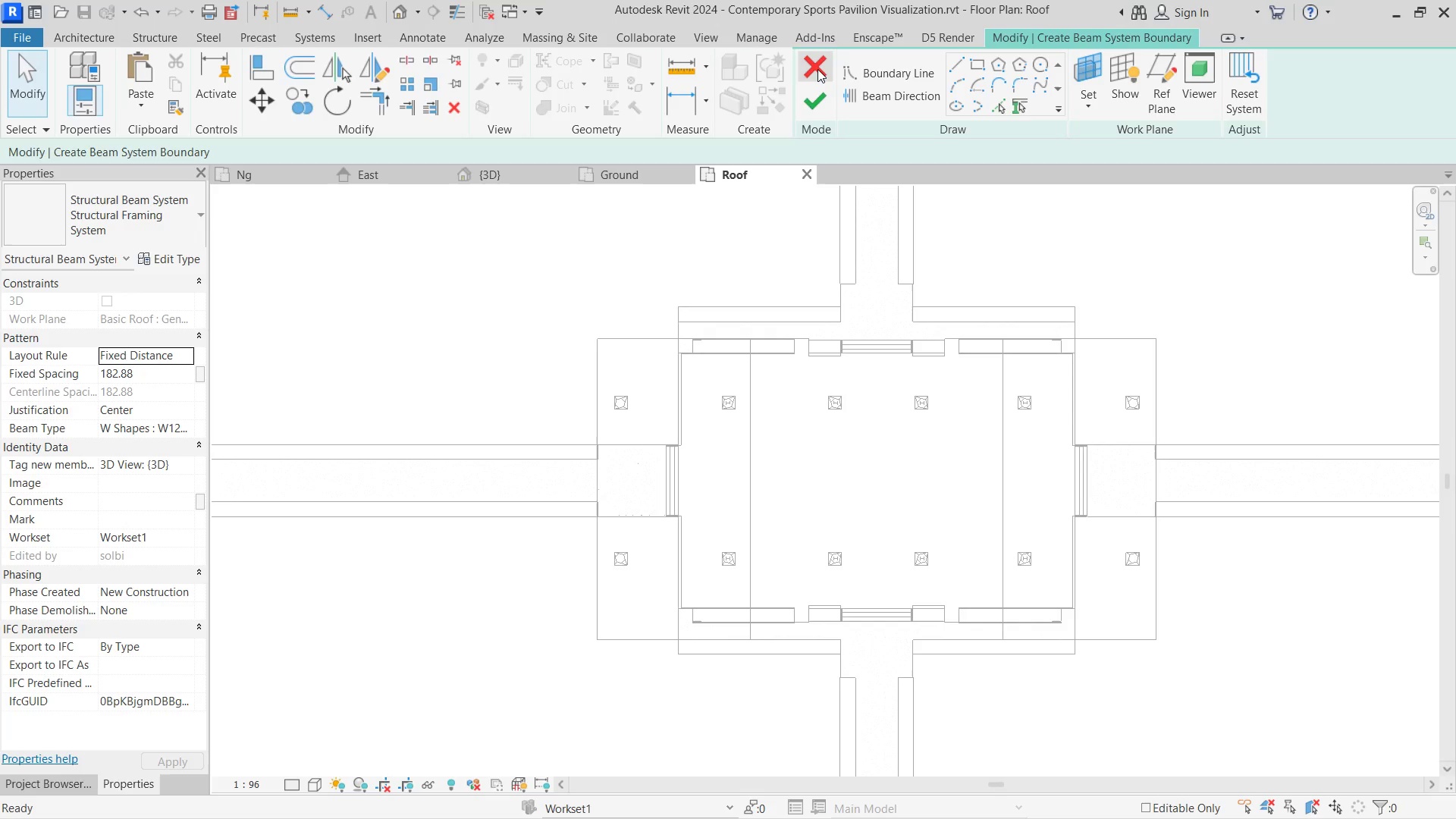 
left_click([878, 97])
 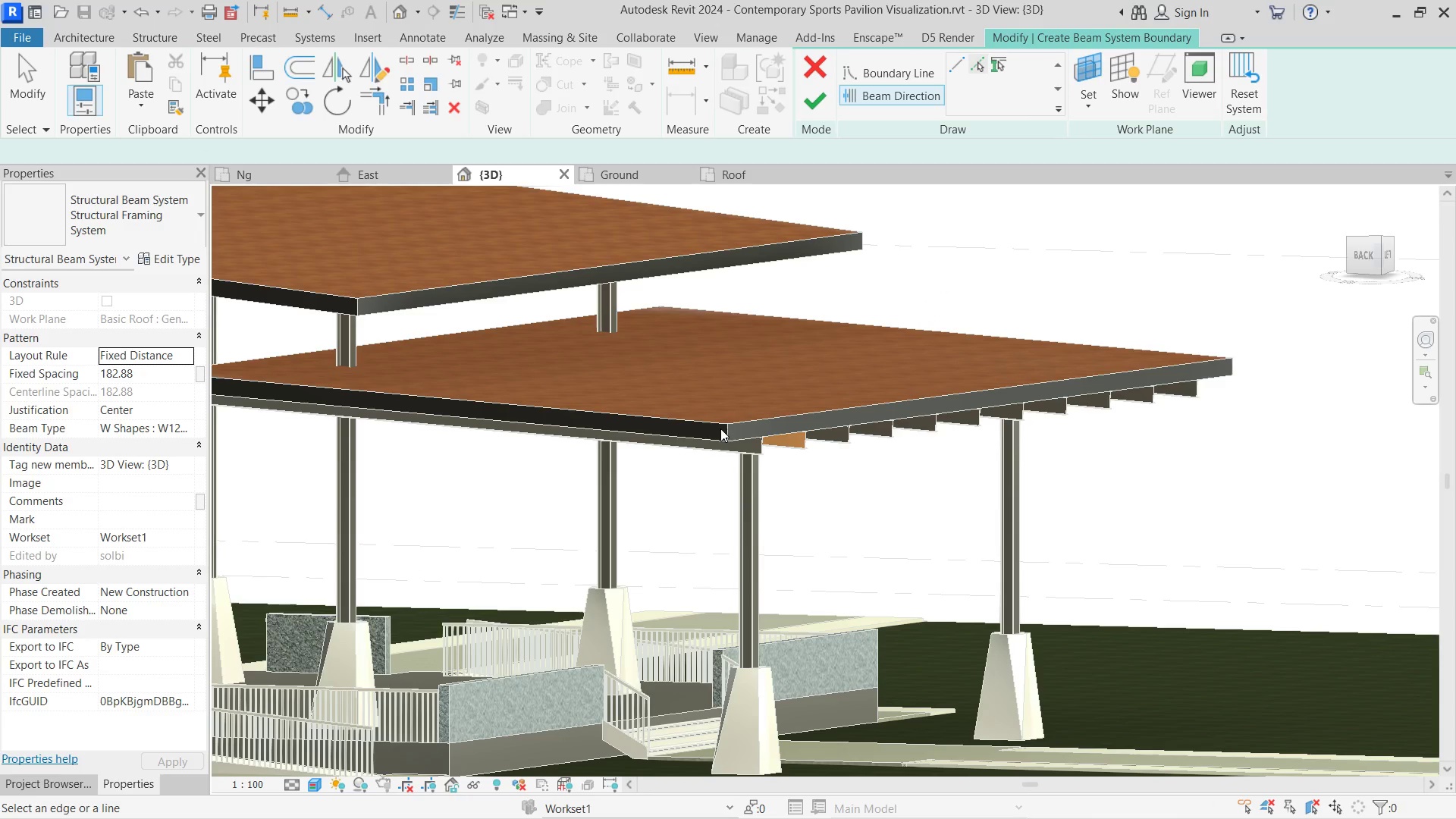 
left_click_drag(start_coordinate=[720, 428], to_coordinate=[760, 426])
 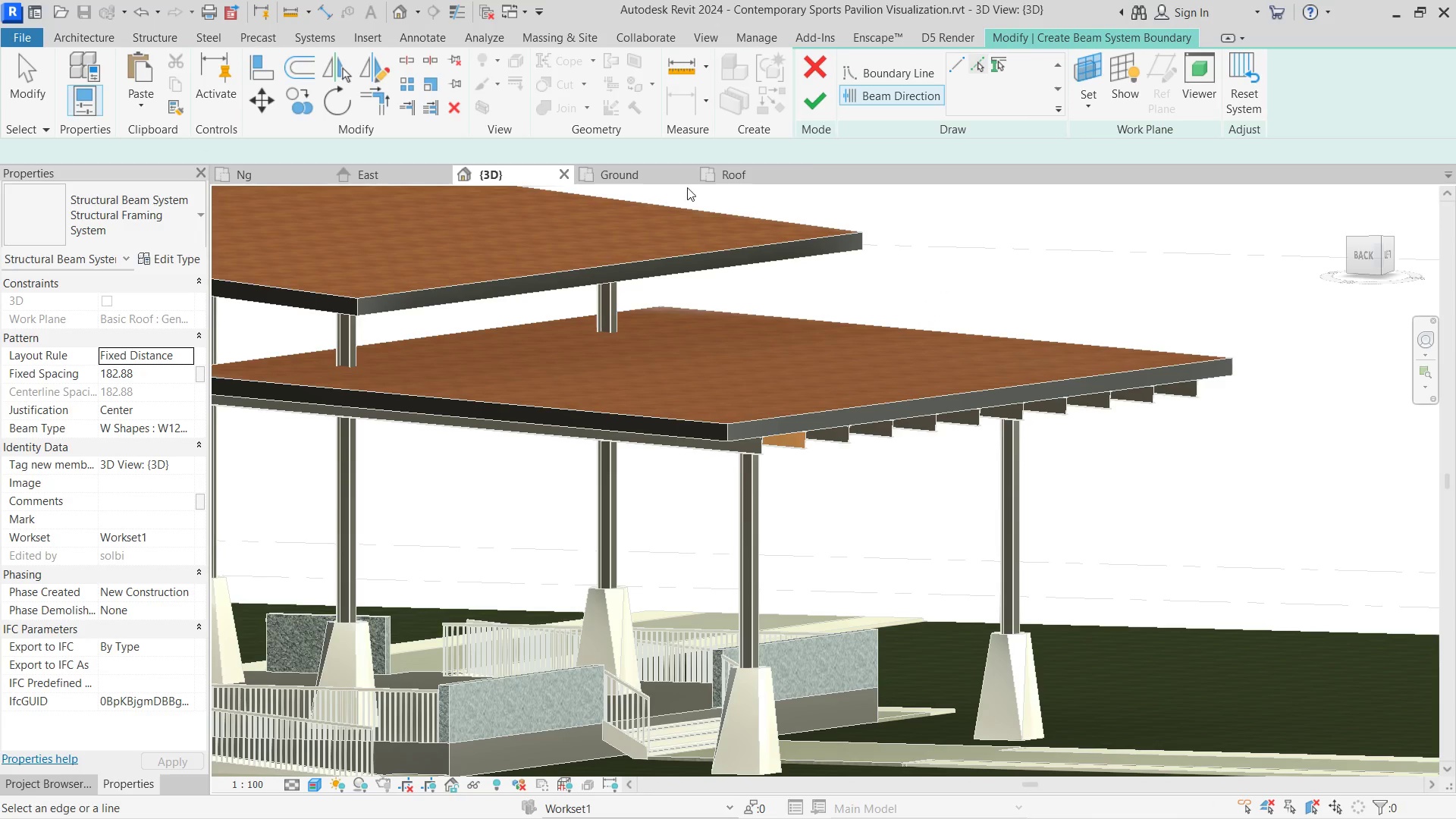 
left_click([720, 171])
 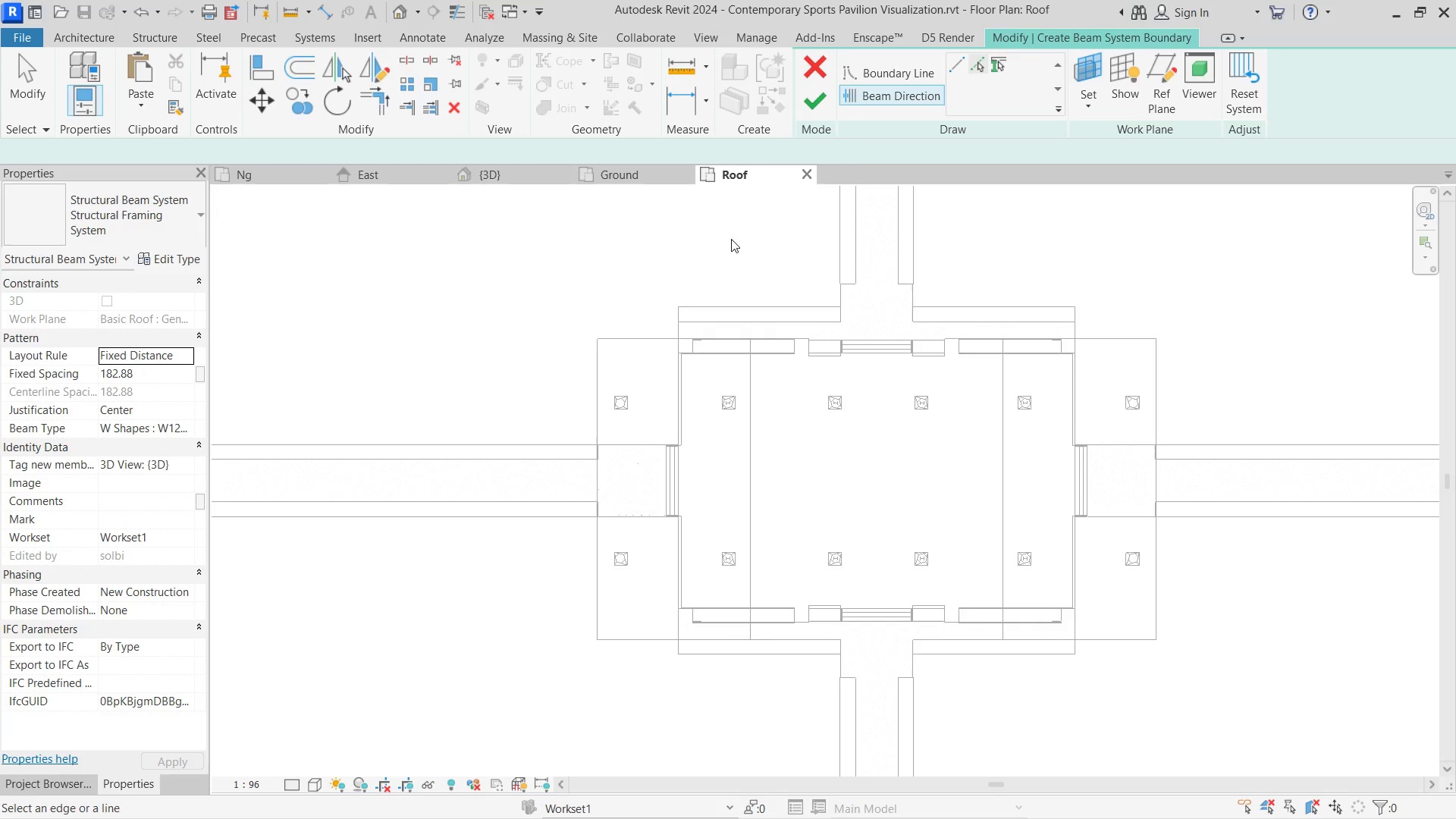 
key(Escape)
 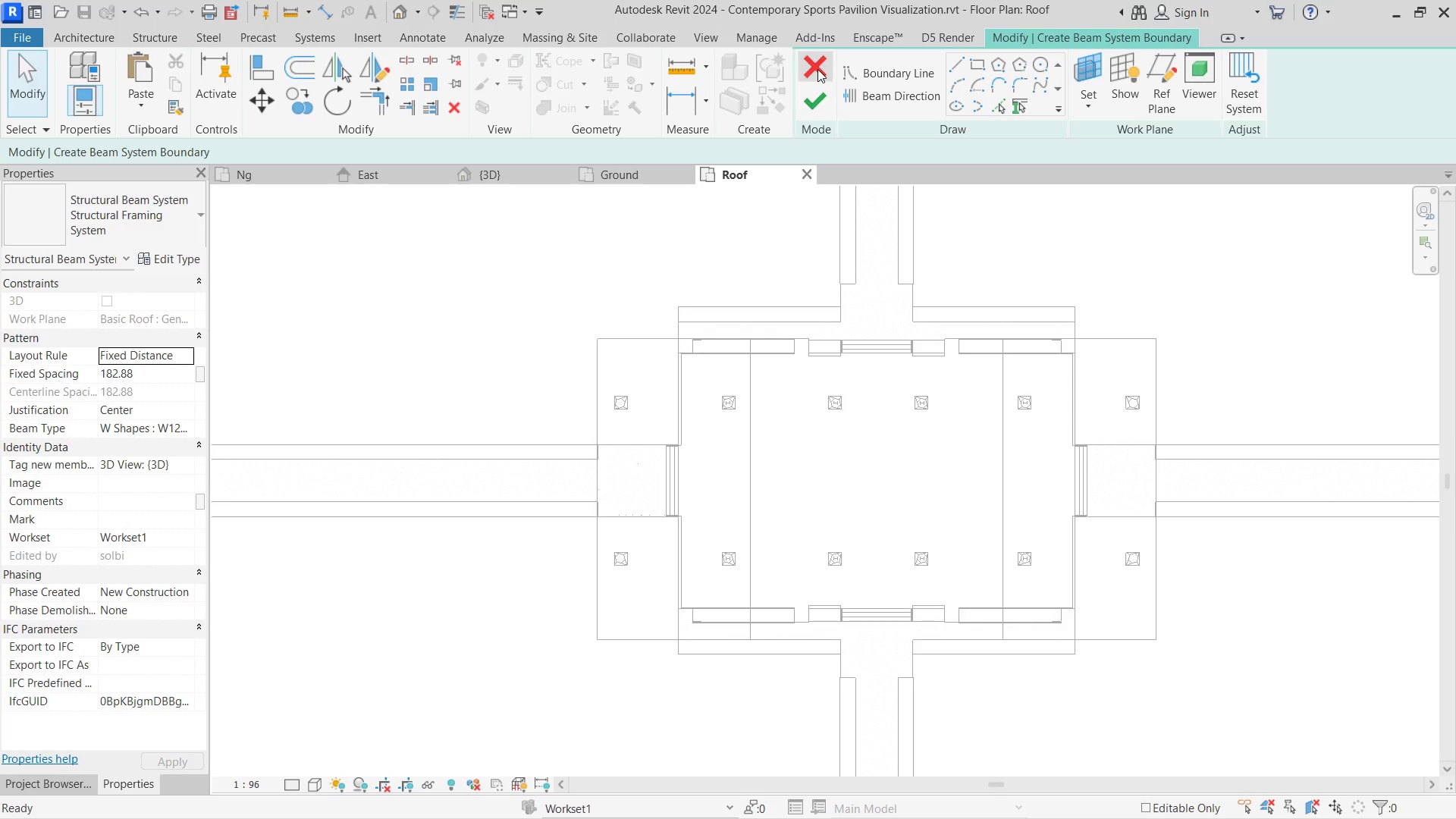 
left_click([817, 68])
 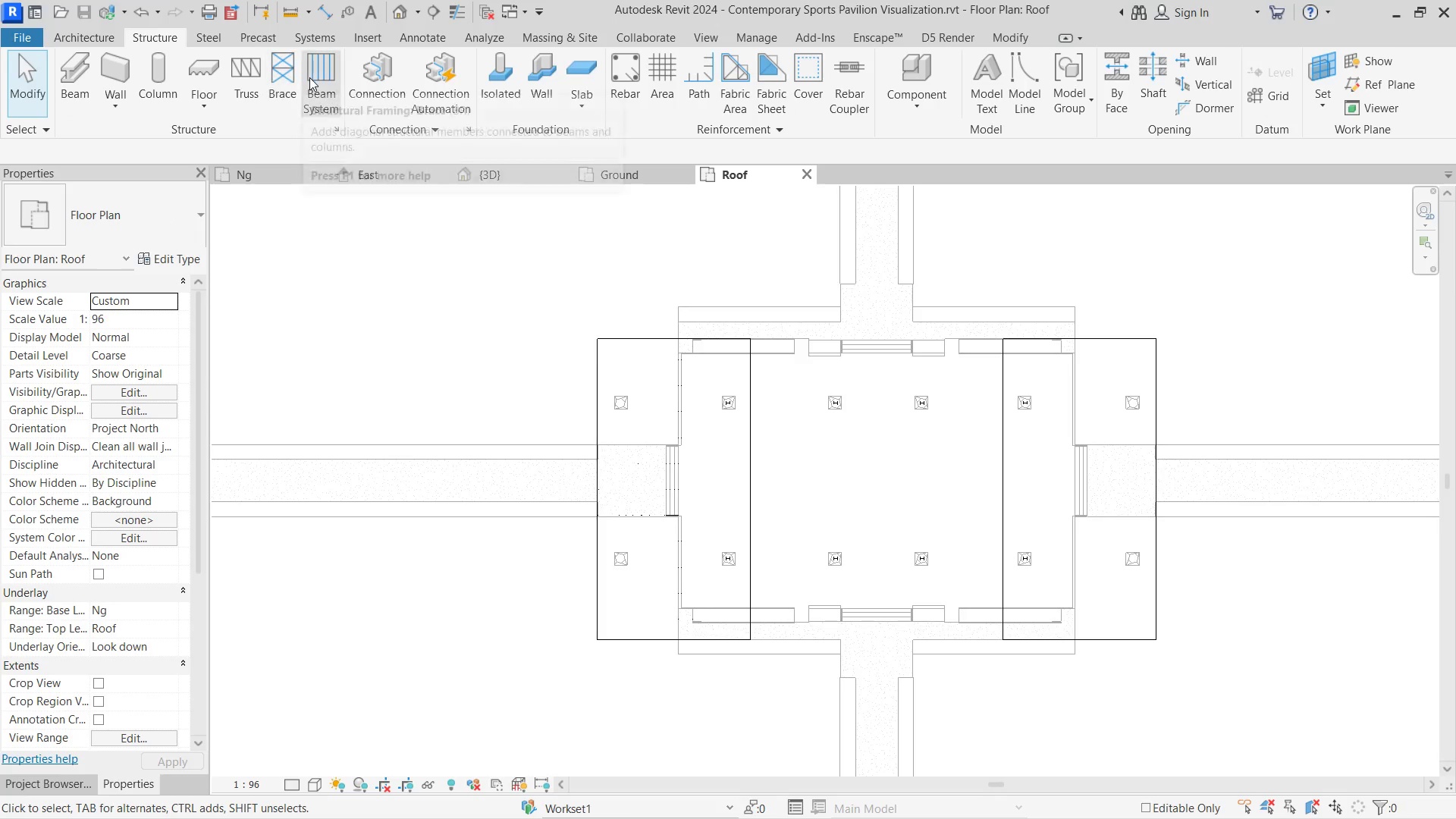 
left_click([309, 77])
 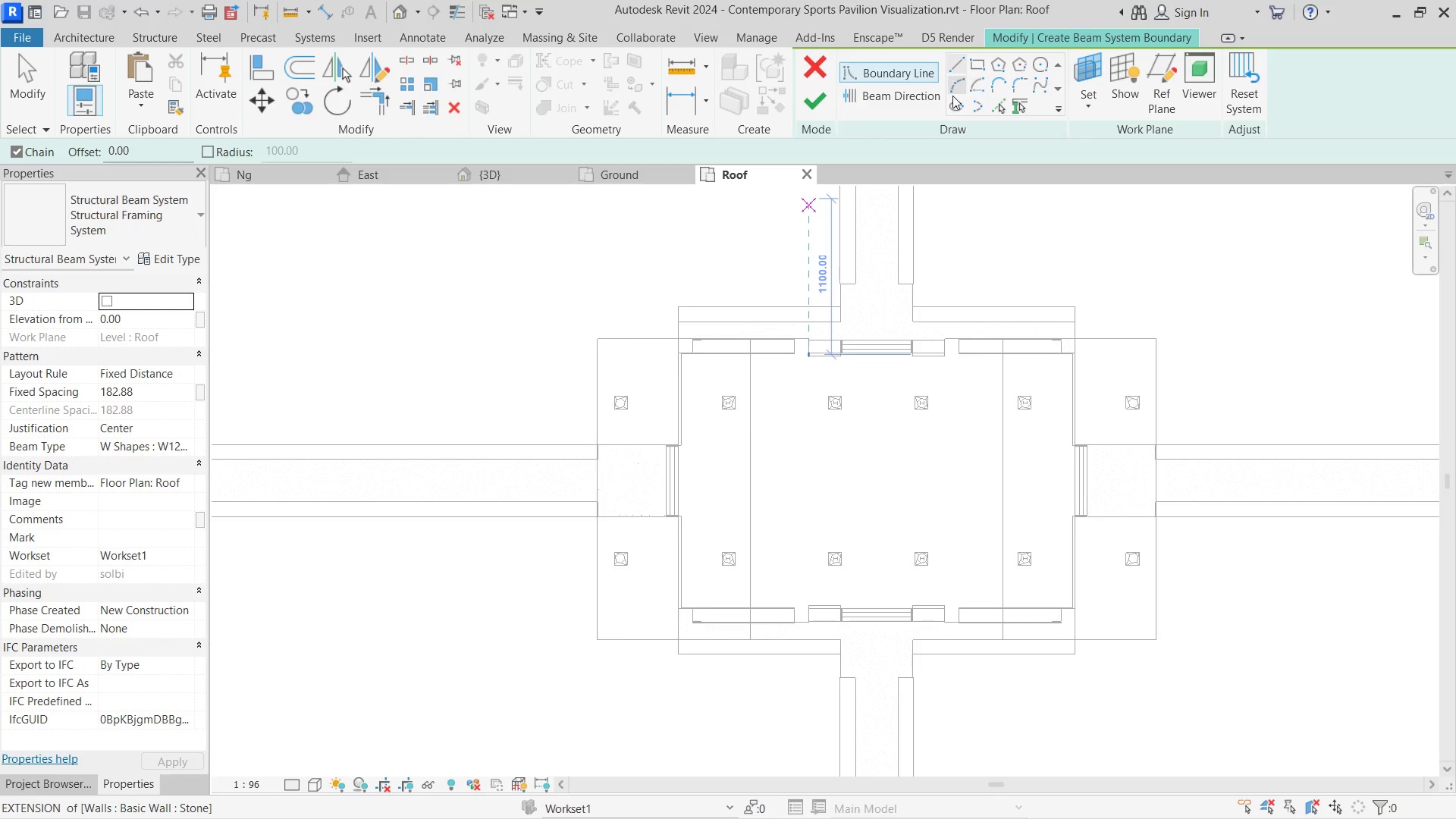 
left_click([996, 103])
 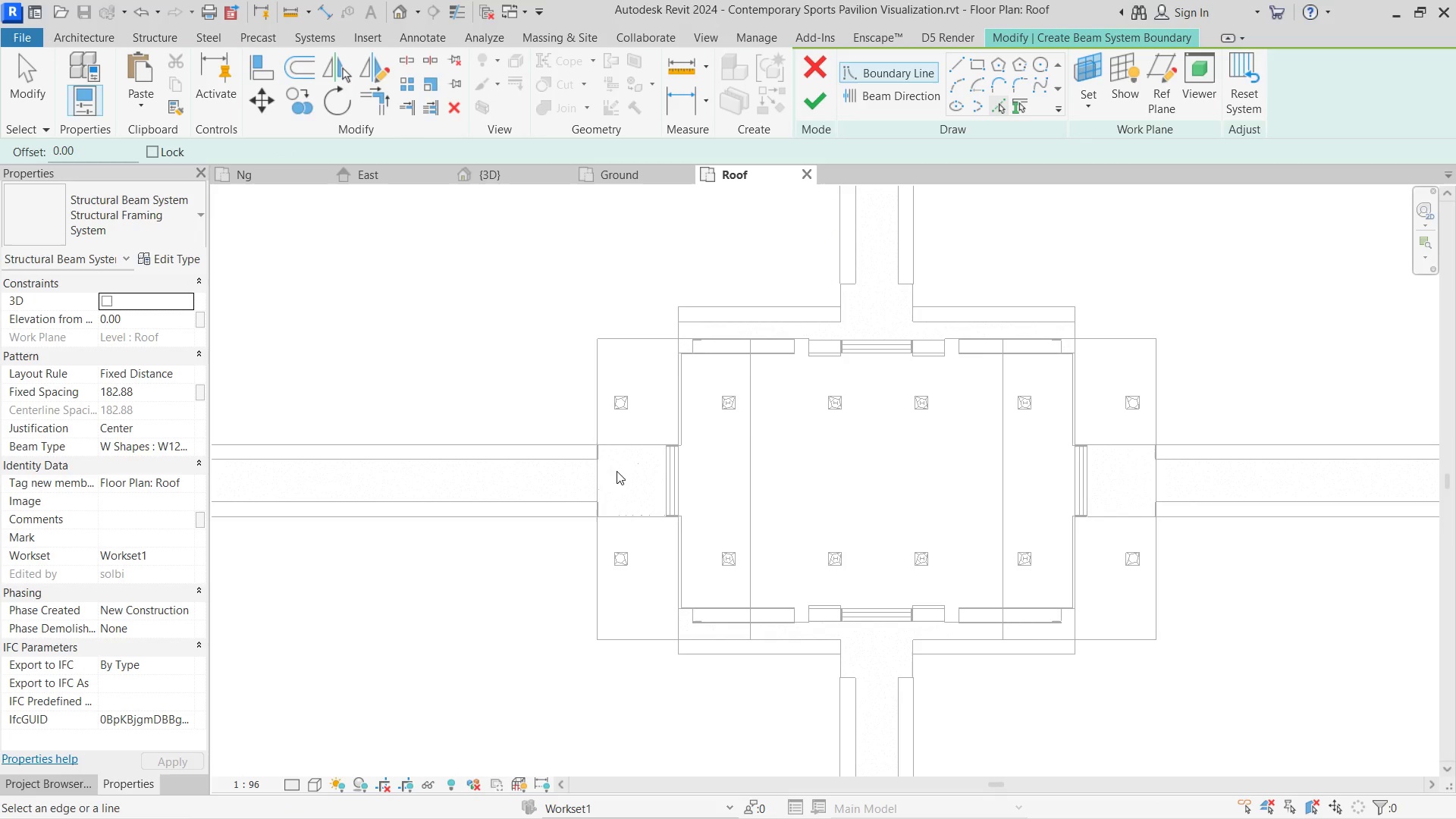 
left_click([603, 494])
 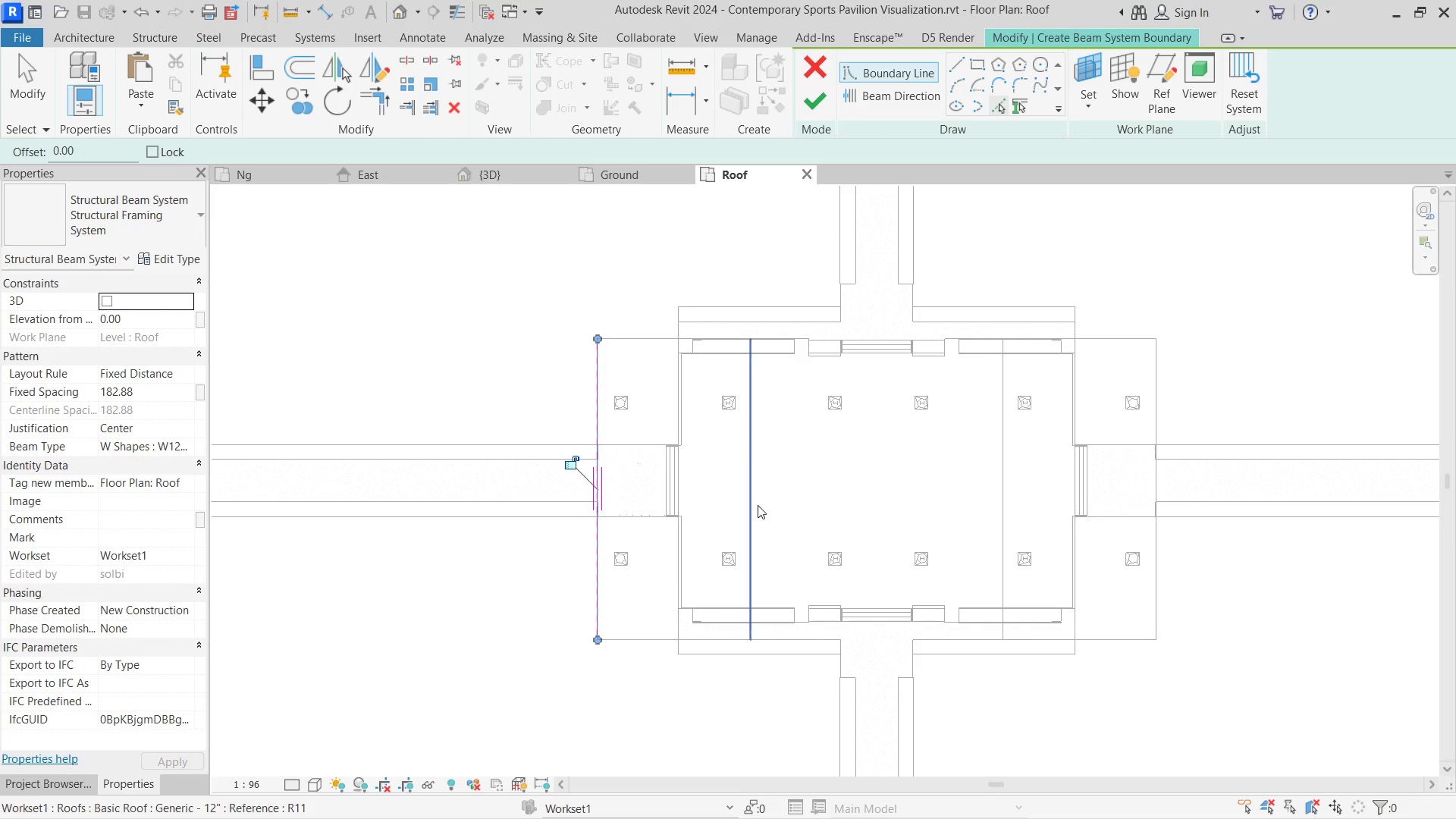 
left_click([753, 505])
 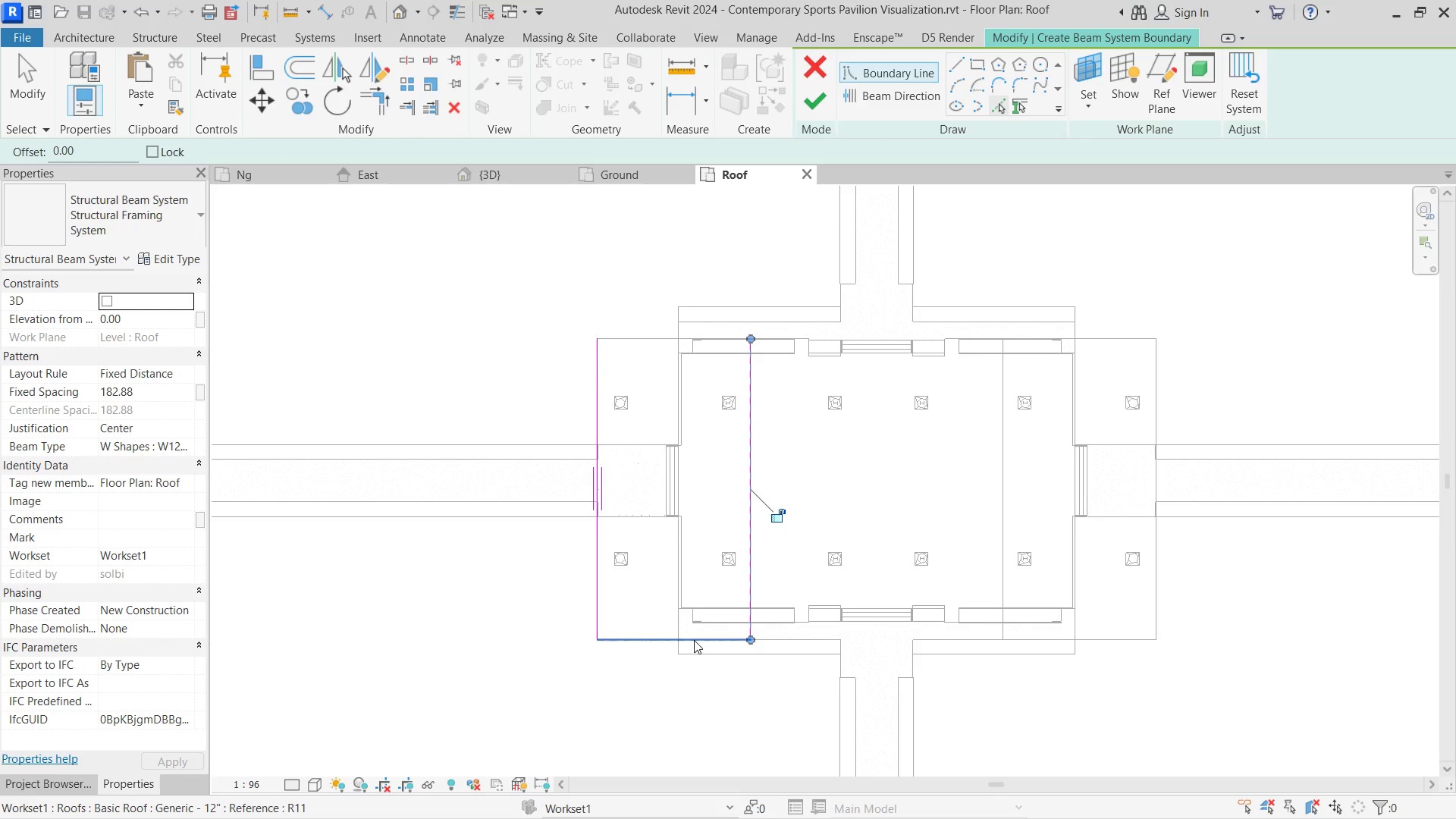 
left_click([694, 640])
 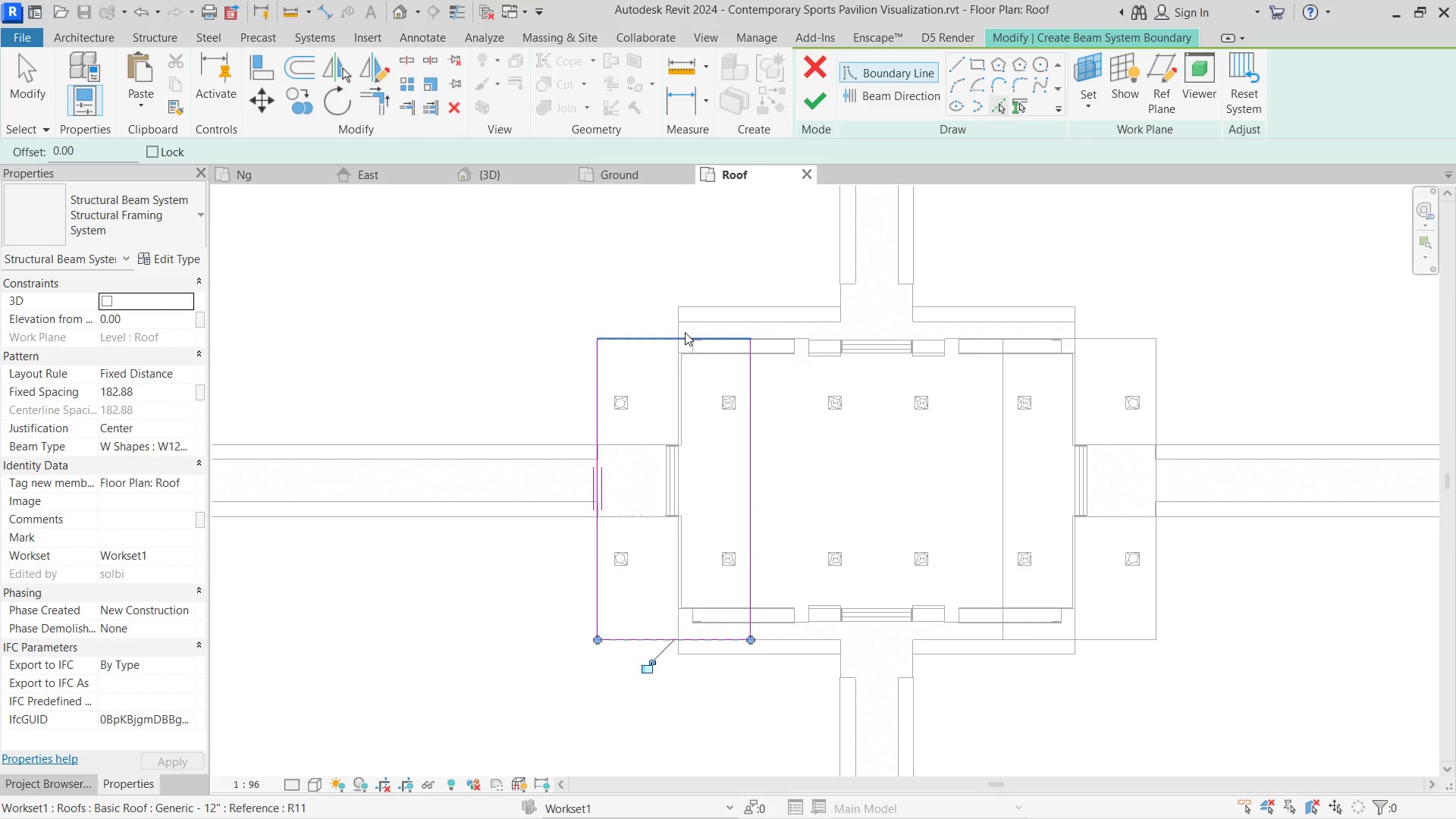 
left_click([684, 332])
 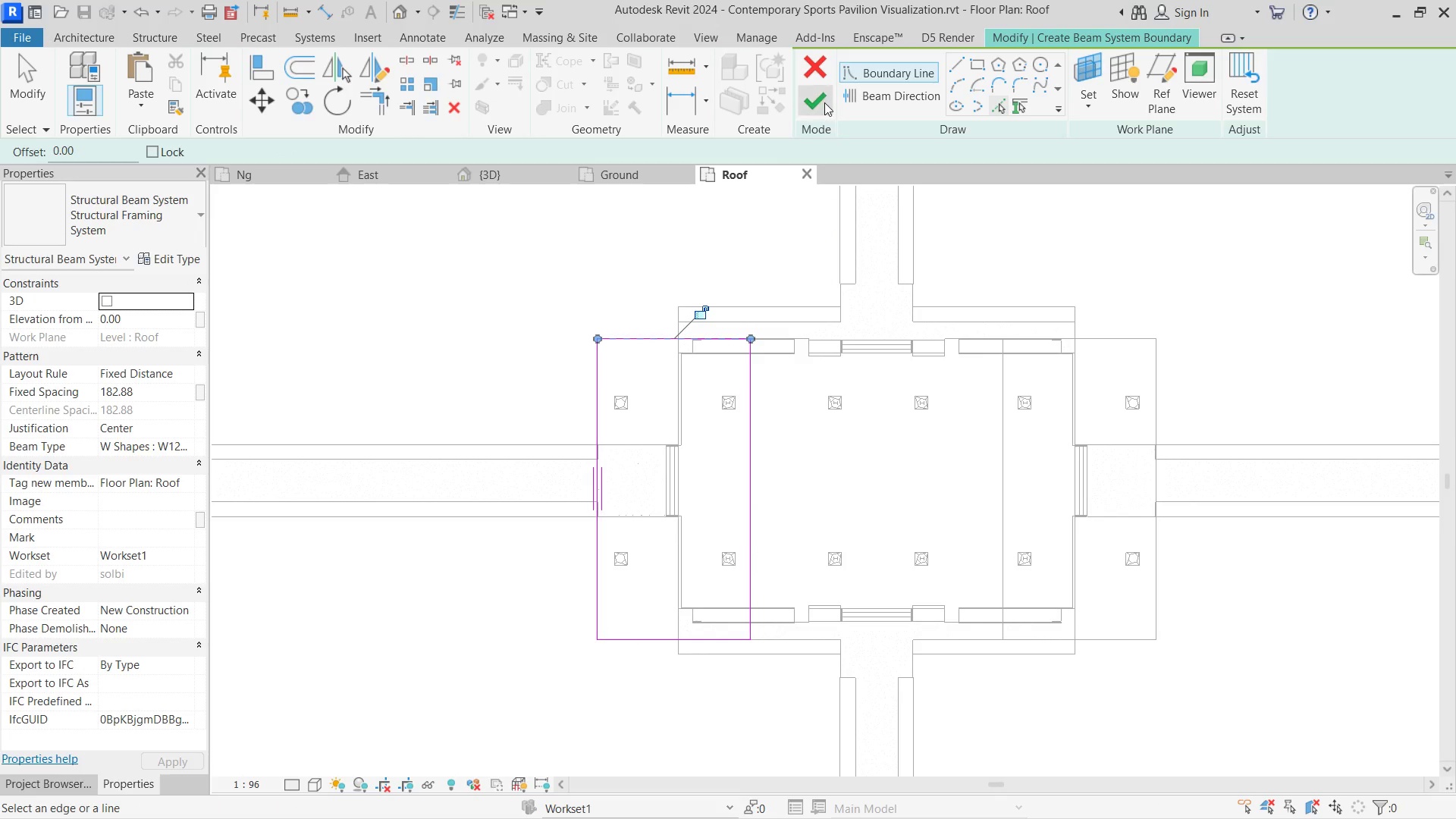 
left_click([824, 98])
 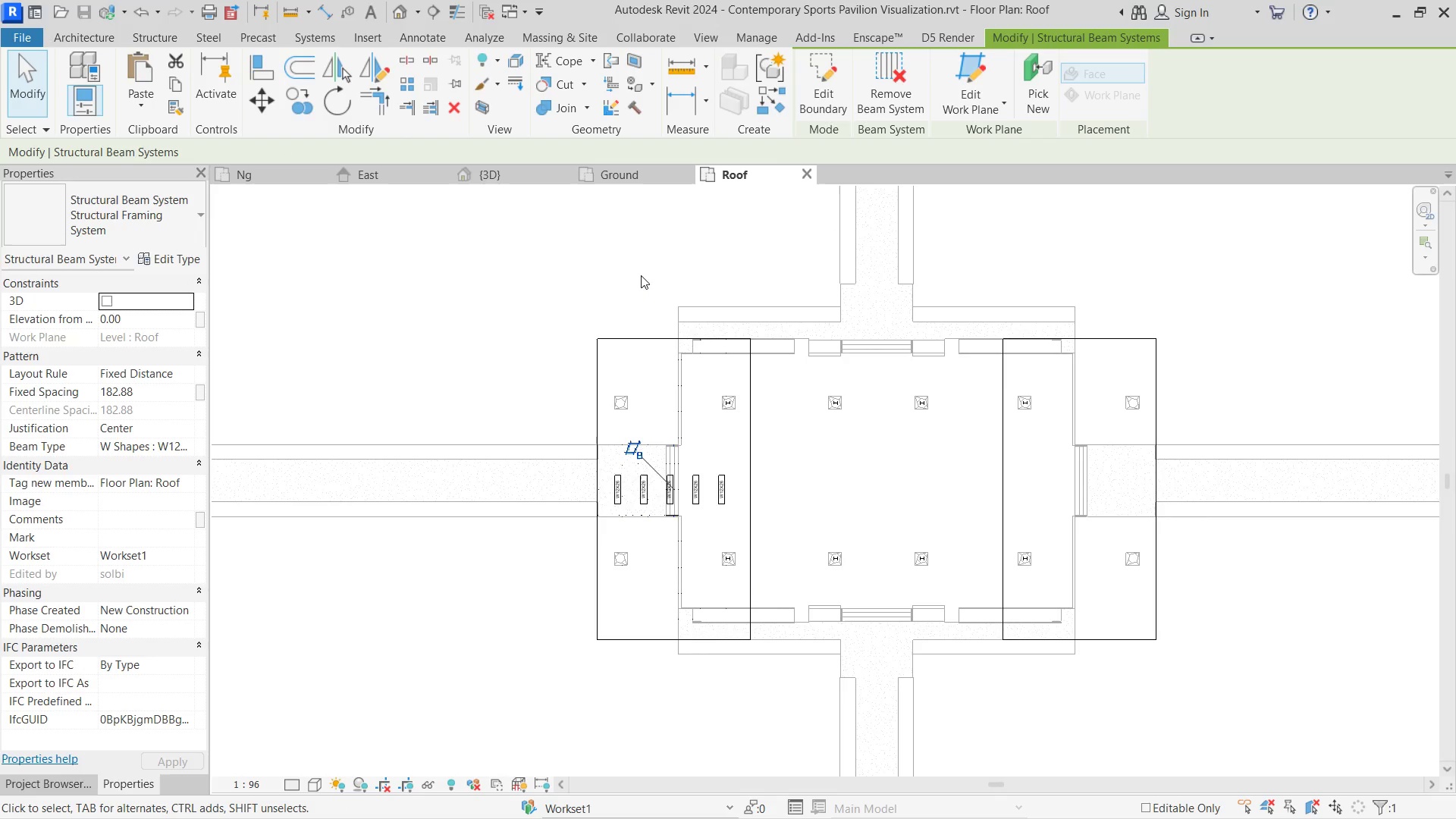 
left_click([493, 171])
 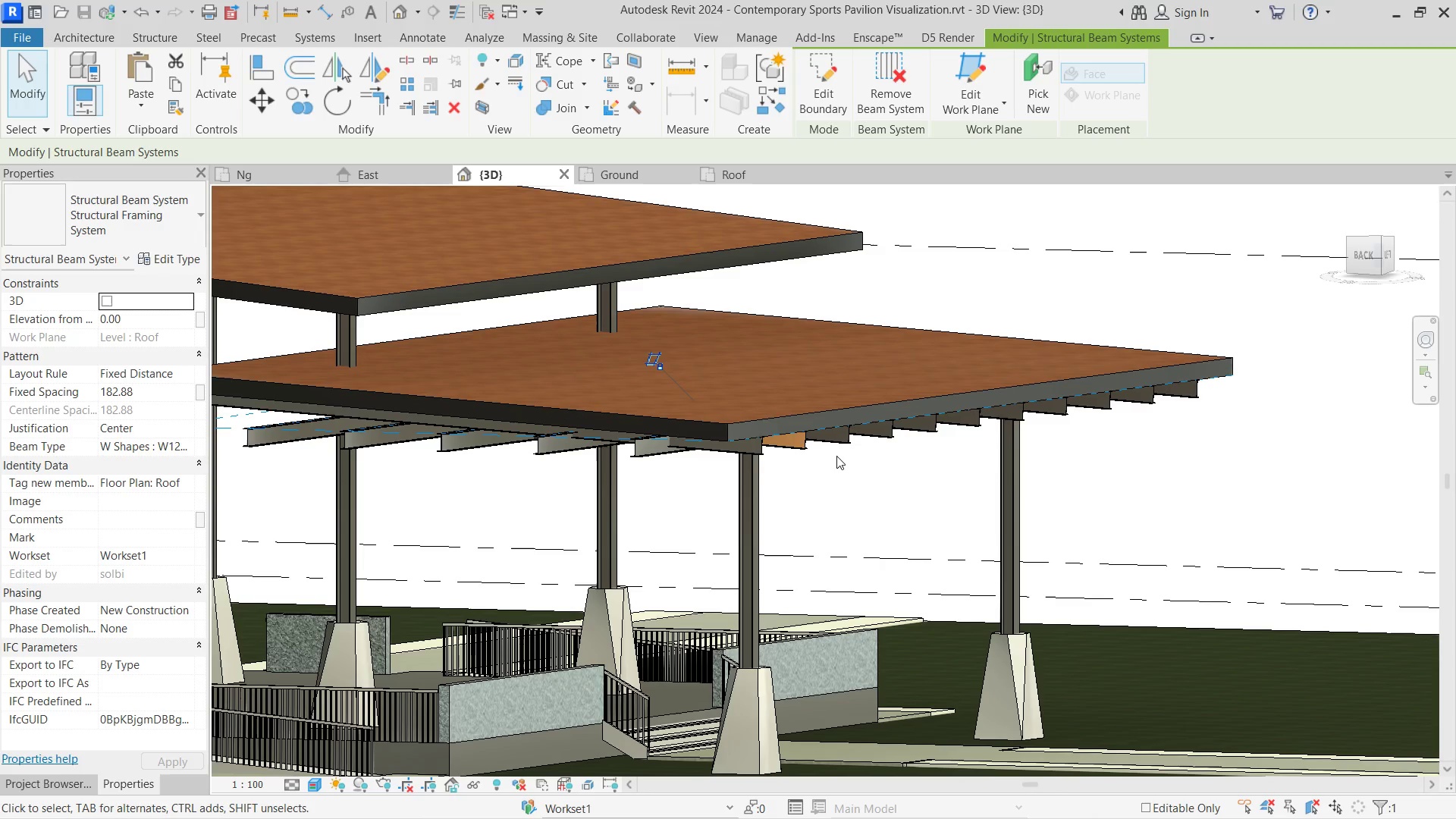 
hold_key(key=ShiftLeft, duration=1.39)
 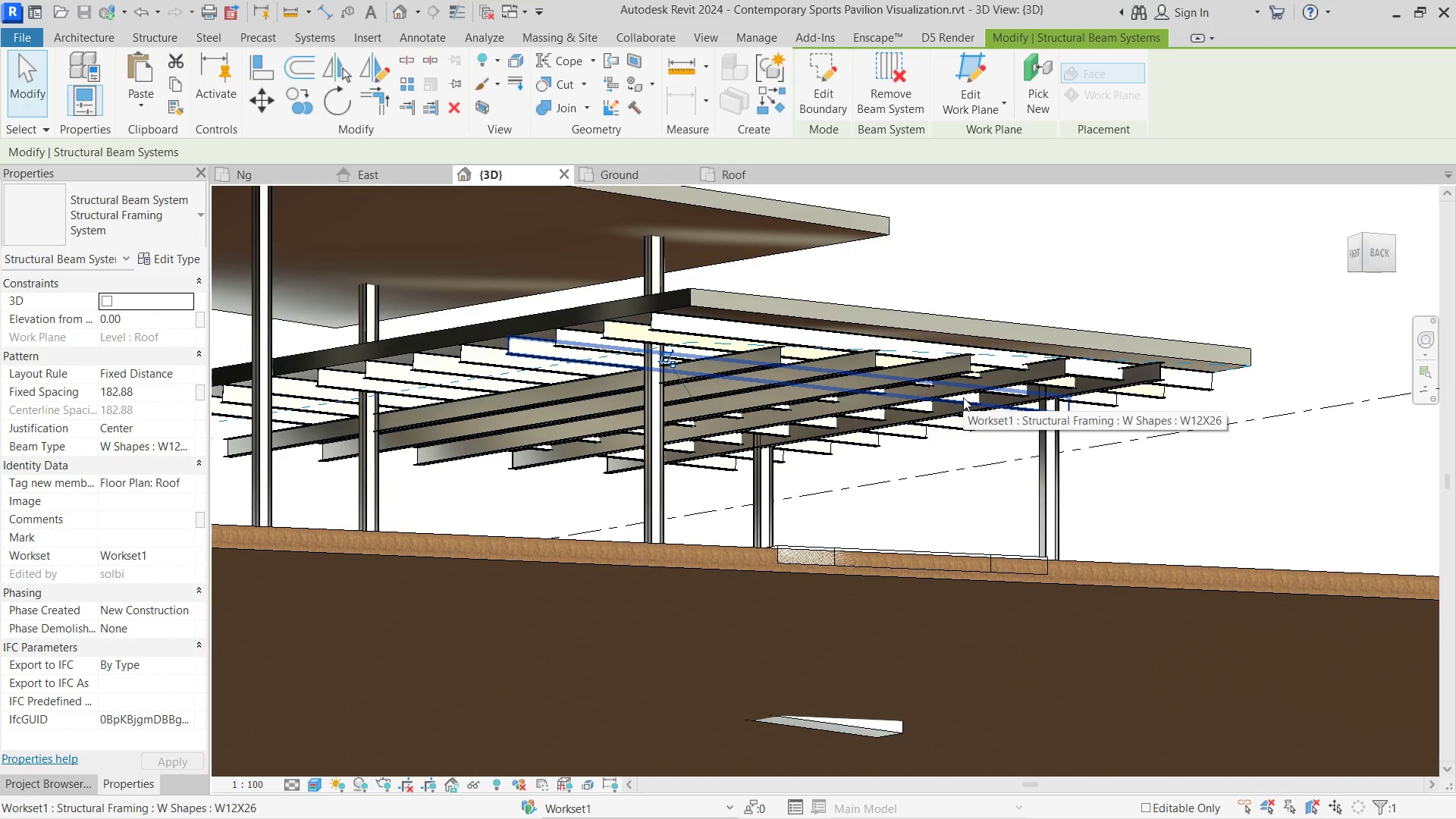 
hold_key(key=ShiftLeft, duration=9.72)
 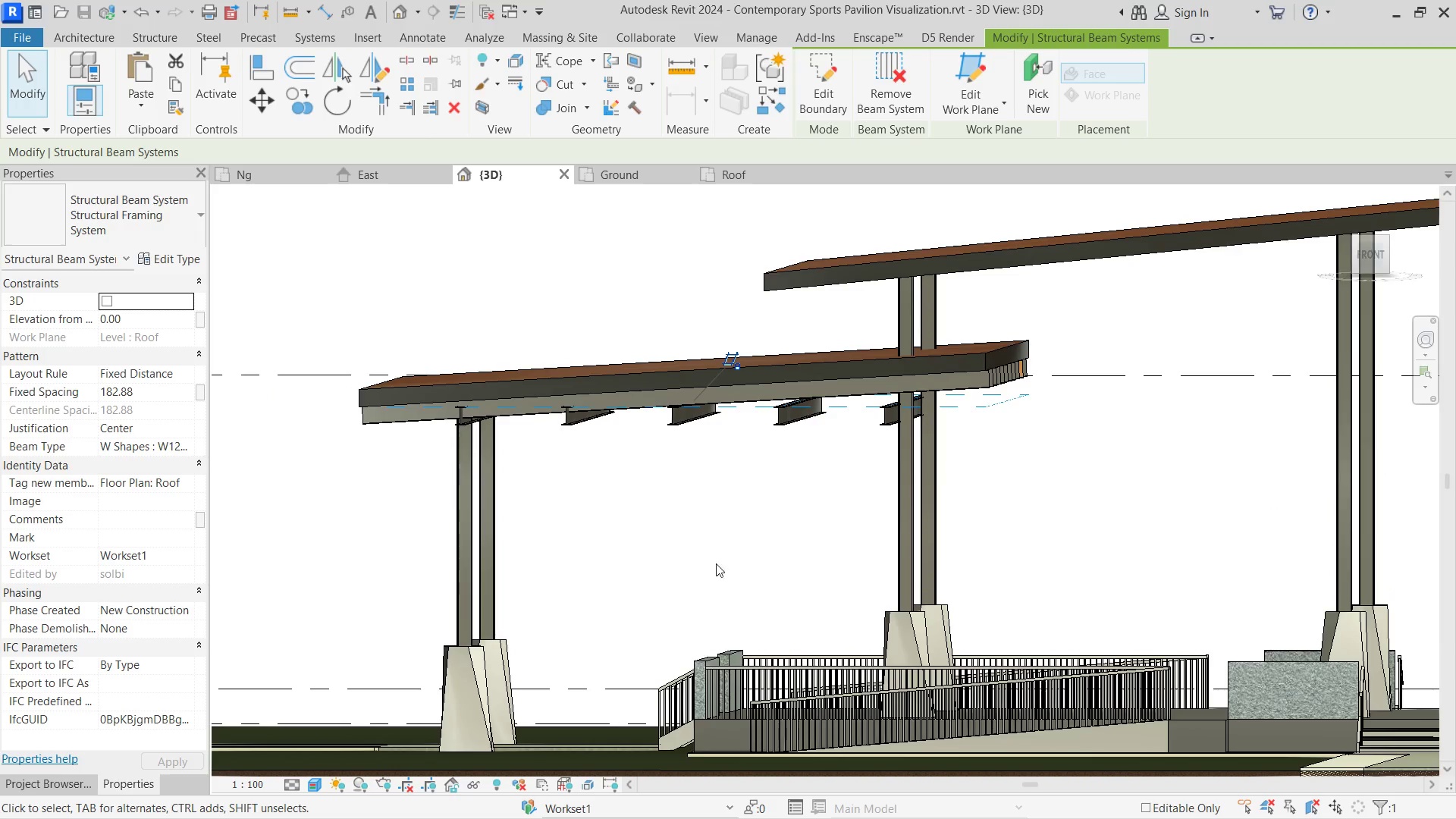 
hold_key(key=ShiftLeft, duration=3.81)
 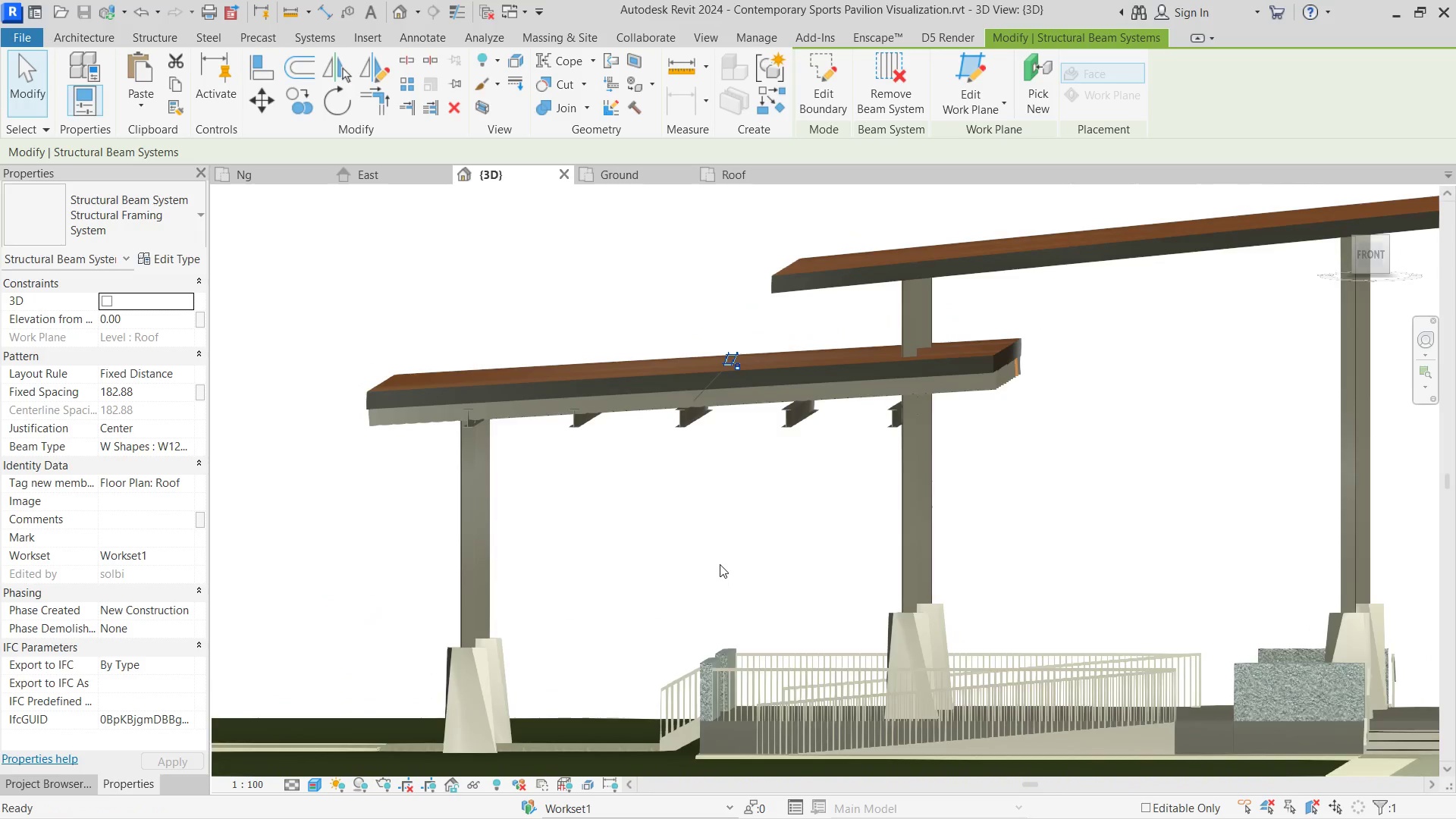 
key(Control+Z)
 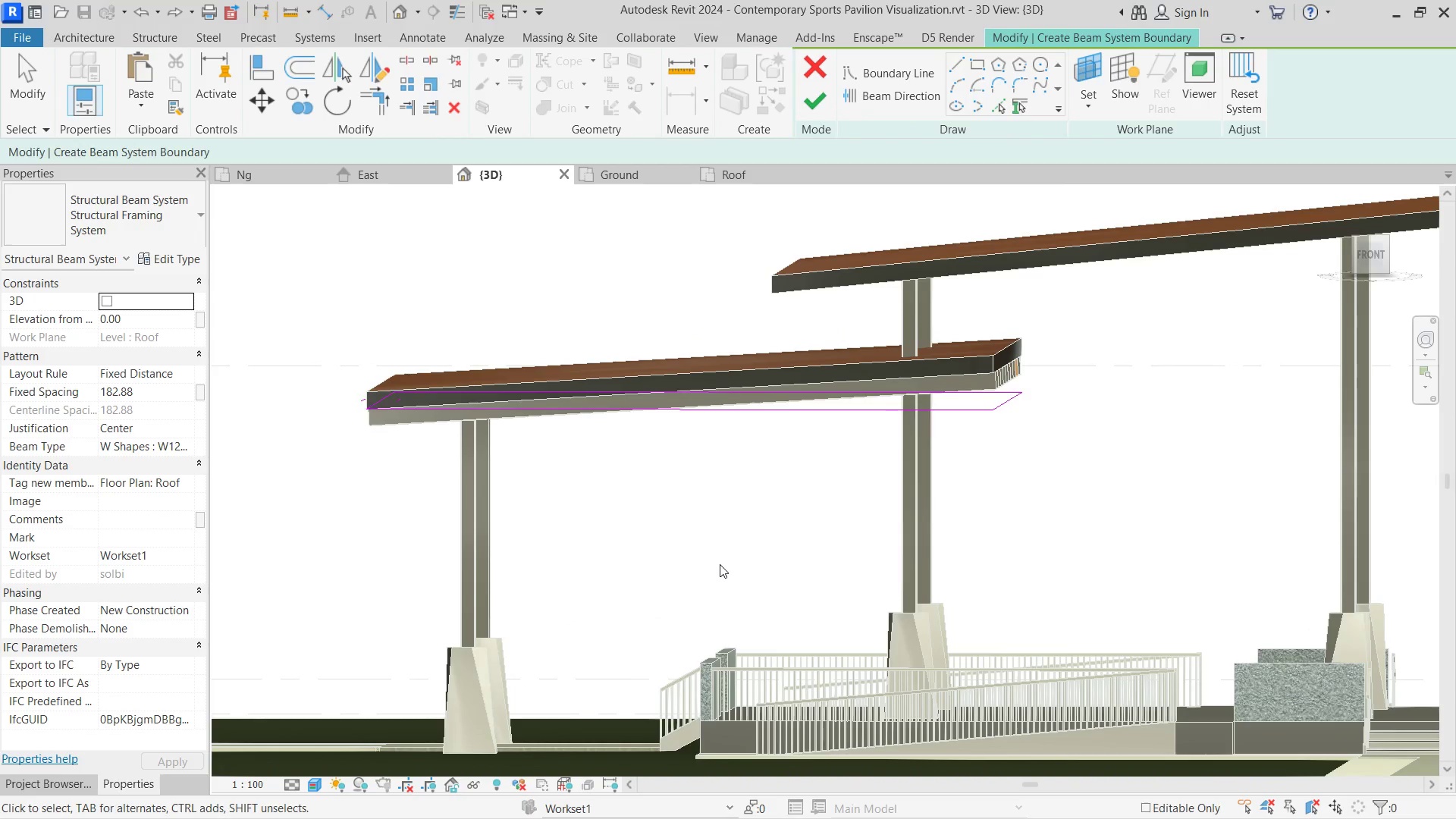 
hold_key(key=ShiftLeft, duration=1.67)
 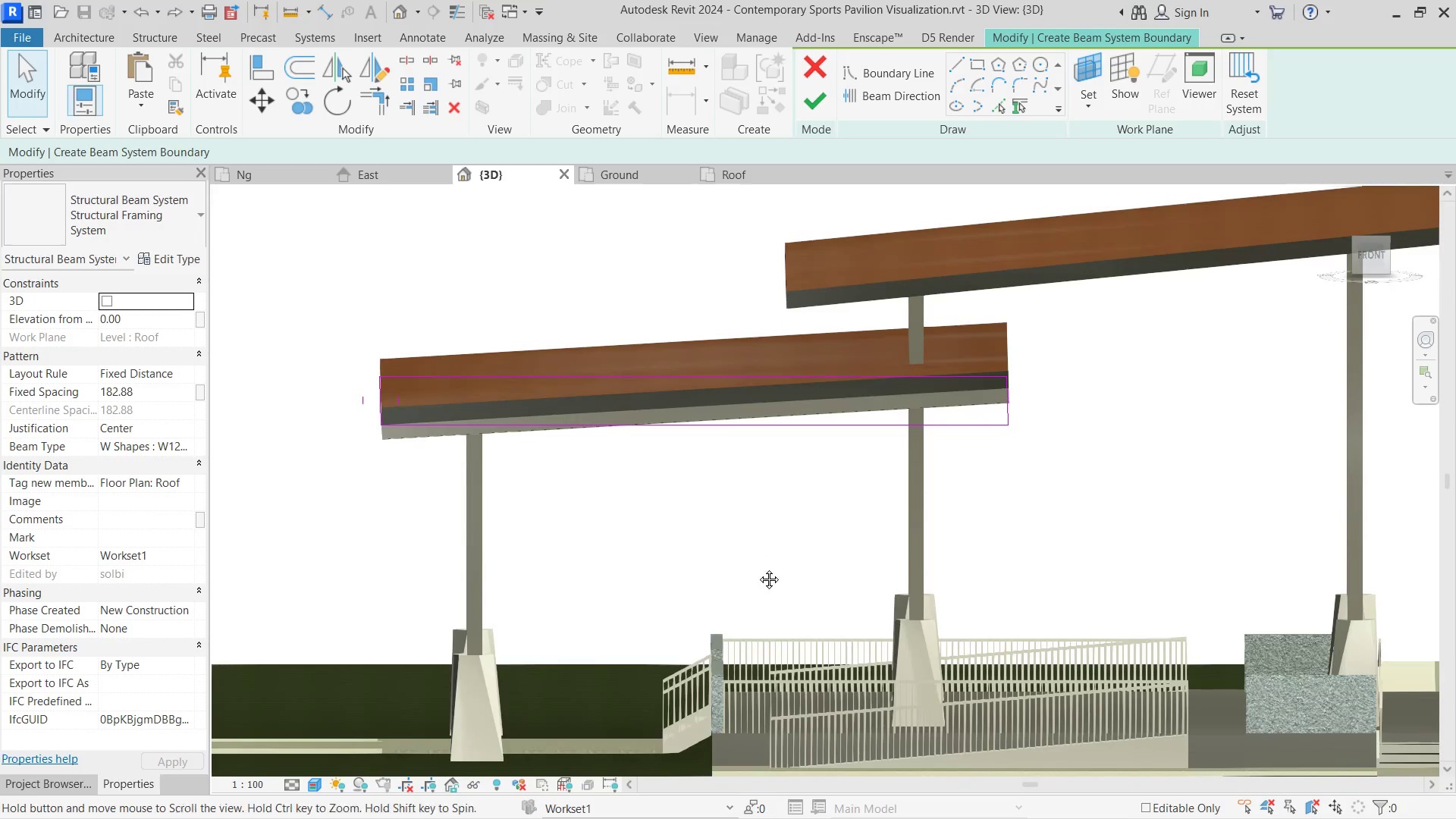 
key(Control+ControlLeft)
 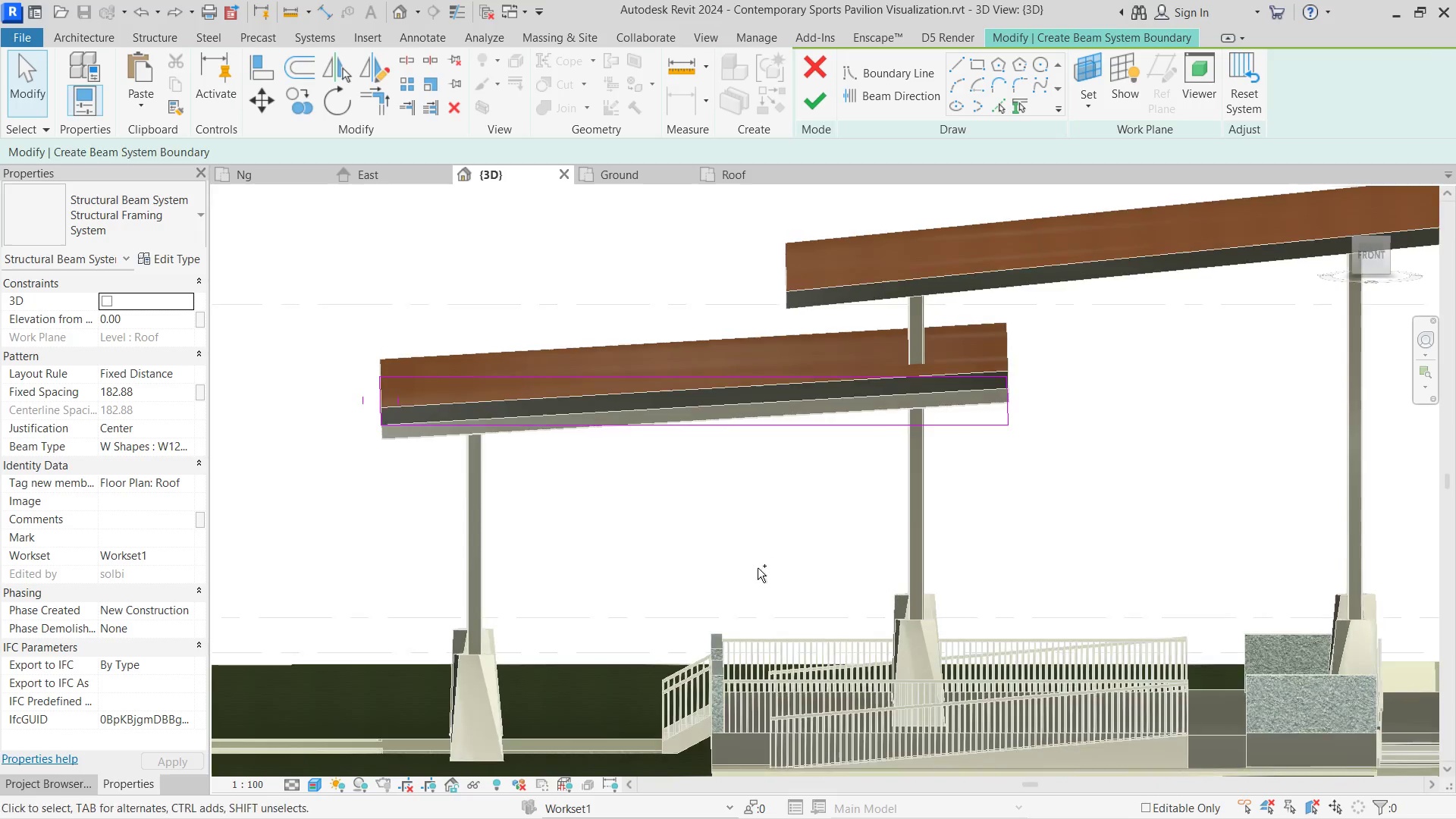 
key(Control+Z)
 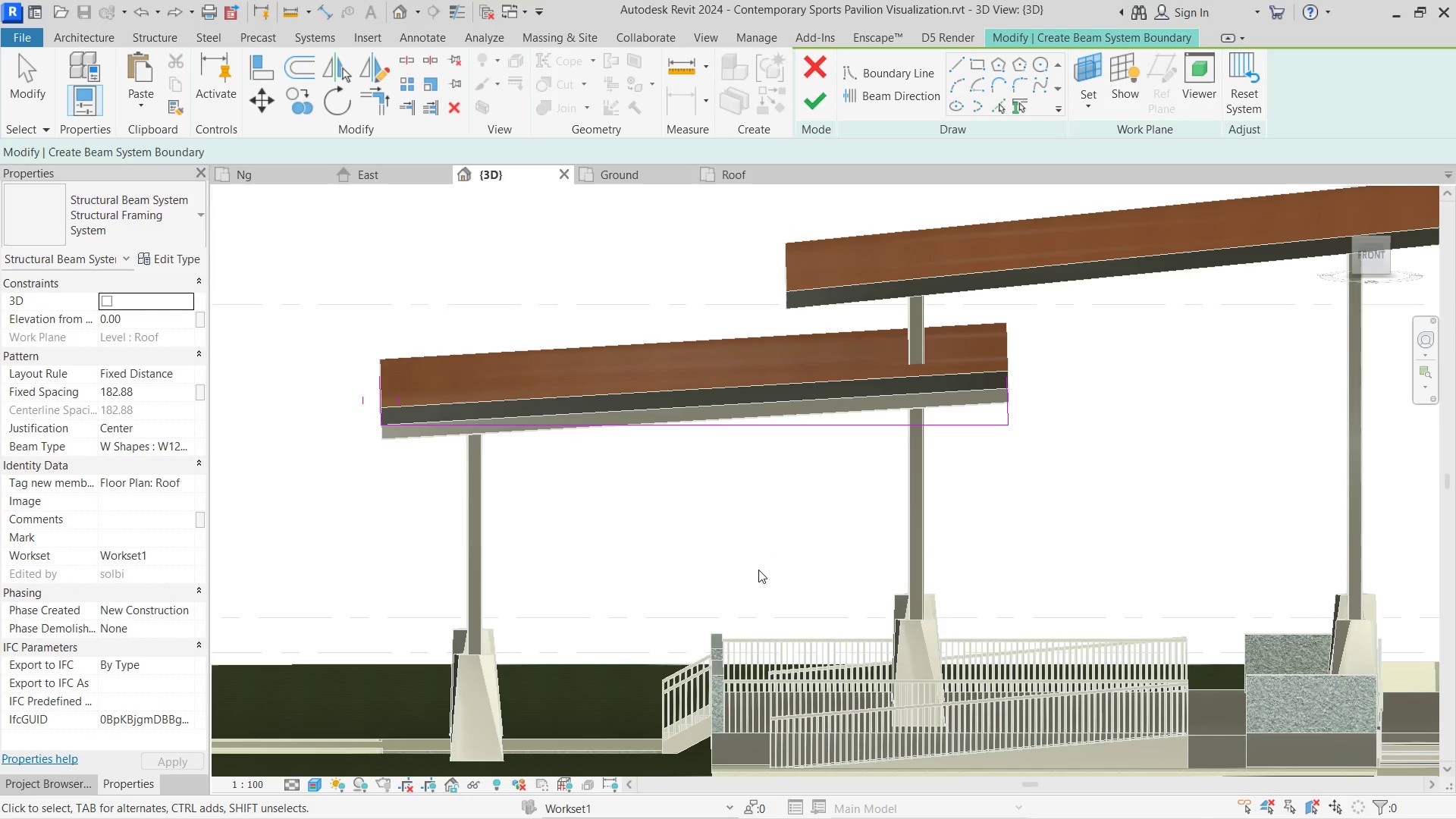 
key(Control+Z)
 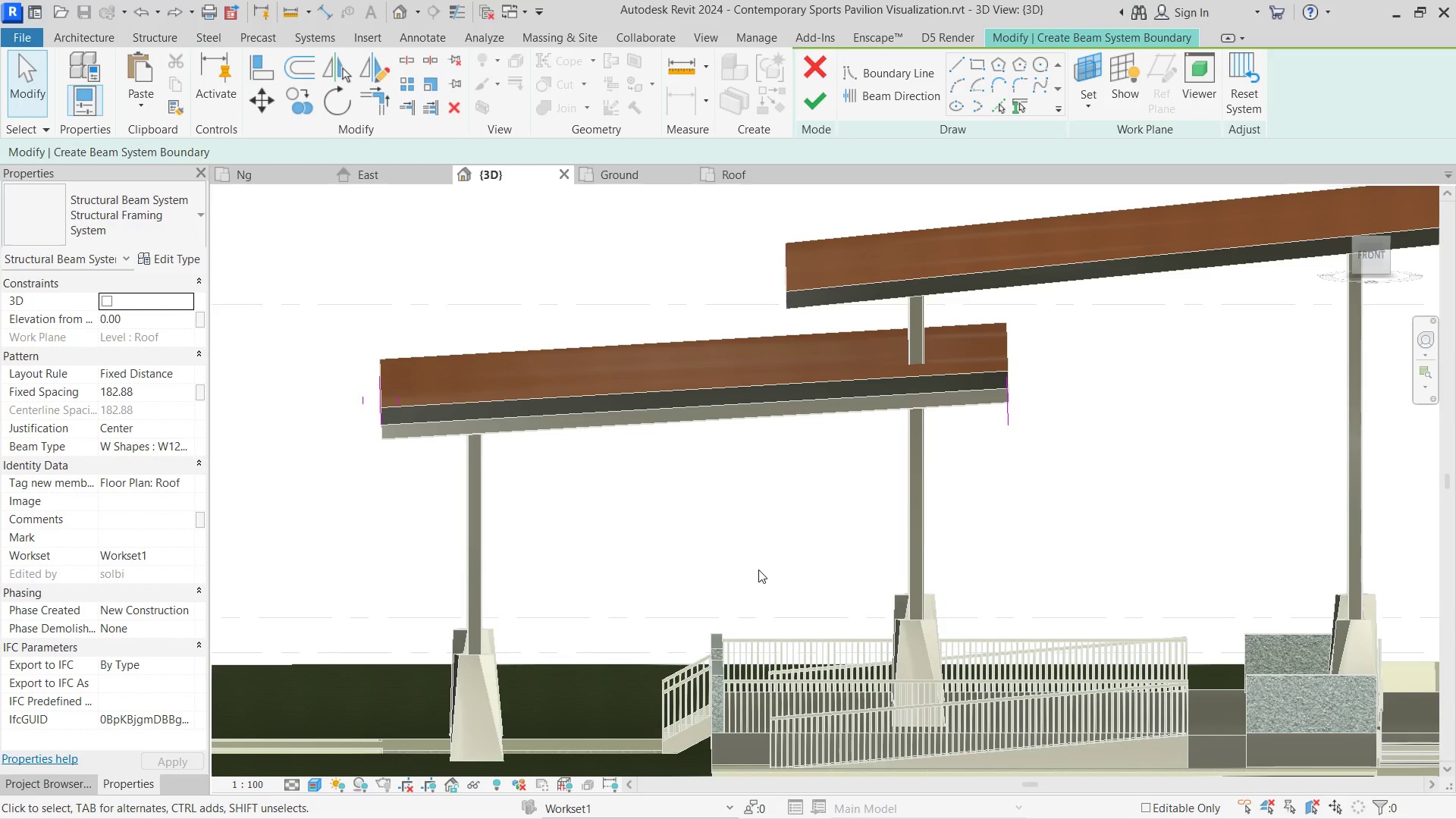 
hold_key(key=ShiftLeft, duration=0.83)
scroll: coordinate [771, 566], scroll_direction: down, amount: 1.0
 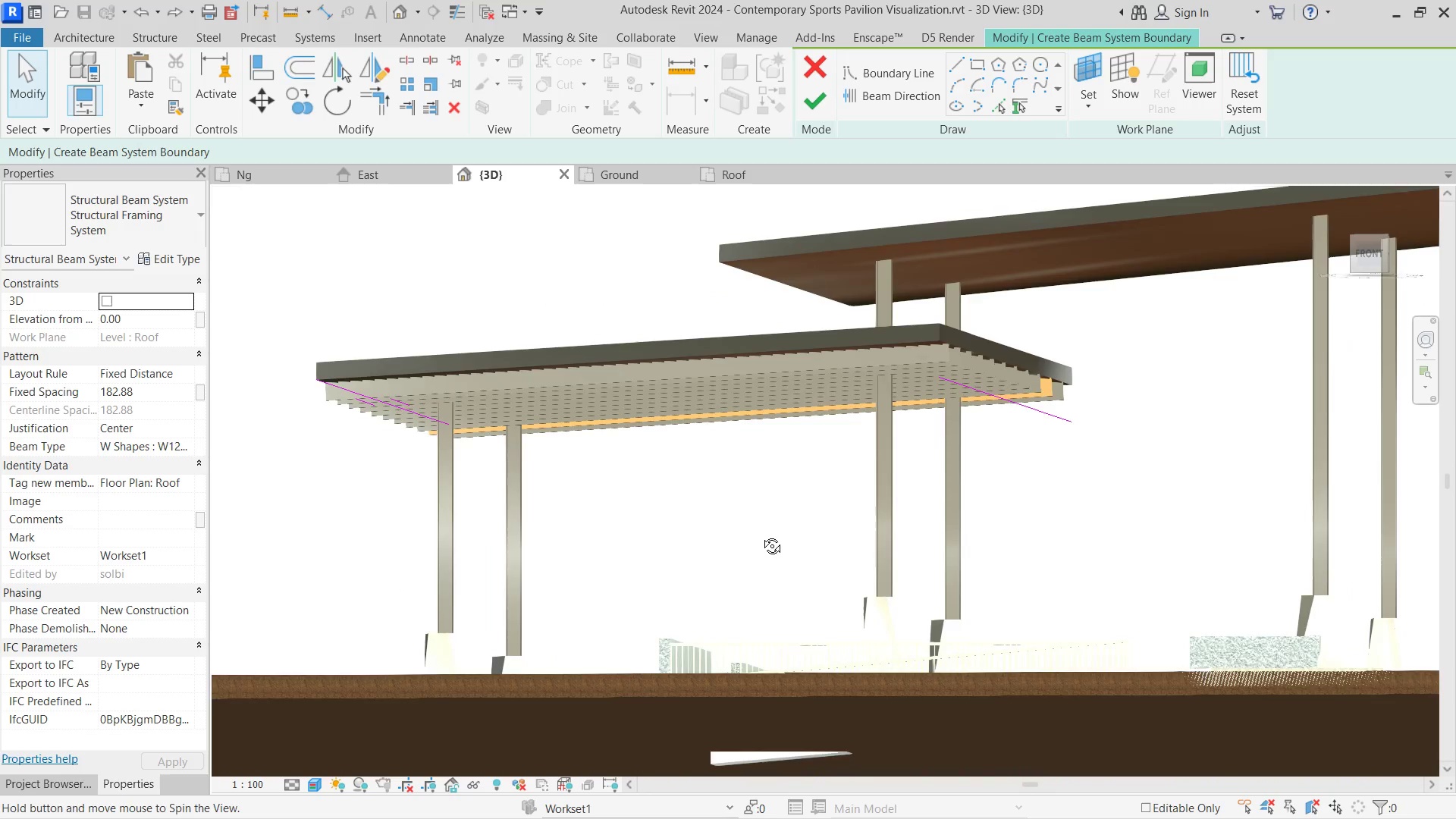 
key(Control+ControlLeft)
 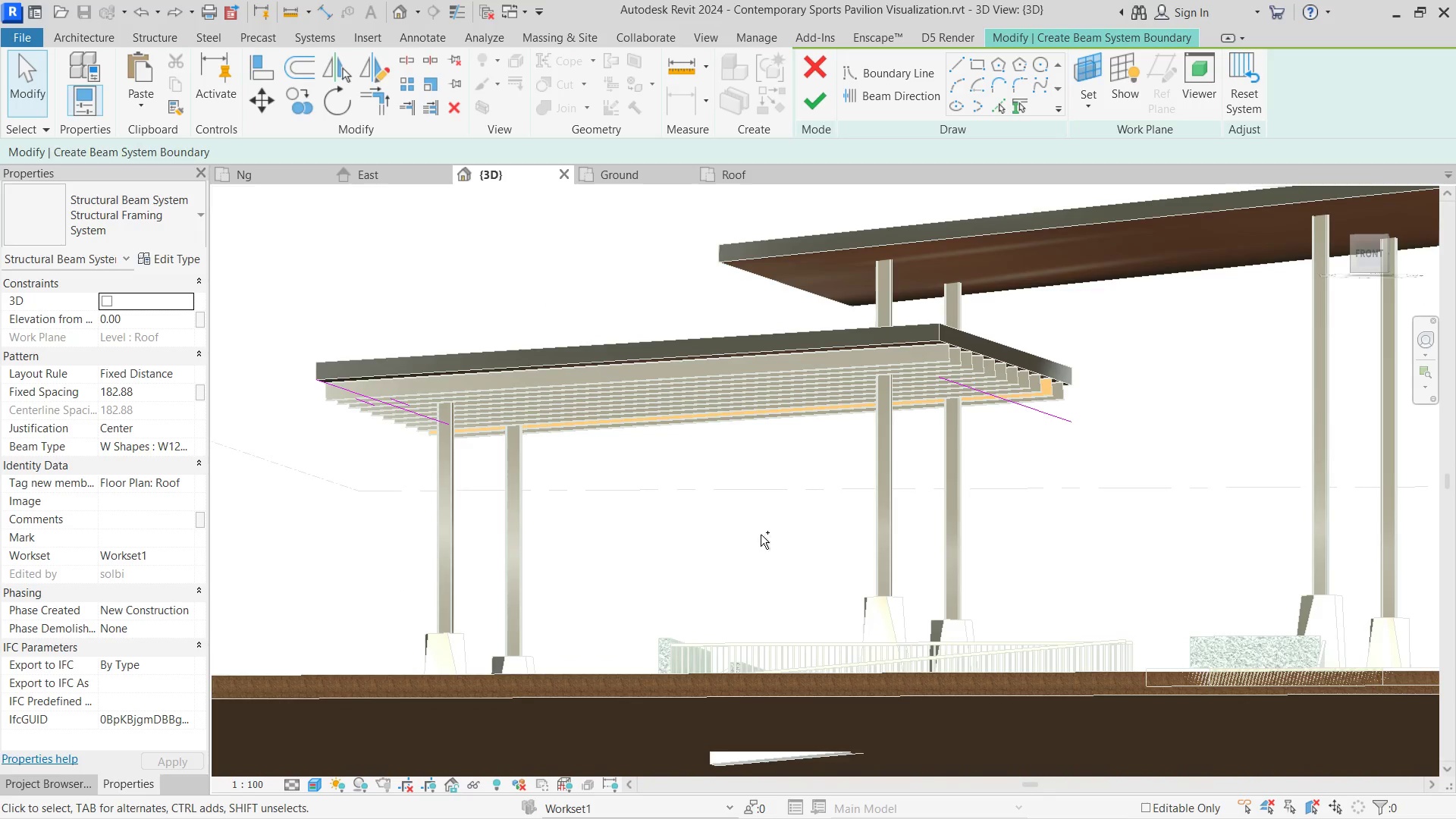 
key(Control+Z)
 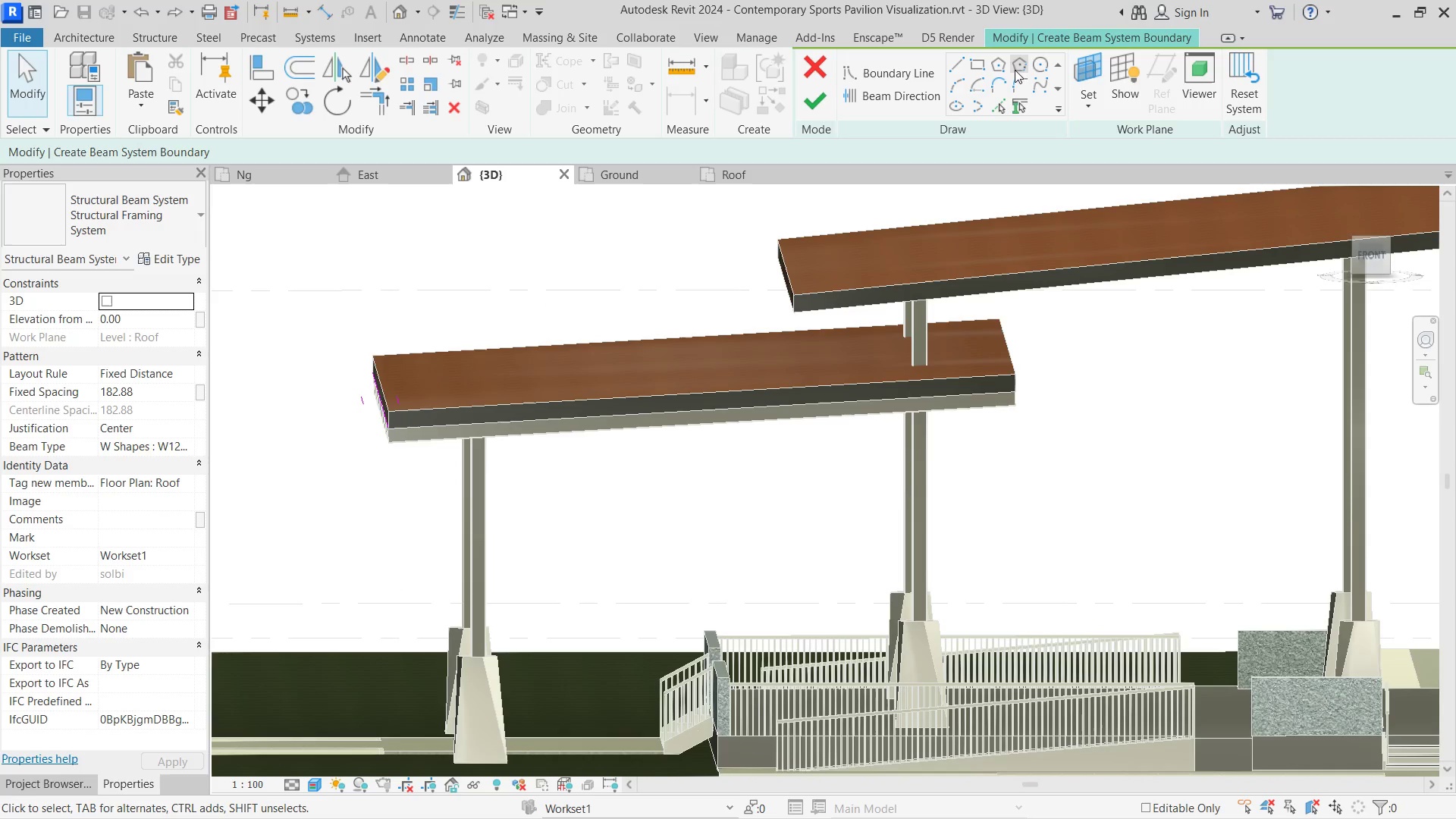 
left_click([993, 102])
 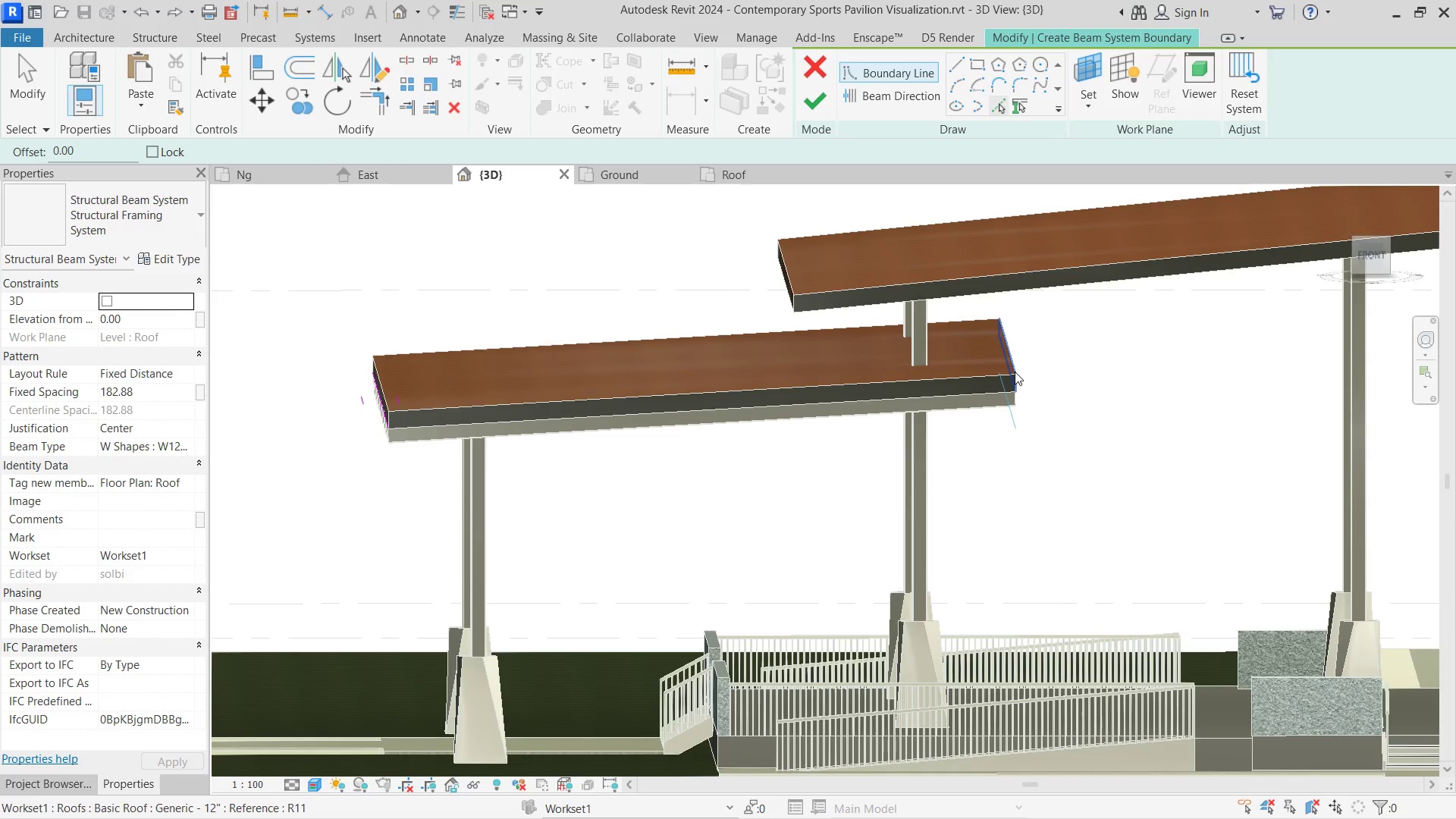 
left_click([1015, 372])
 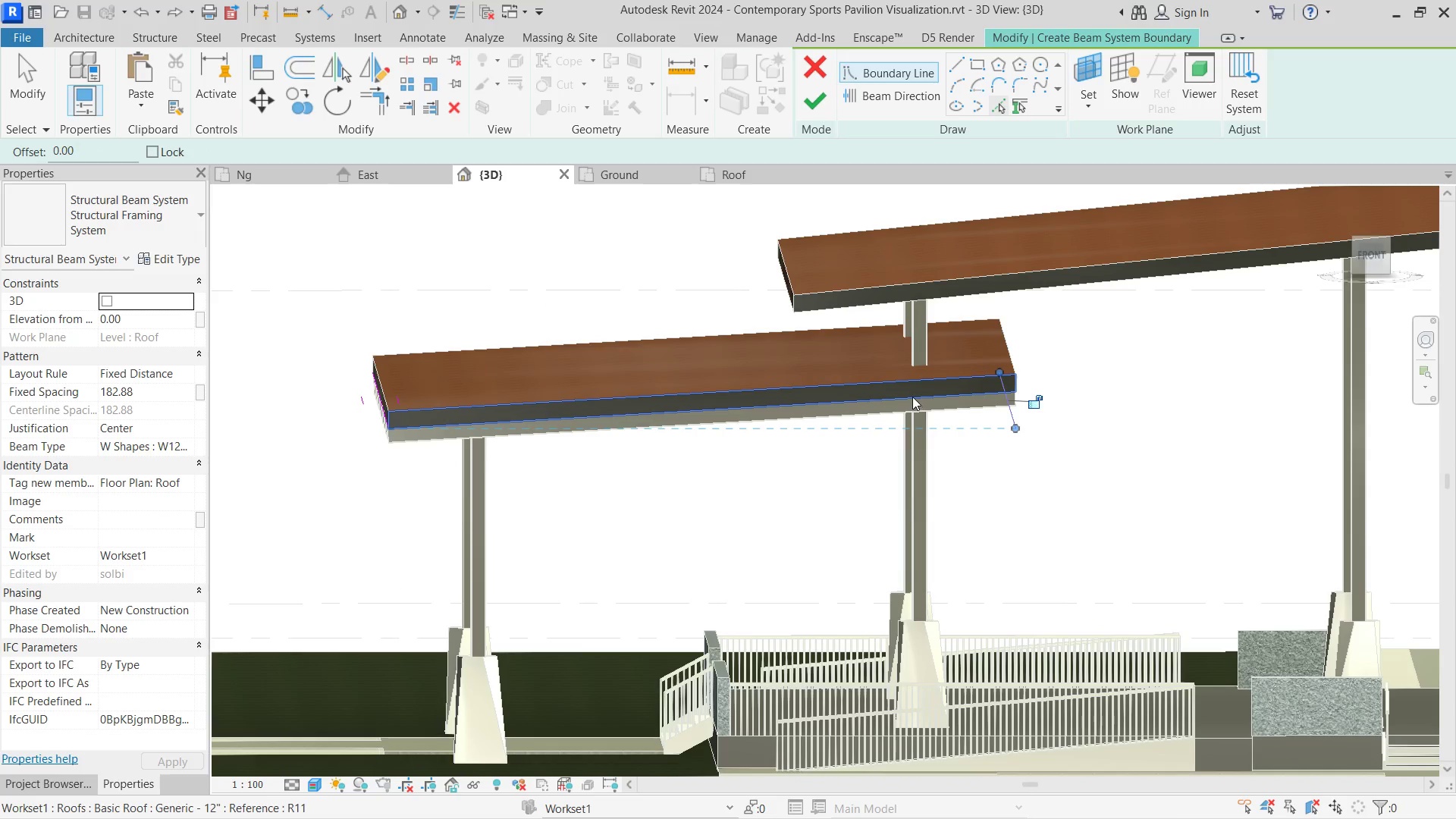 
left_click([912, 397])
 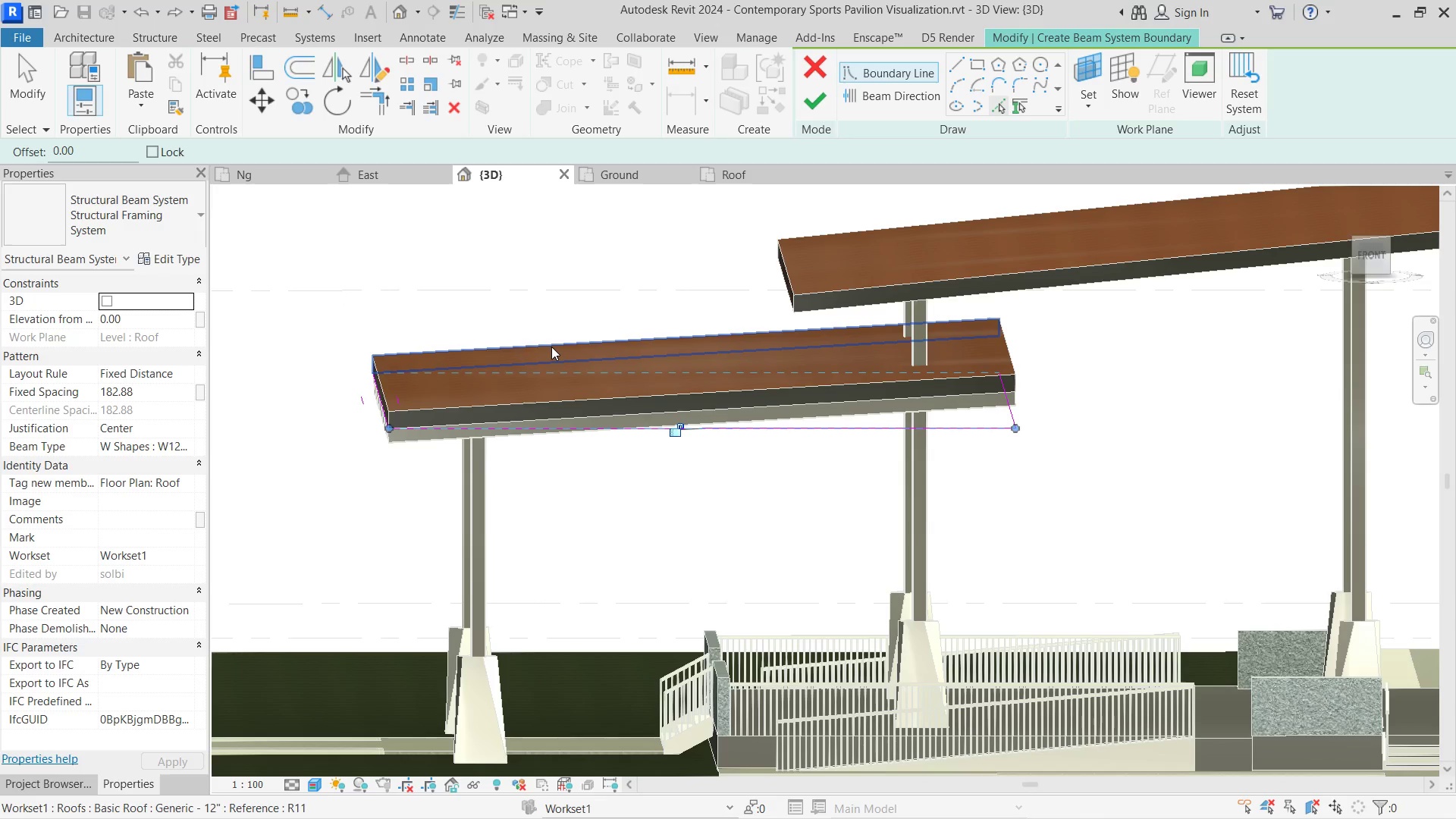 
left_click([551, 347])
 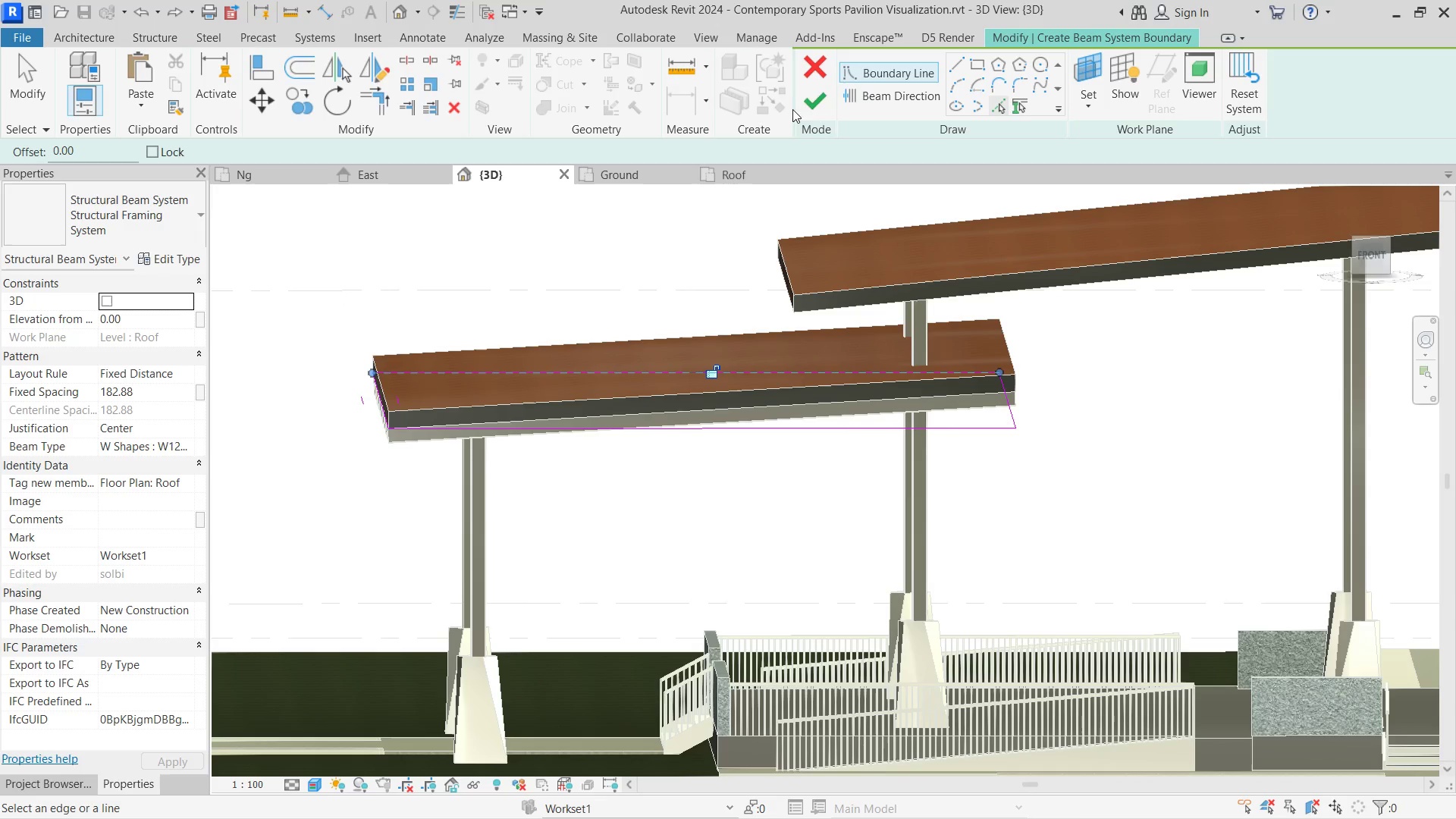 
left_click([810, 101])
 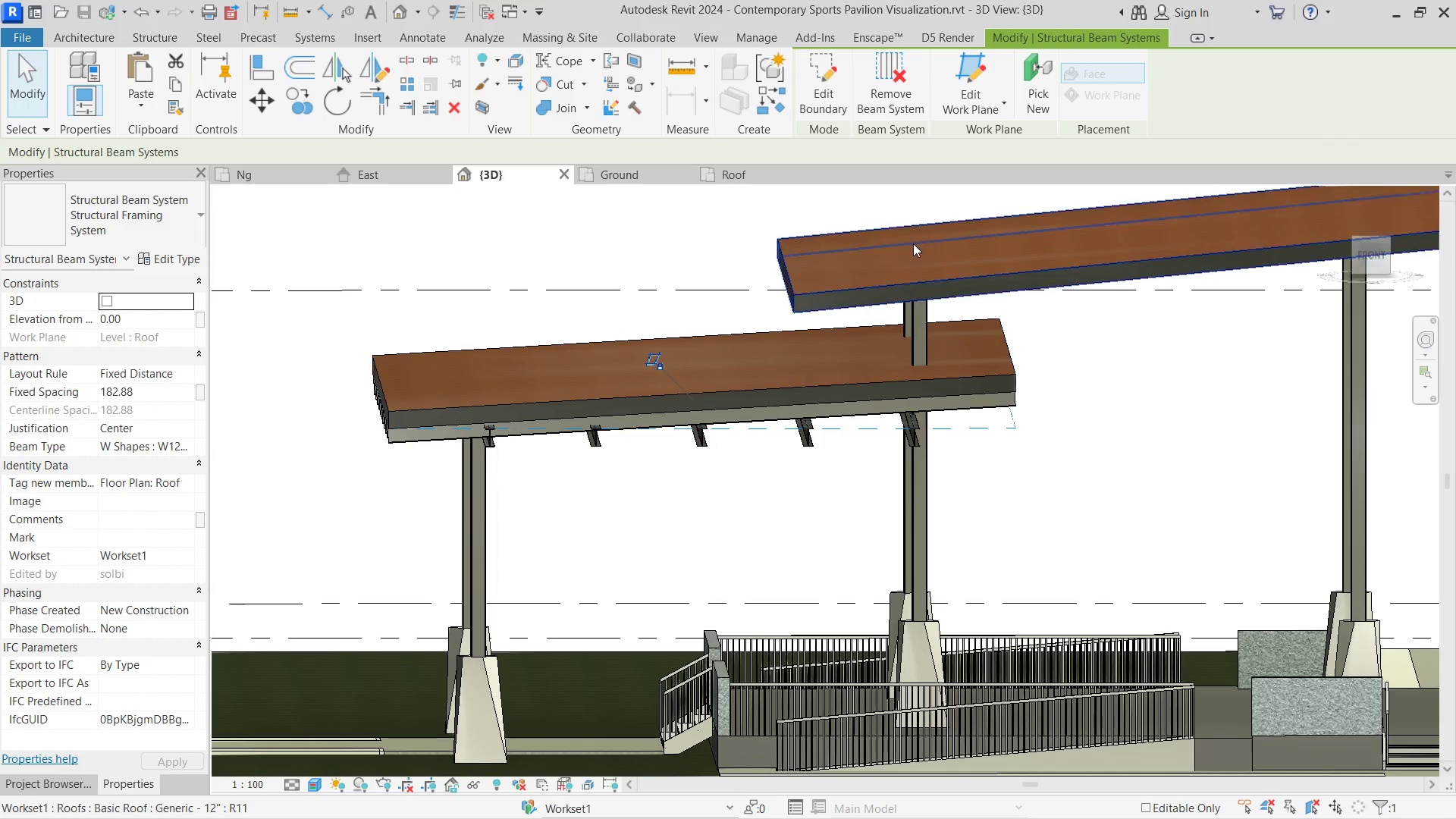 
hold_key(key=ShiftLeft, duration=3.39)
 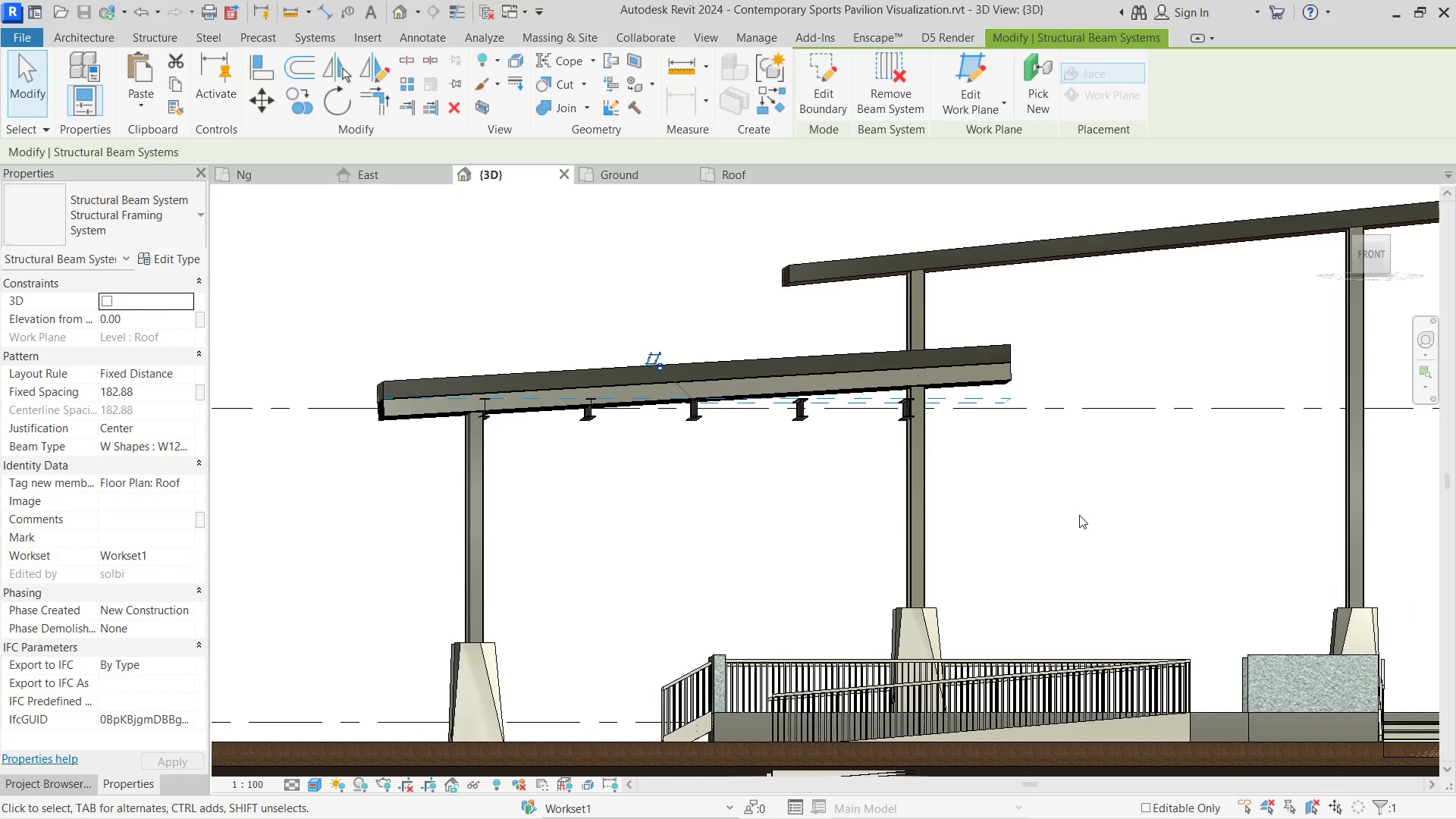 
left_click([1079, 515])
 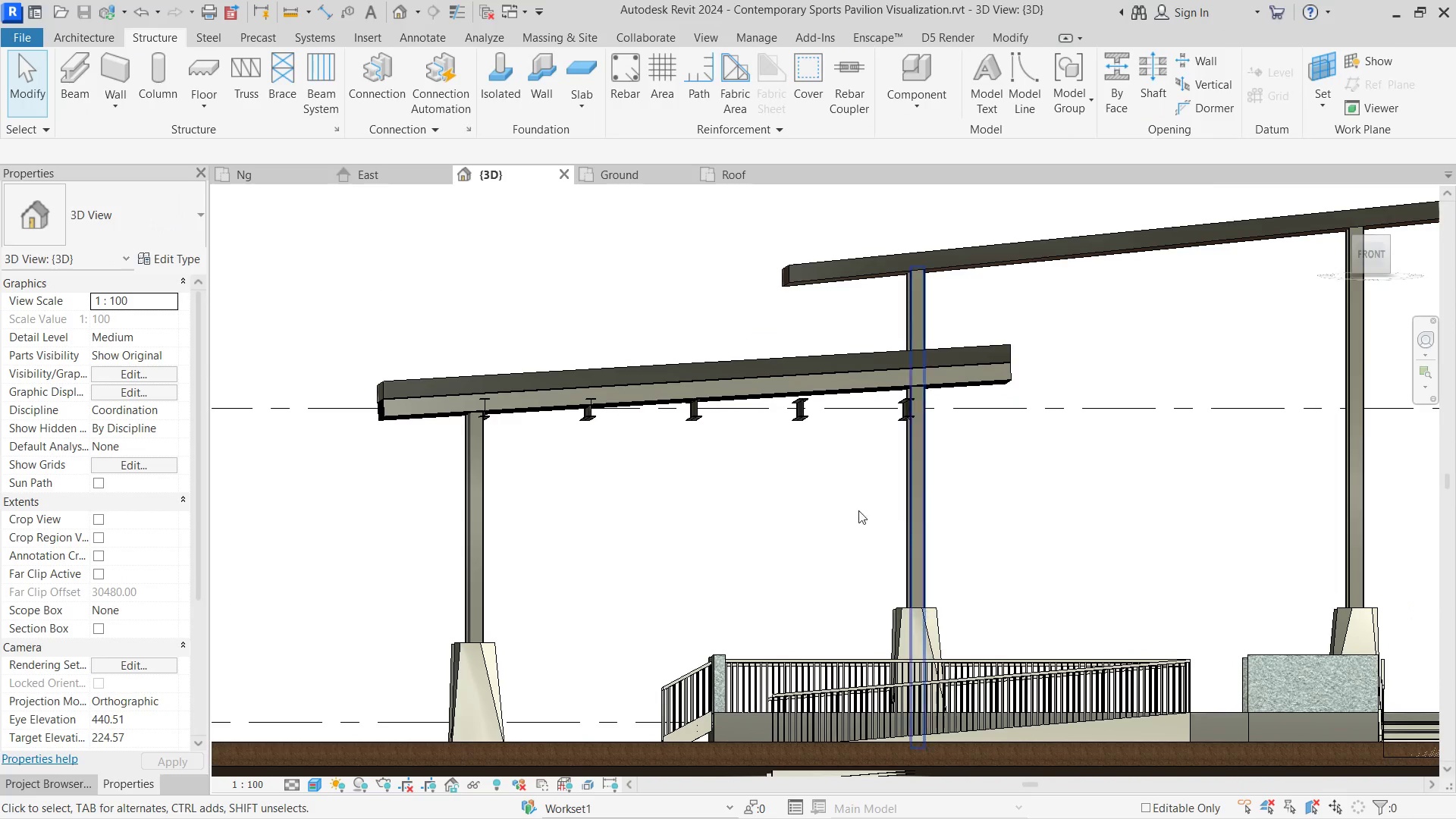 
key(Shift+ShiftLeft)
 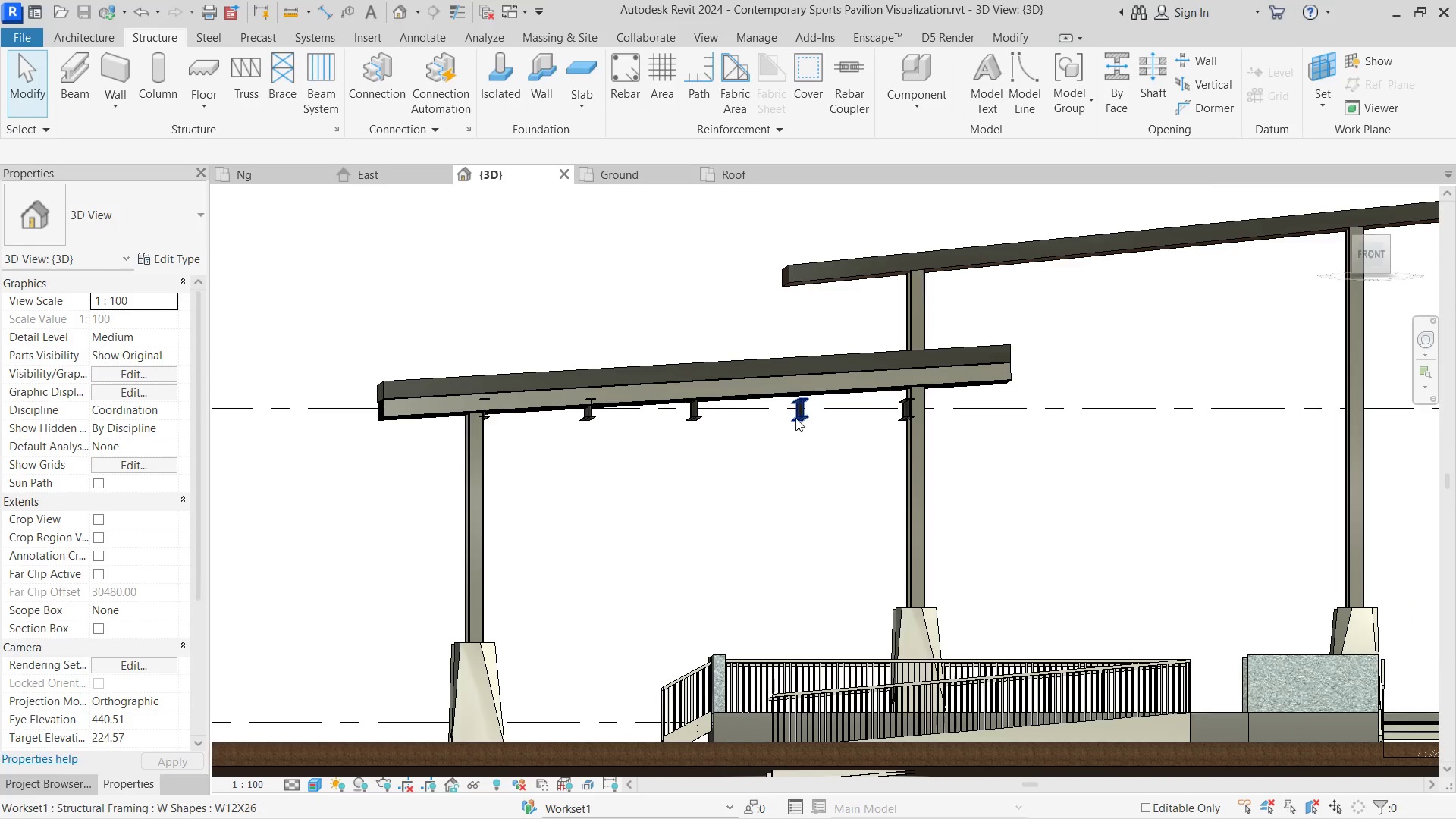 
left_click([795, 418])
 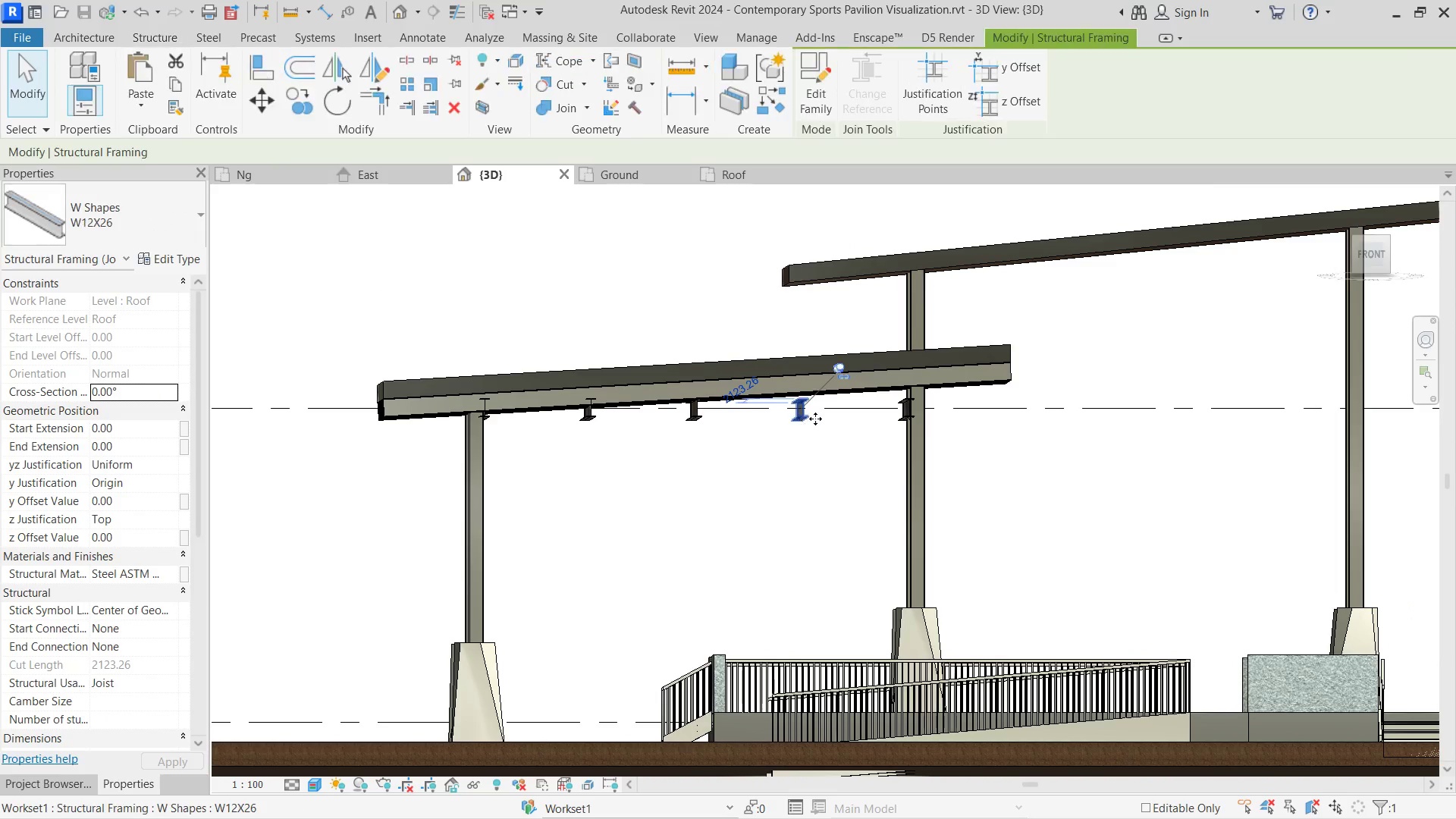 
hold_key(key=ShiftLeft, duration=1.98)
 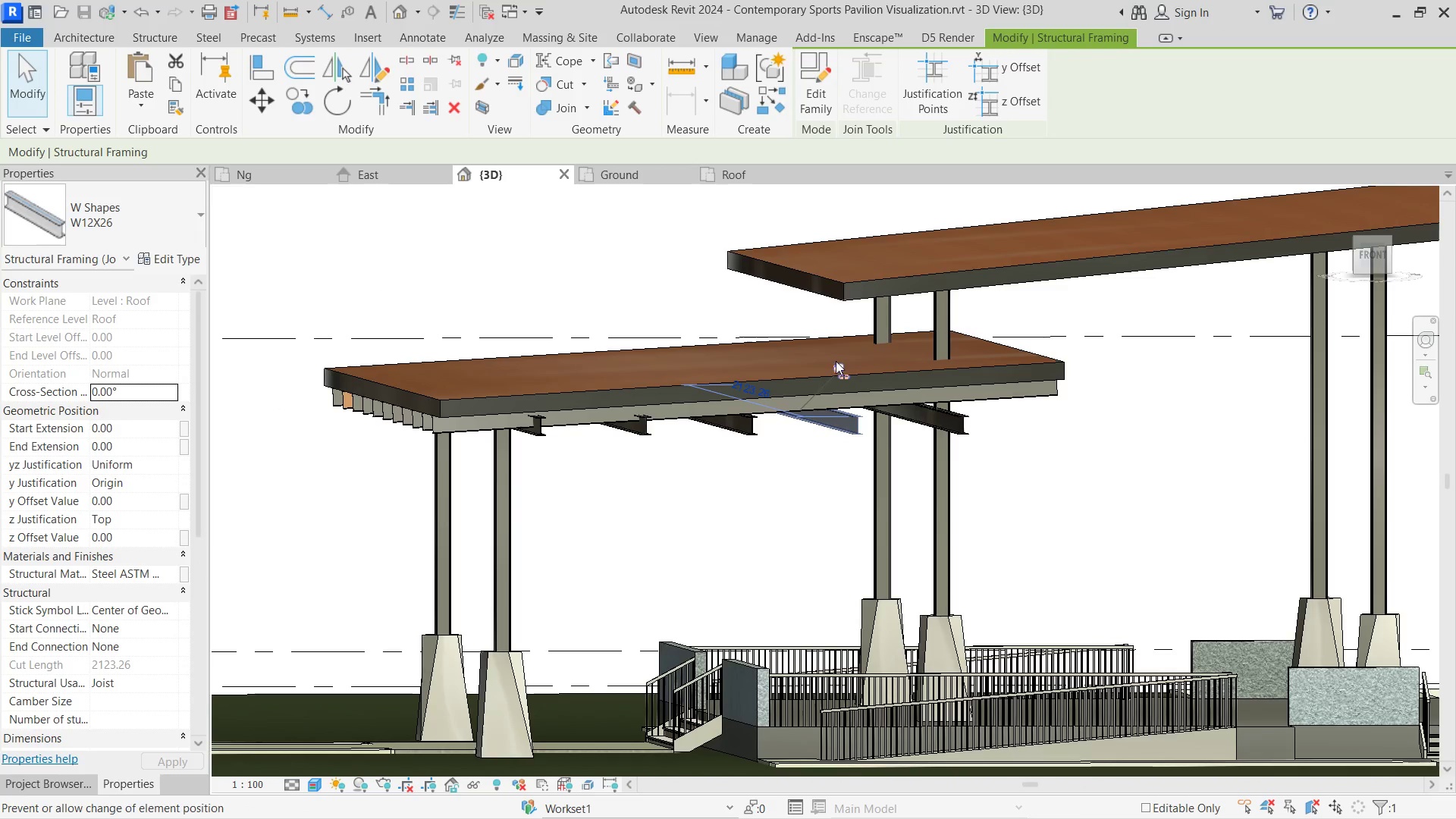 
left_click([836, 361])
 